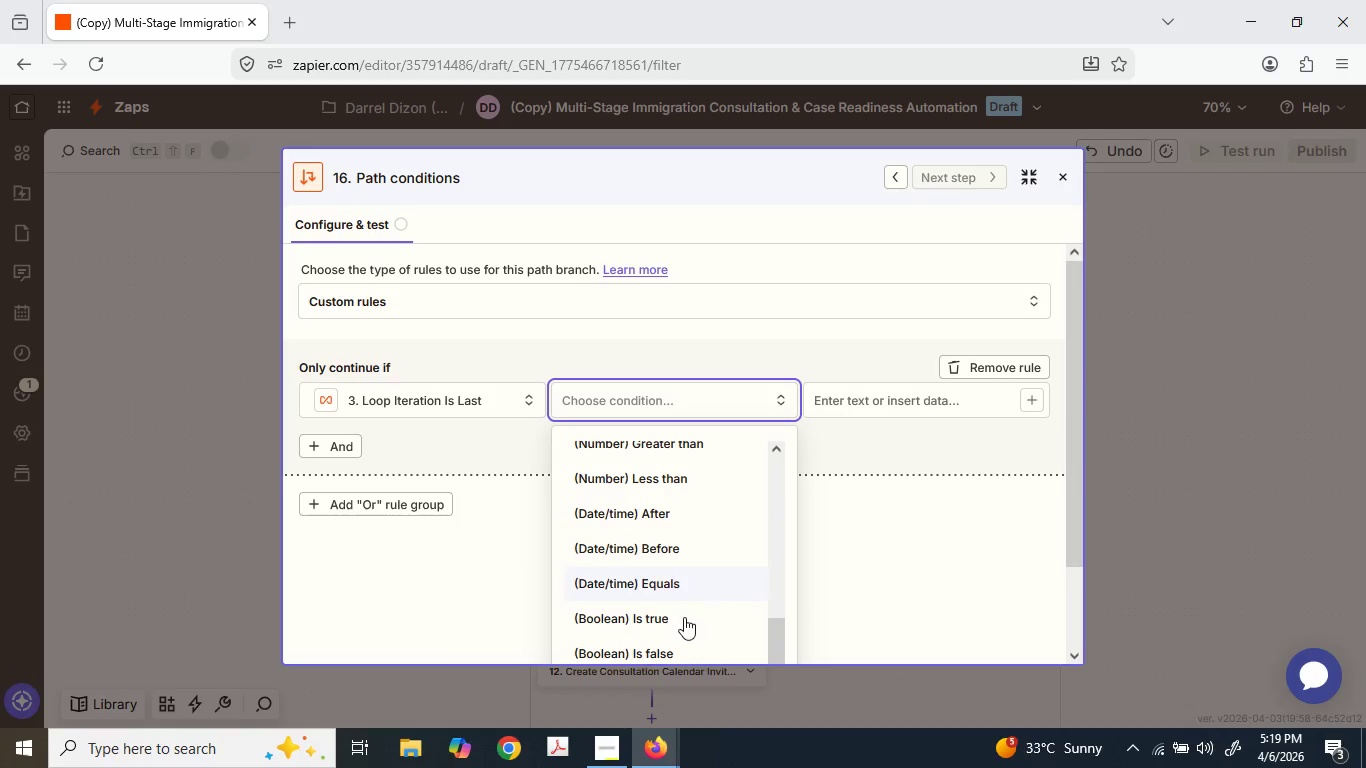 
left_click([684, 617])
 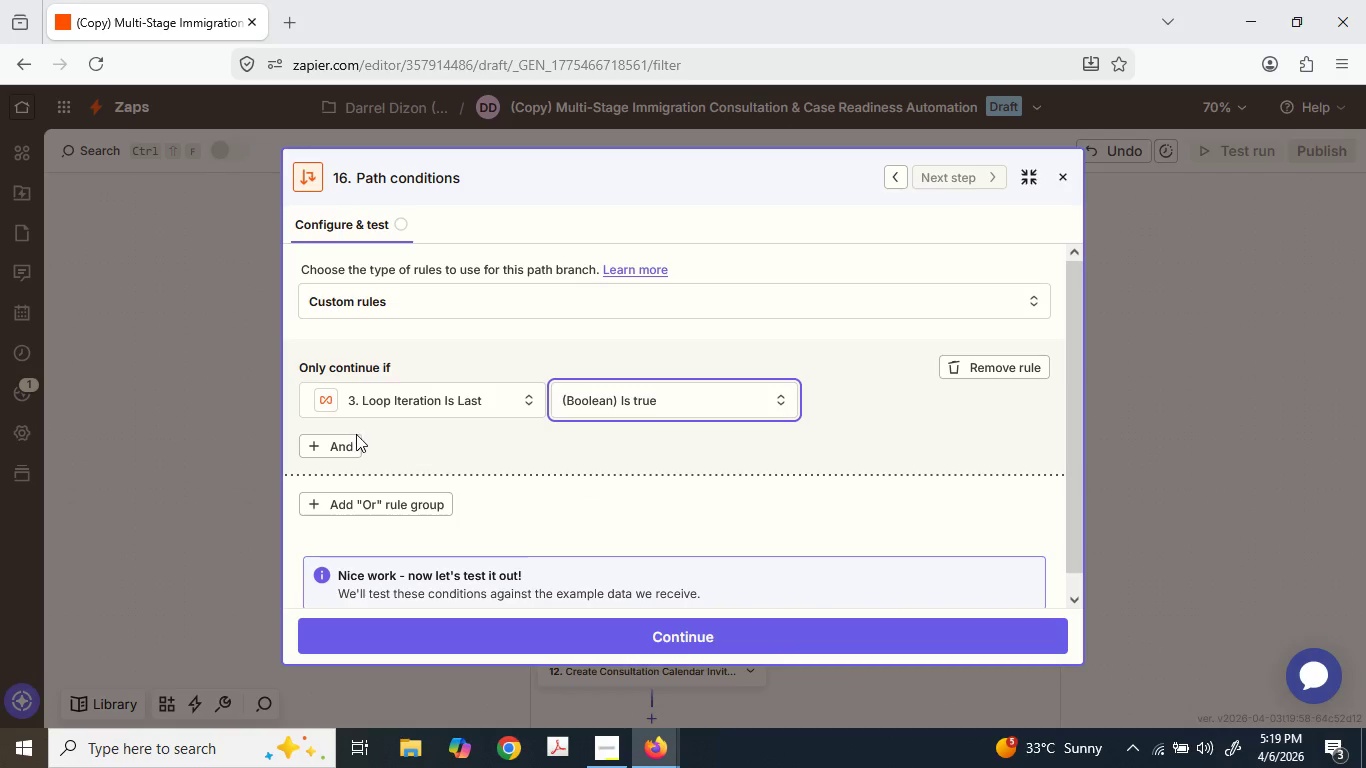 
left_click([350, 440])
 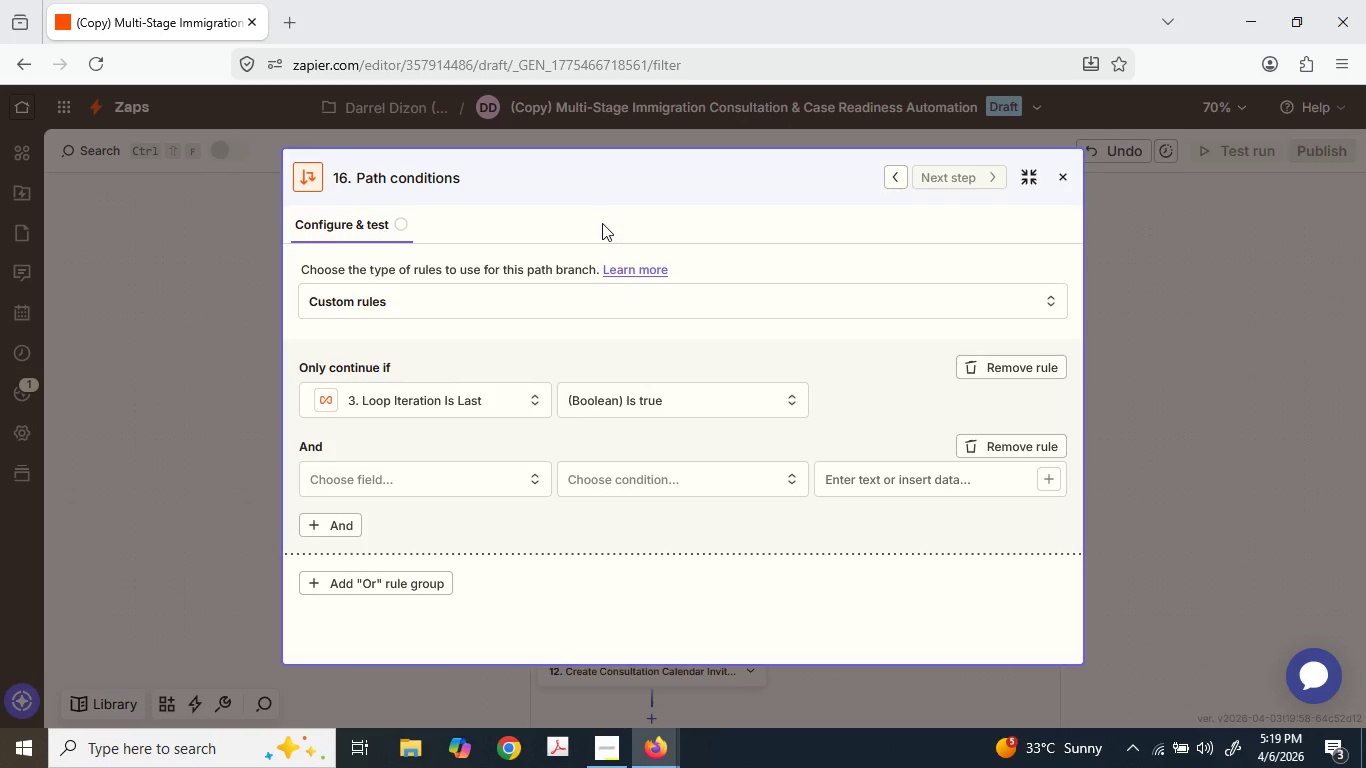 
wait(15.81)
 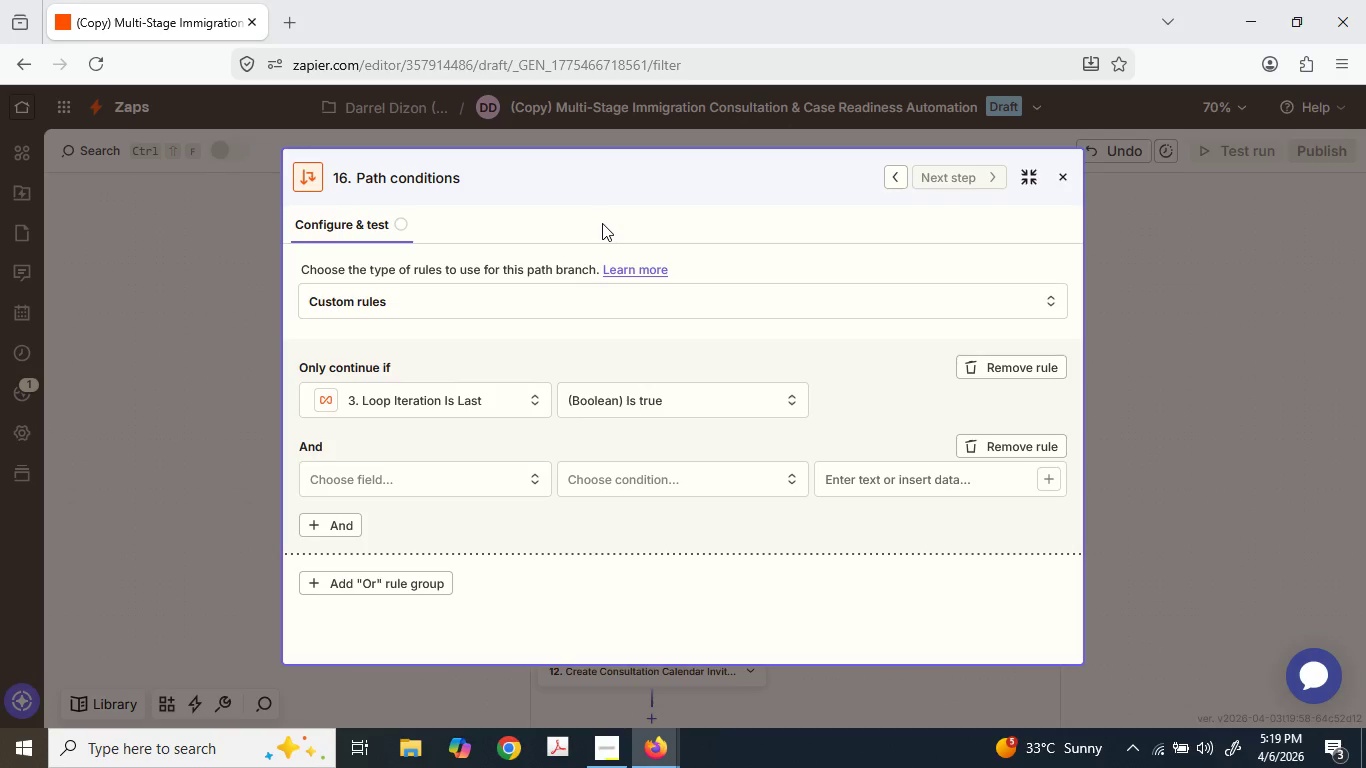 
left_click([430, 465])
 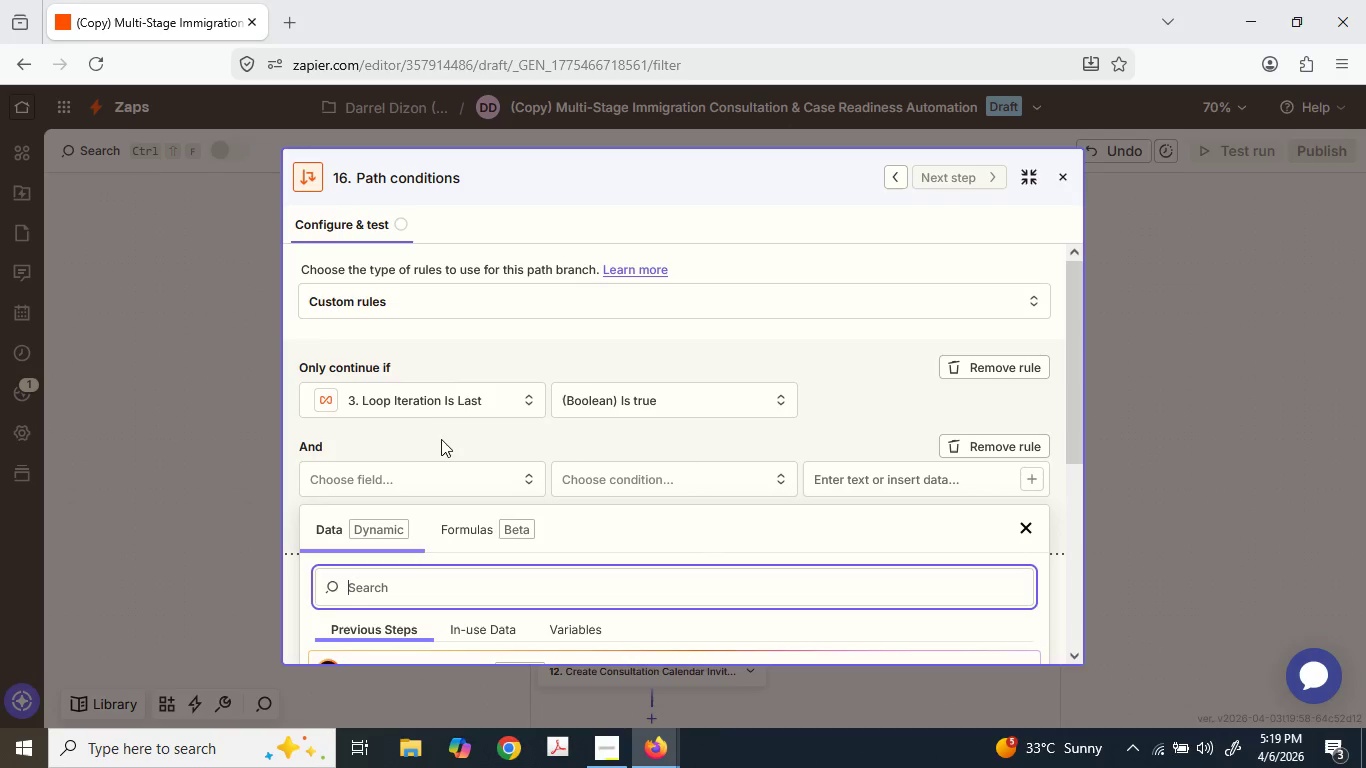 
scroll: coordinate [540, 528], scroll_direction: down, amount: 7.0
 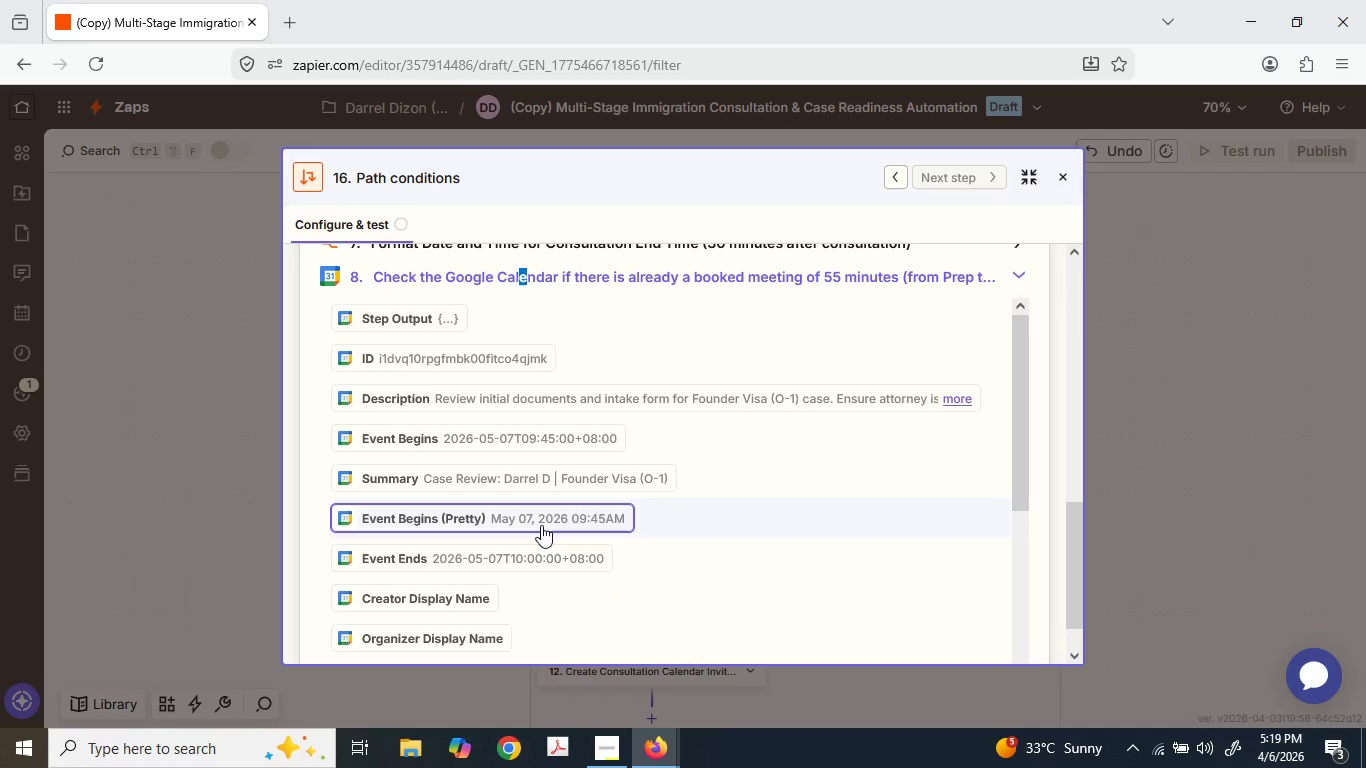 
wait(11.91)
 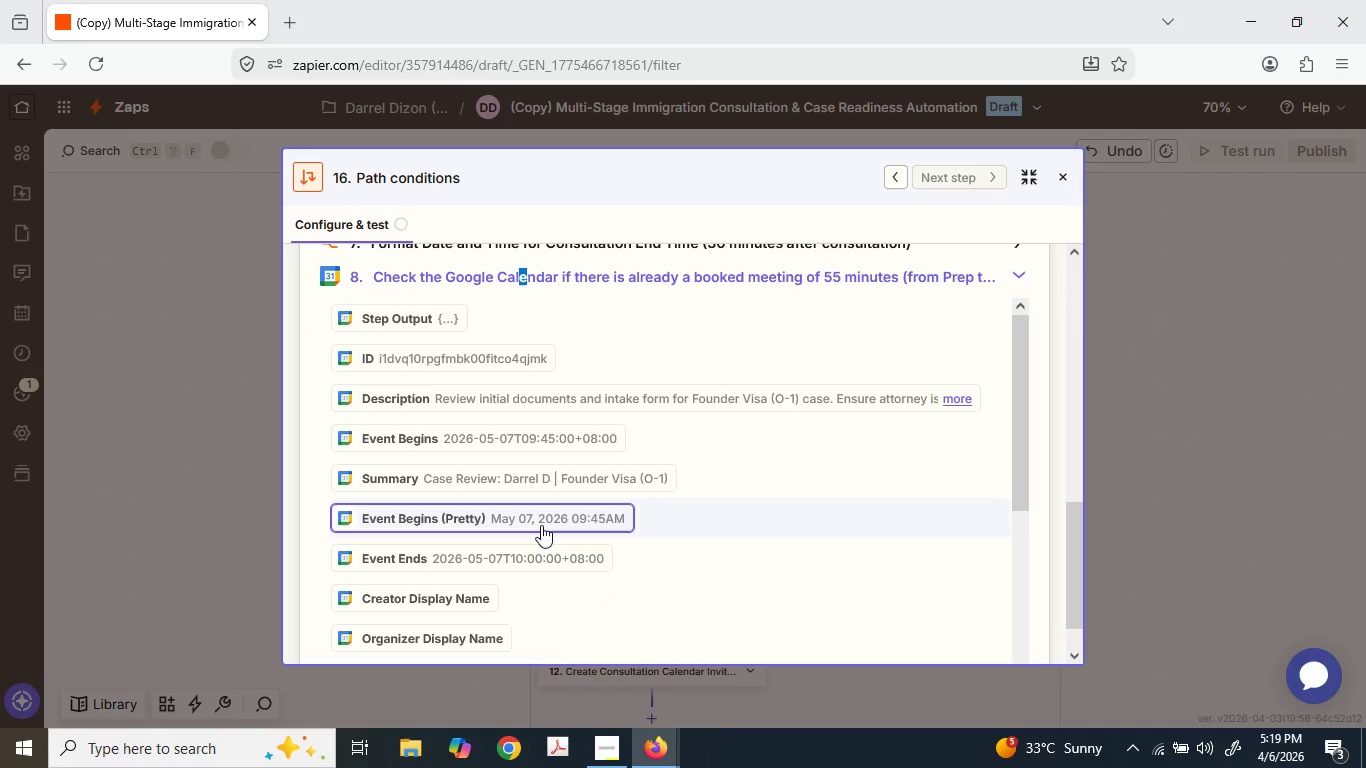 
scroll: coordinate [524, 544], scroll_direction: down, amount: 29.0
 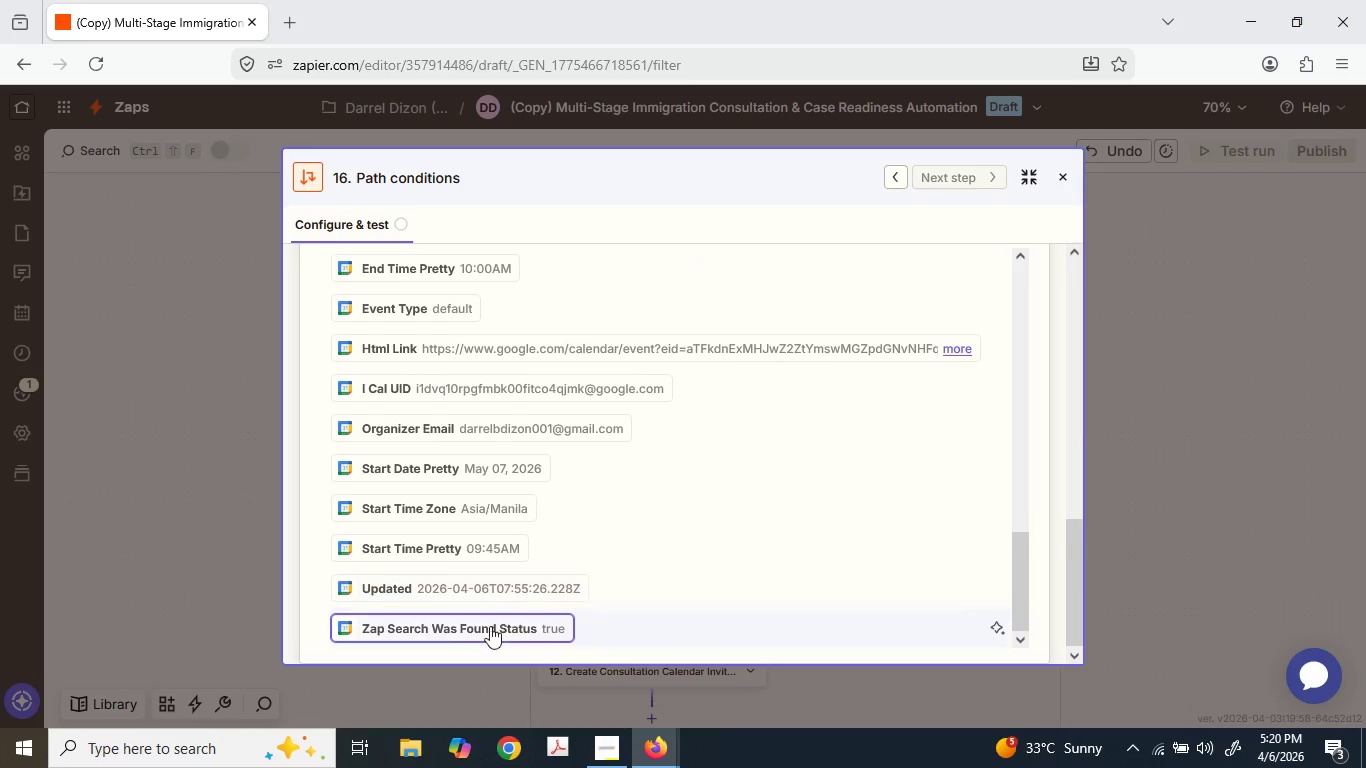 
left_click([489, 629])
 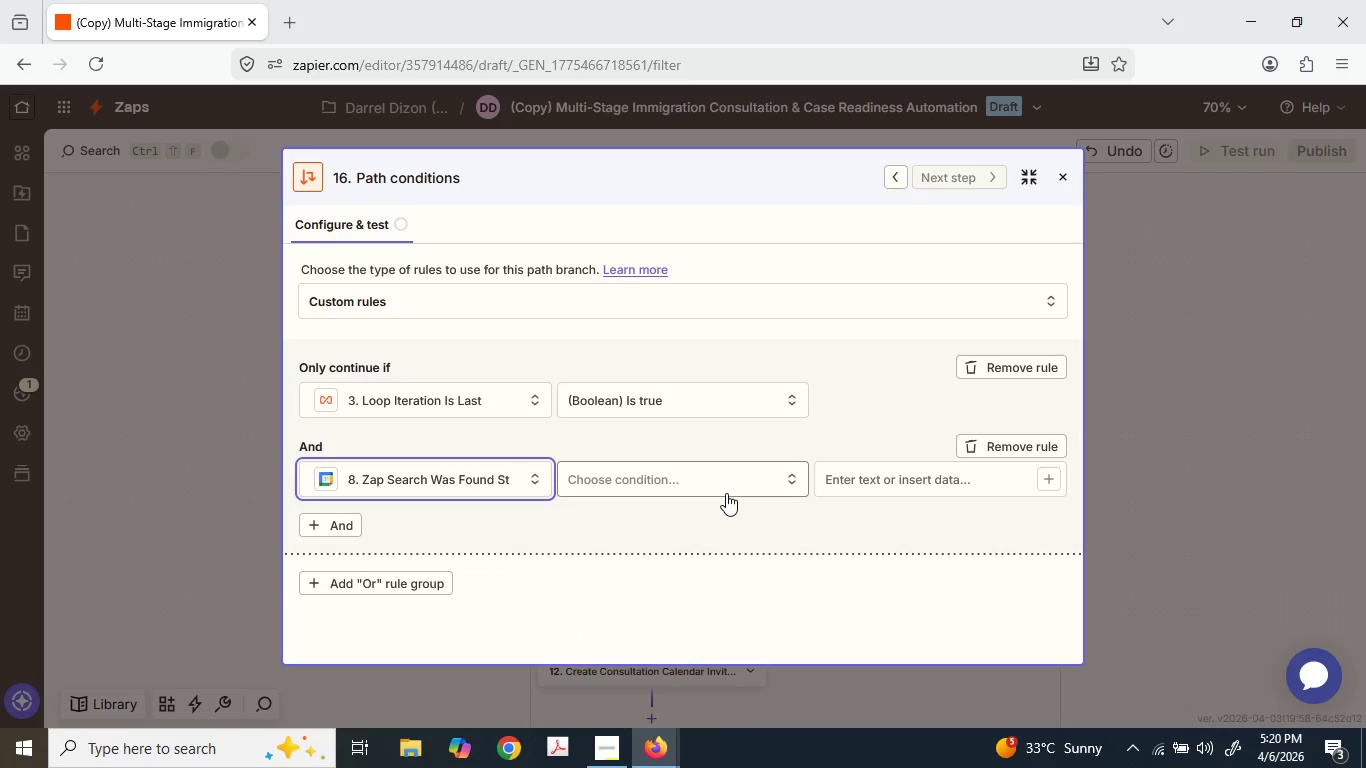 
scroll: coordinate [727, 493], scroll_direction: up, amount: 4.0
 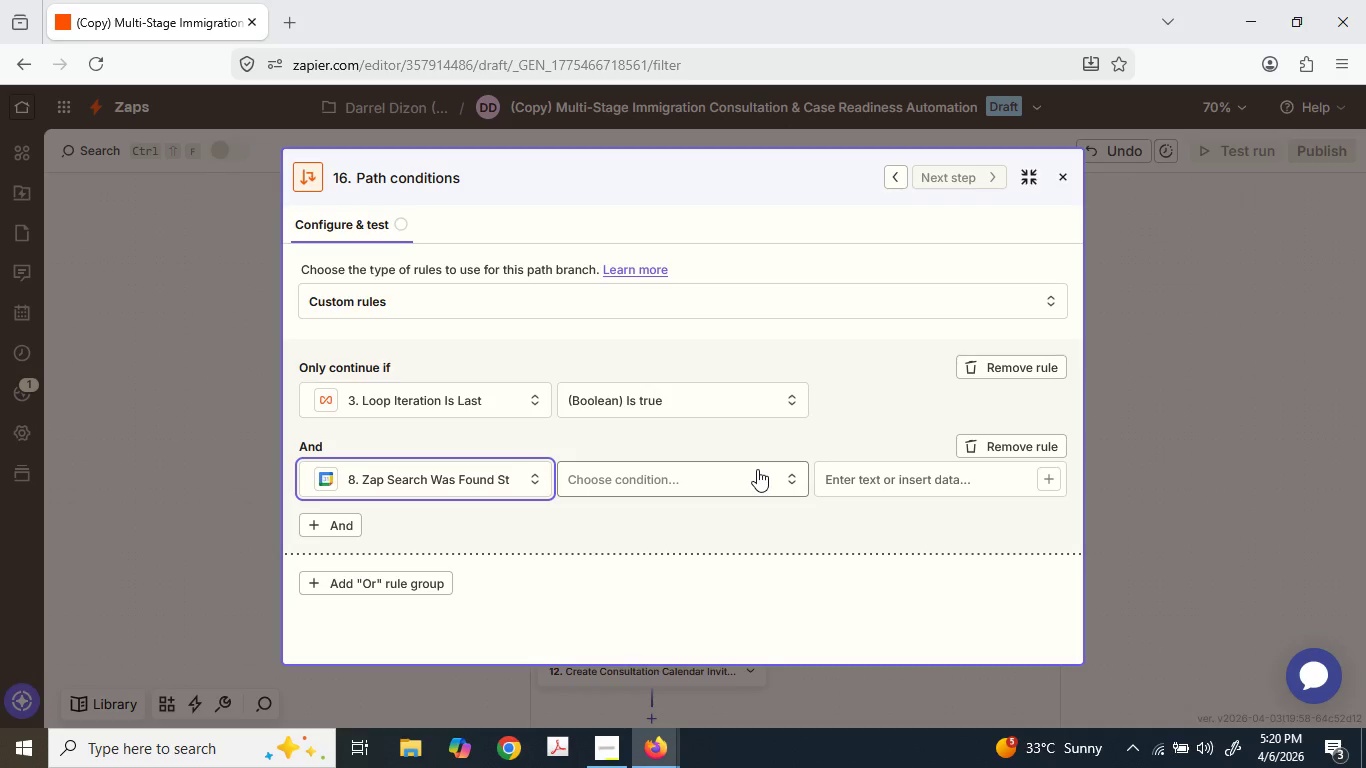 
left_click([757, 469])
 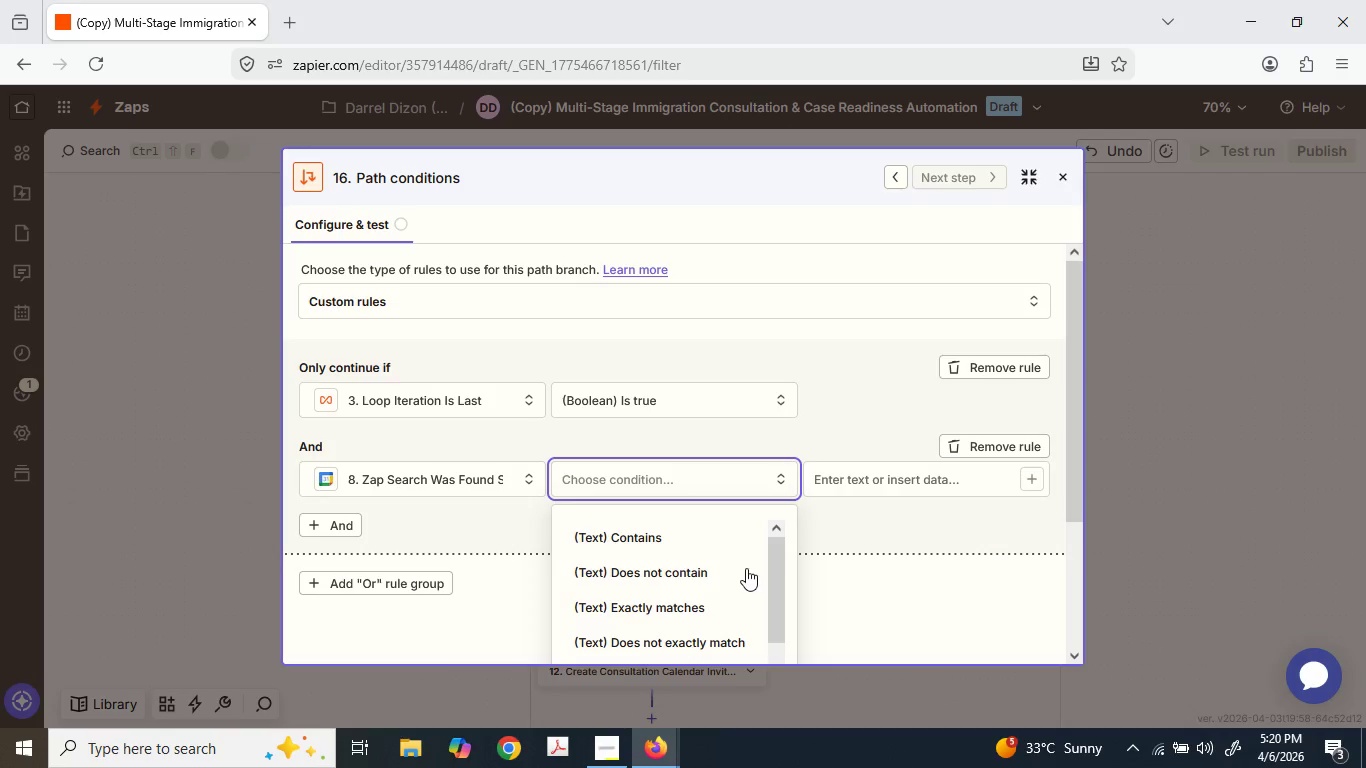 
scroll: coordinate [783, 551], scroll_direction: down, amount: 9.0
 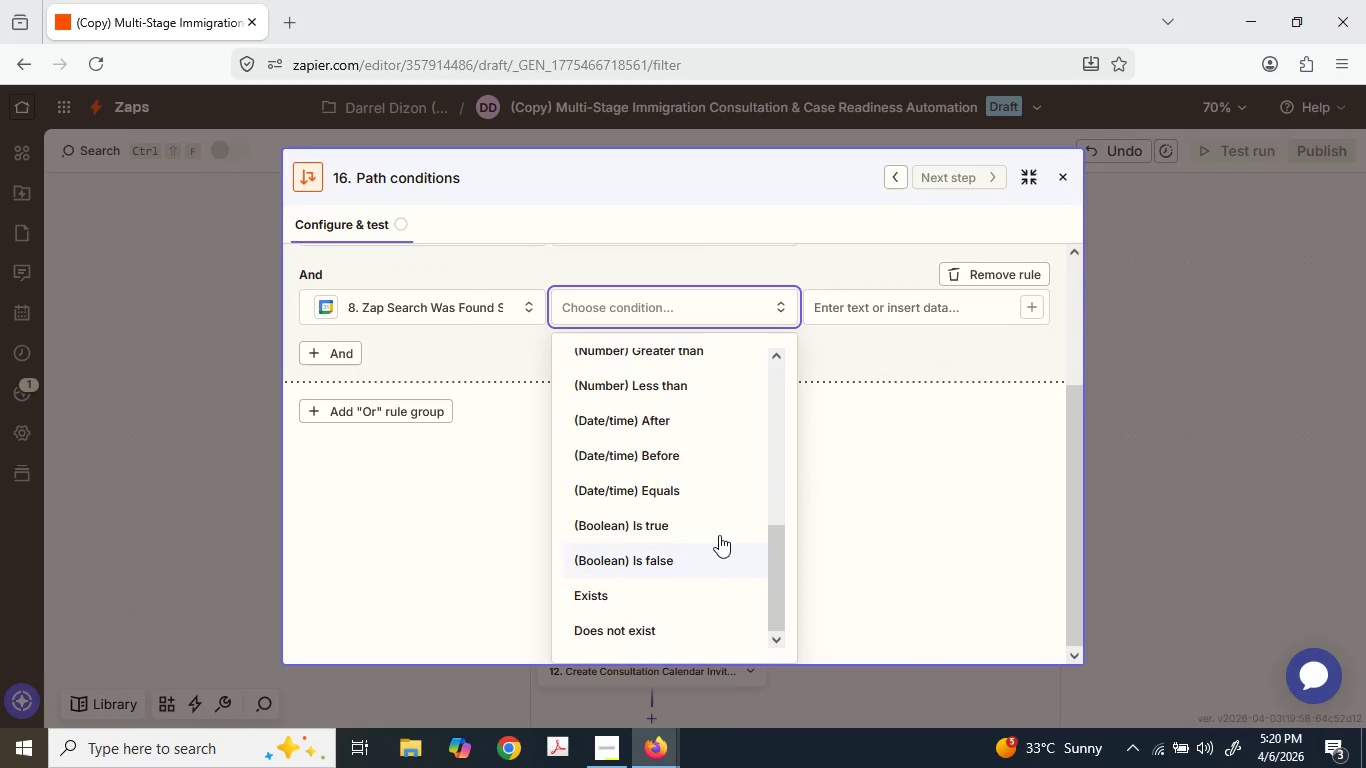 
left_click([714, 521])
 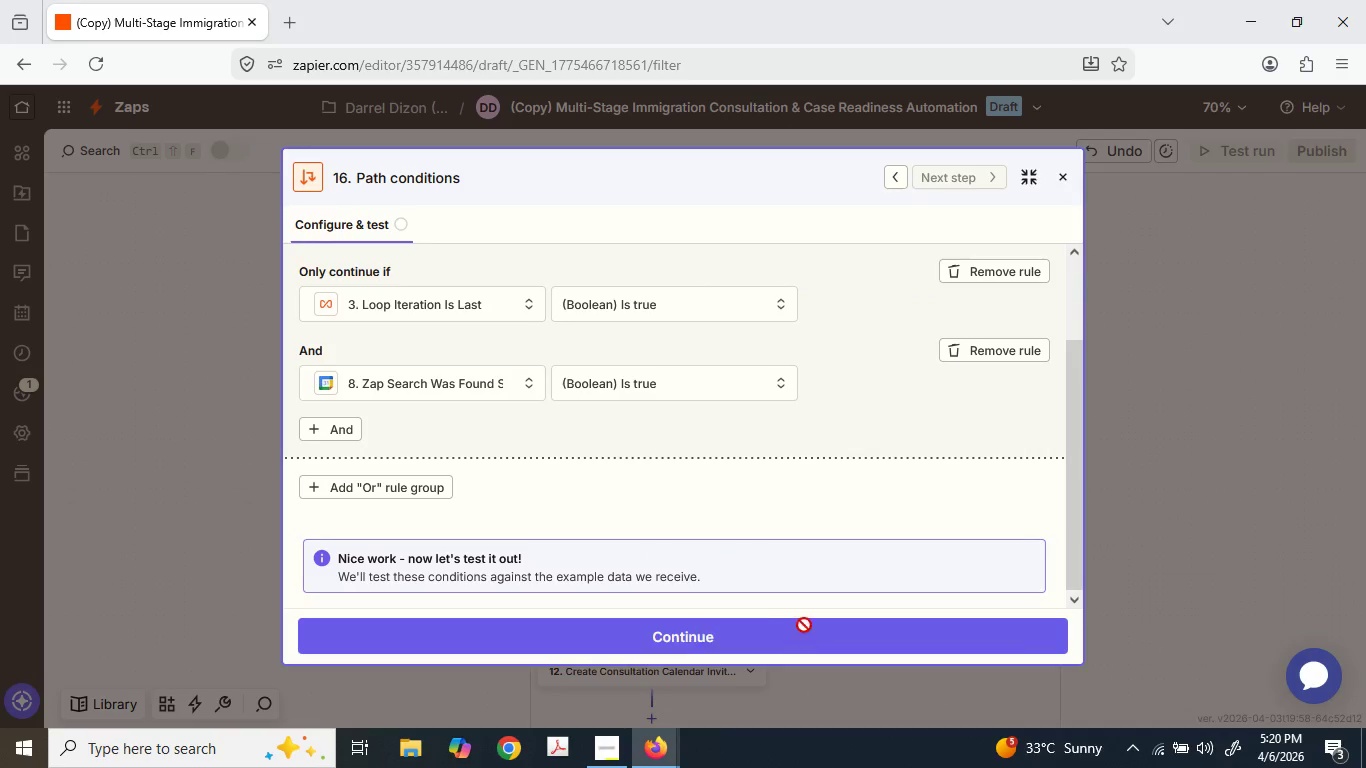 
scroll: coordinate [823, 482], scroll_direction: down, amount: 4.0
 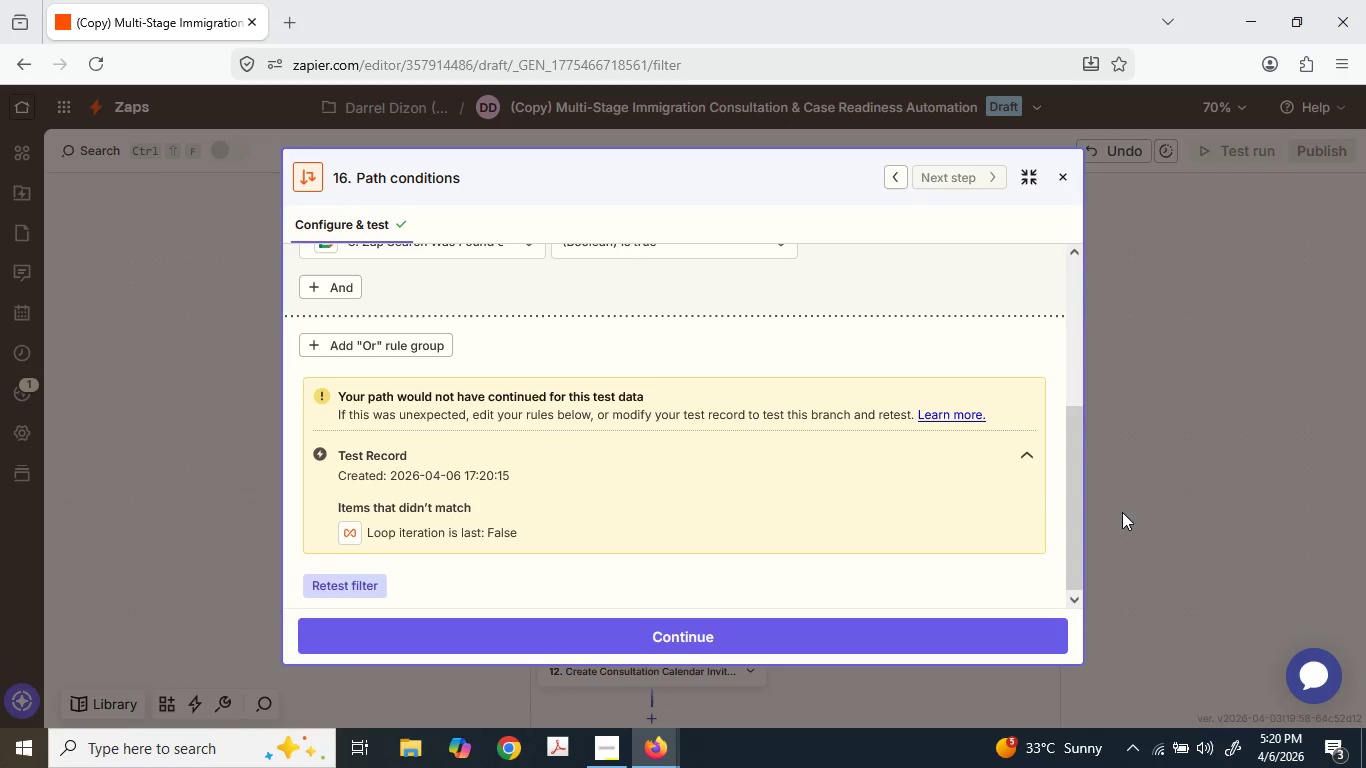 
left_click([1122, 511])
 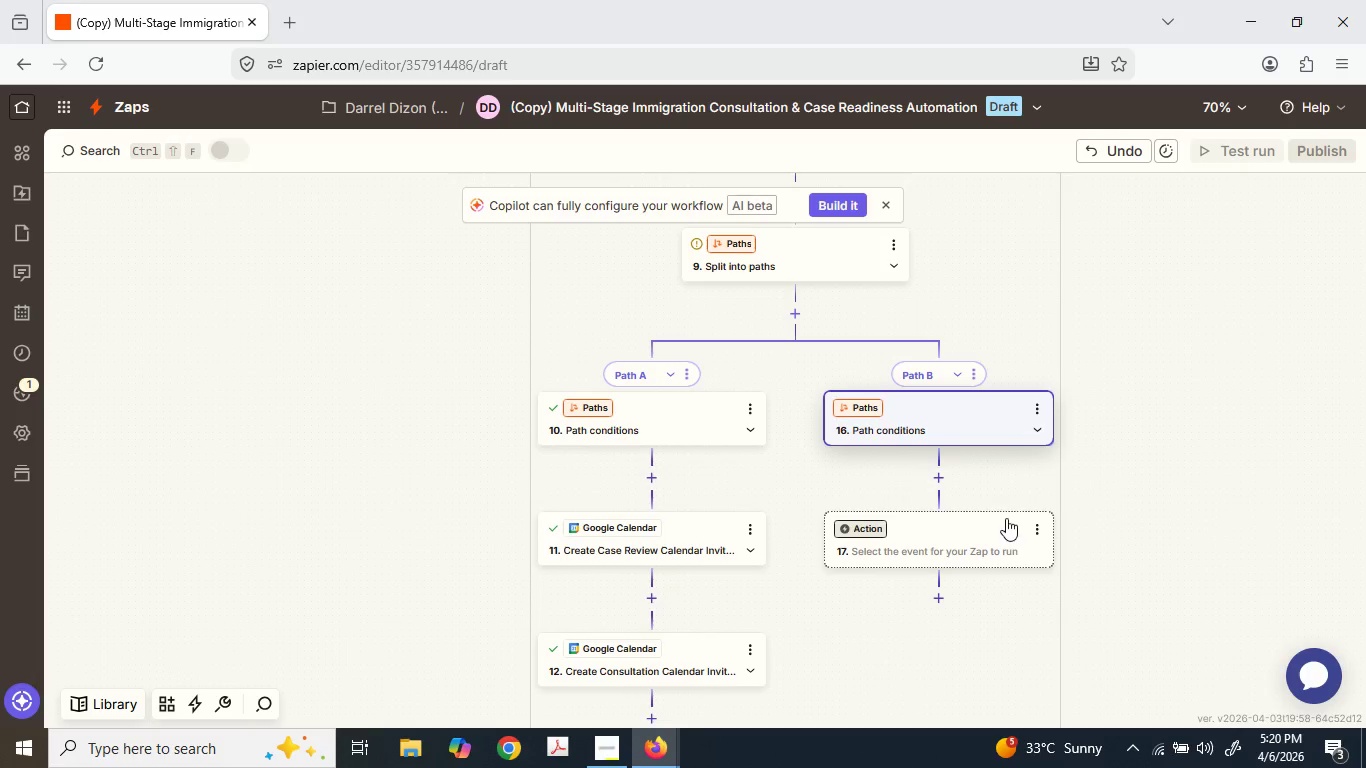 
scroll: coordinate [1007, 516], scroll_direction: down, amount: 2.0
 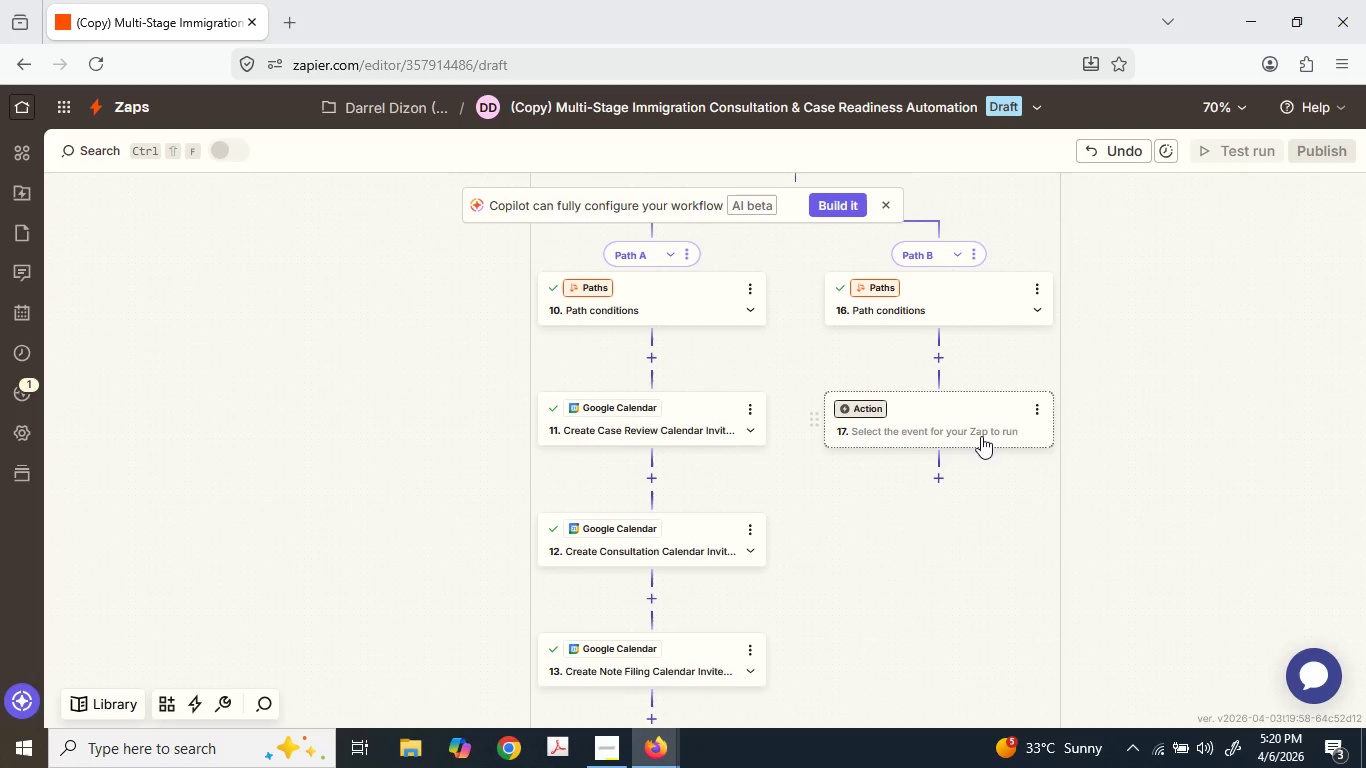 
left_click([981, 435])
 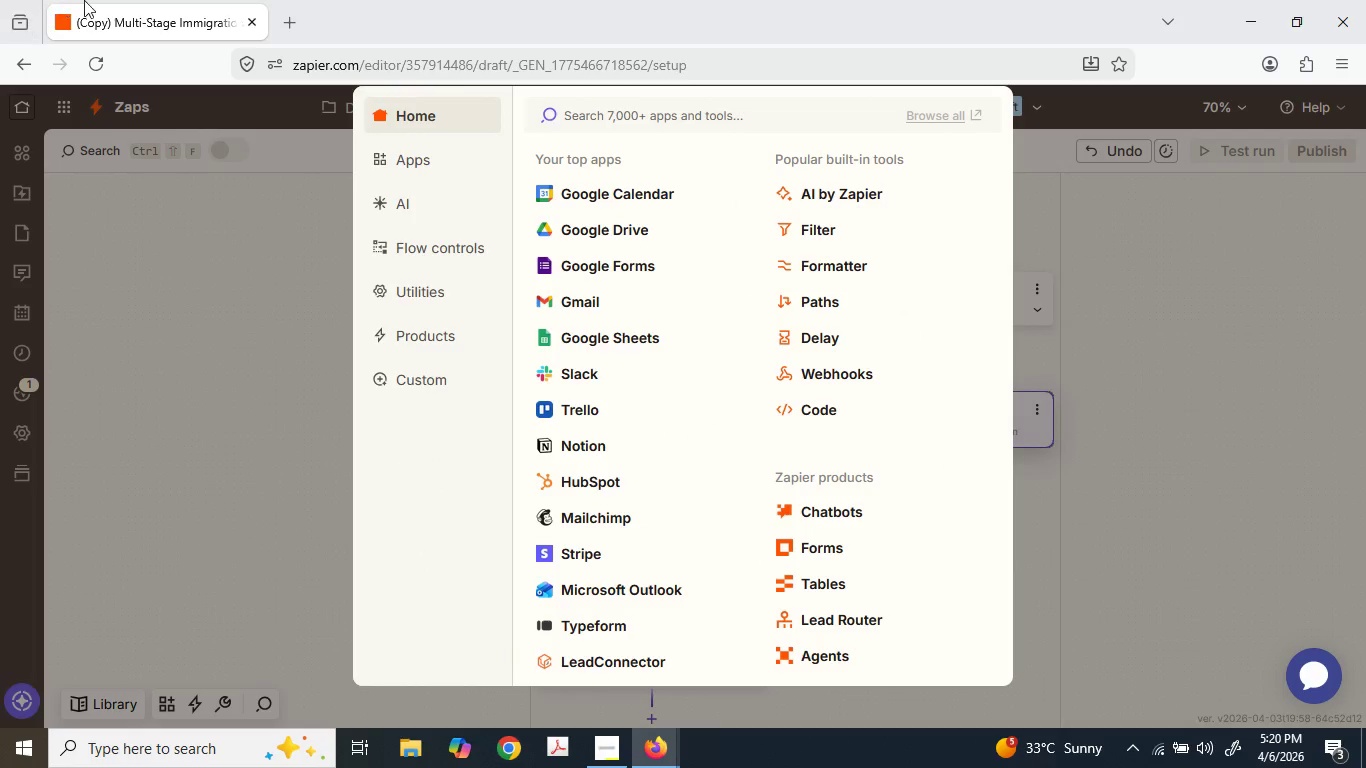 
left_click_drag(start_coordinate=[403, 0], to_coordinate=[1365, 465])
 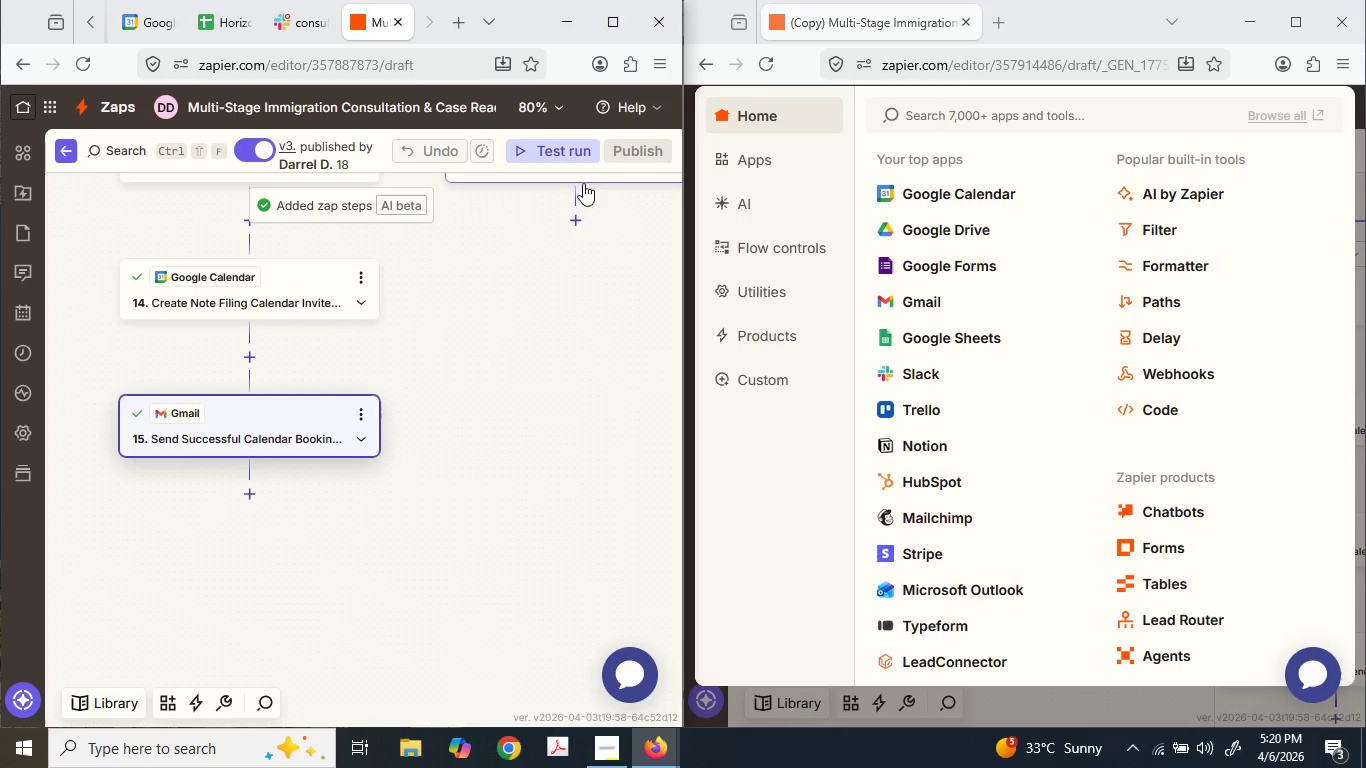 
scroll: coordinate [289, 419], scroll_direction: up, amount: 6.0
 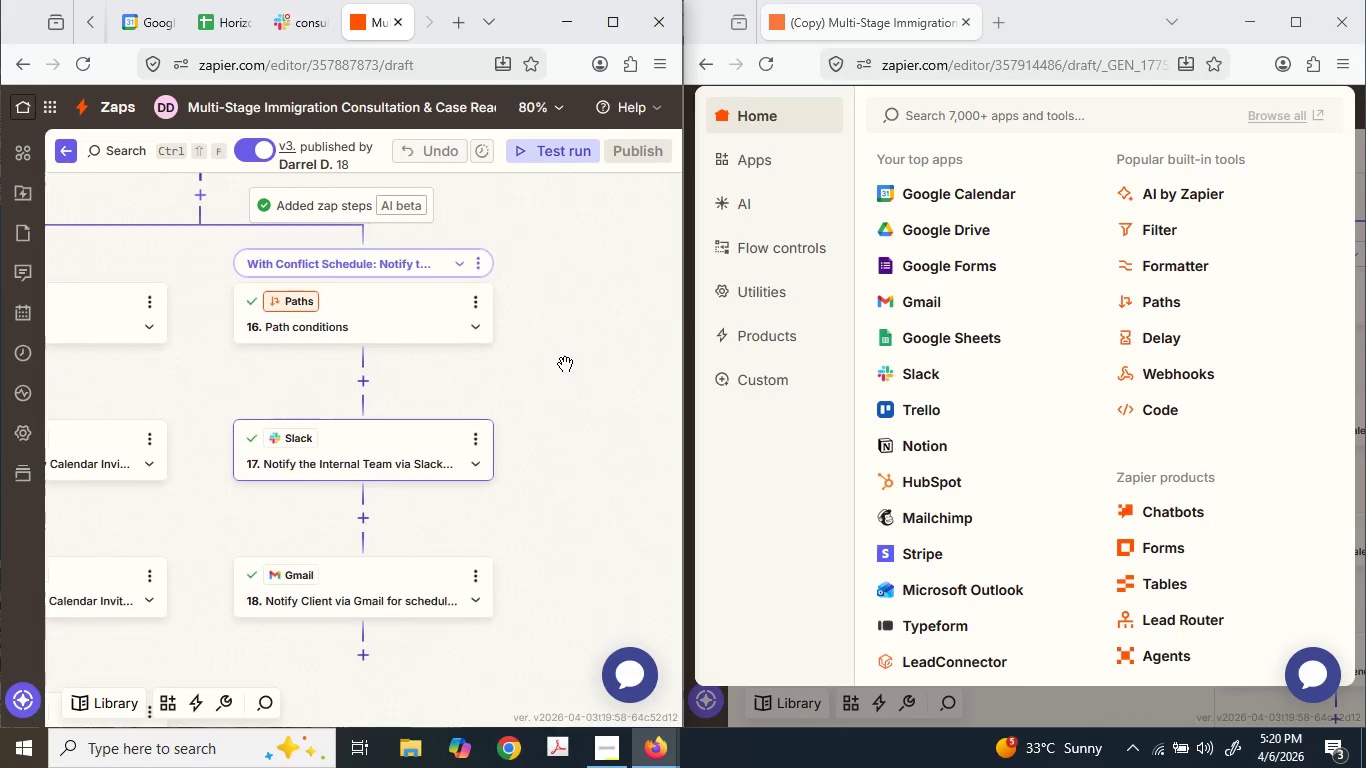 
left_click([370, 441])
 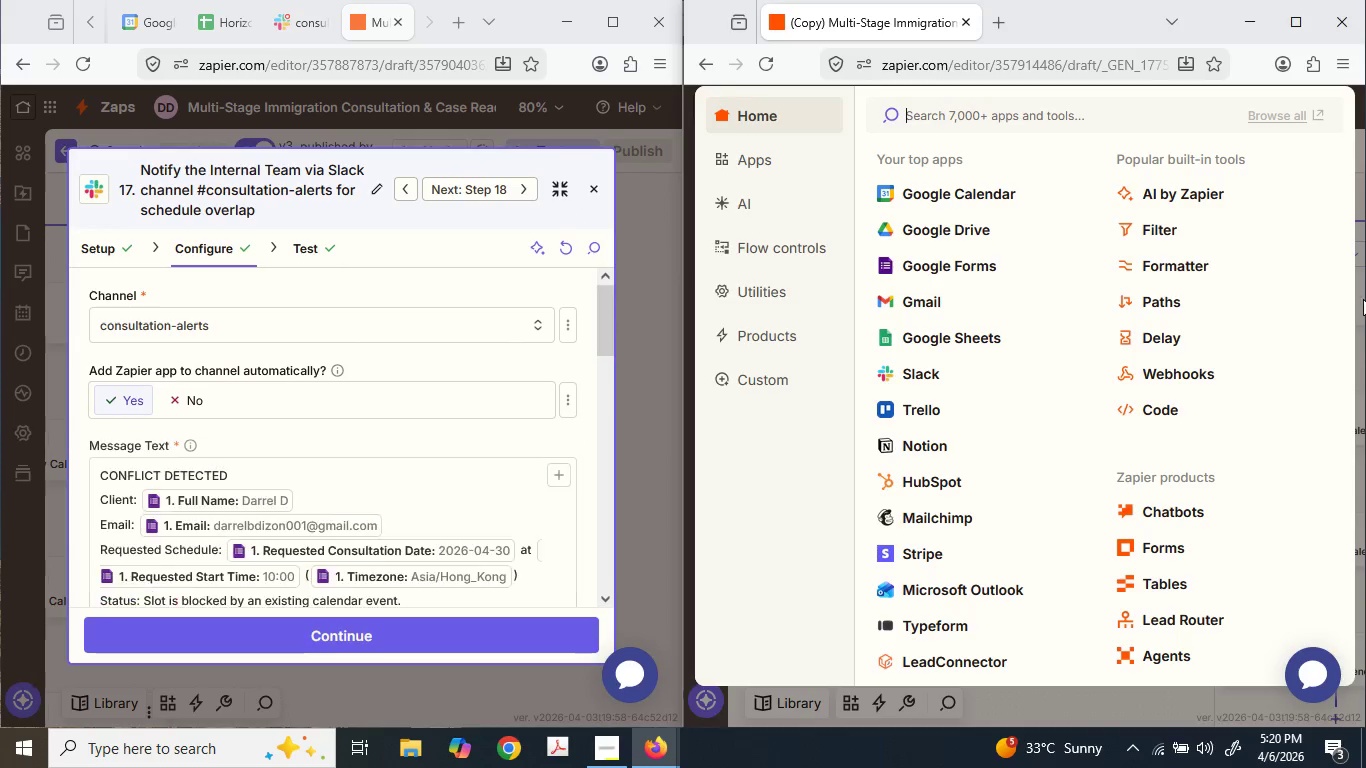 
left_click([1362, 296])
 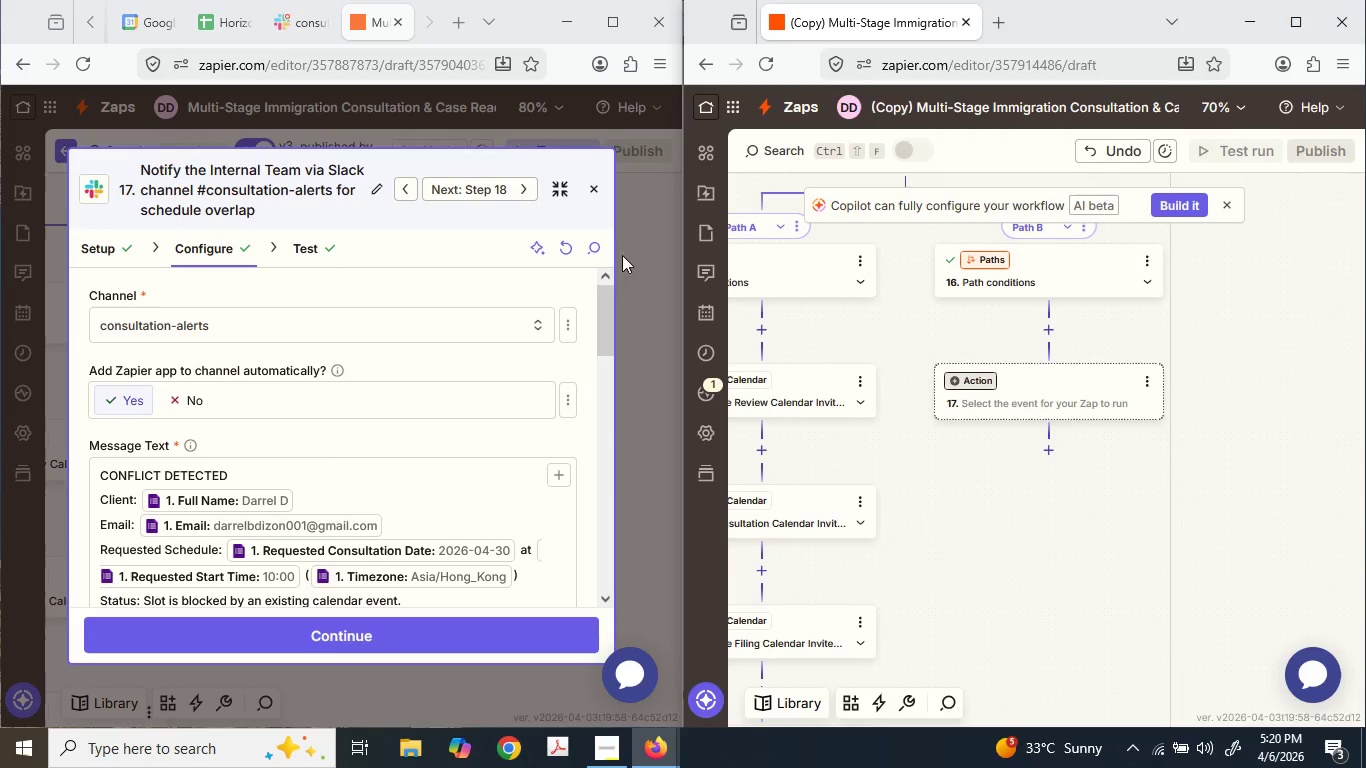 
left_click([644, 241])
 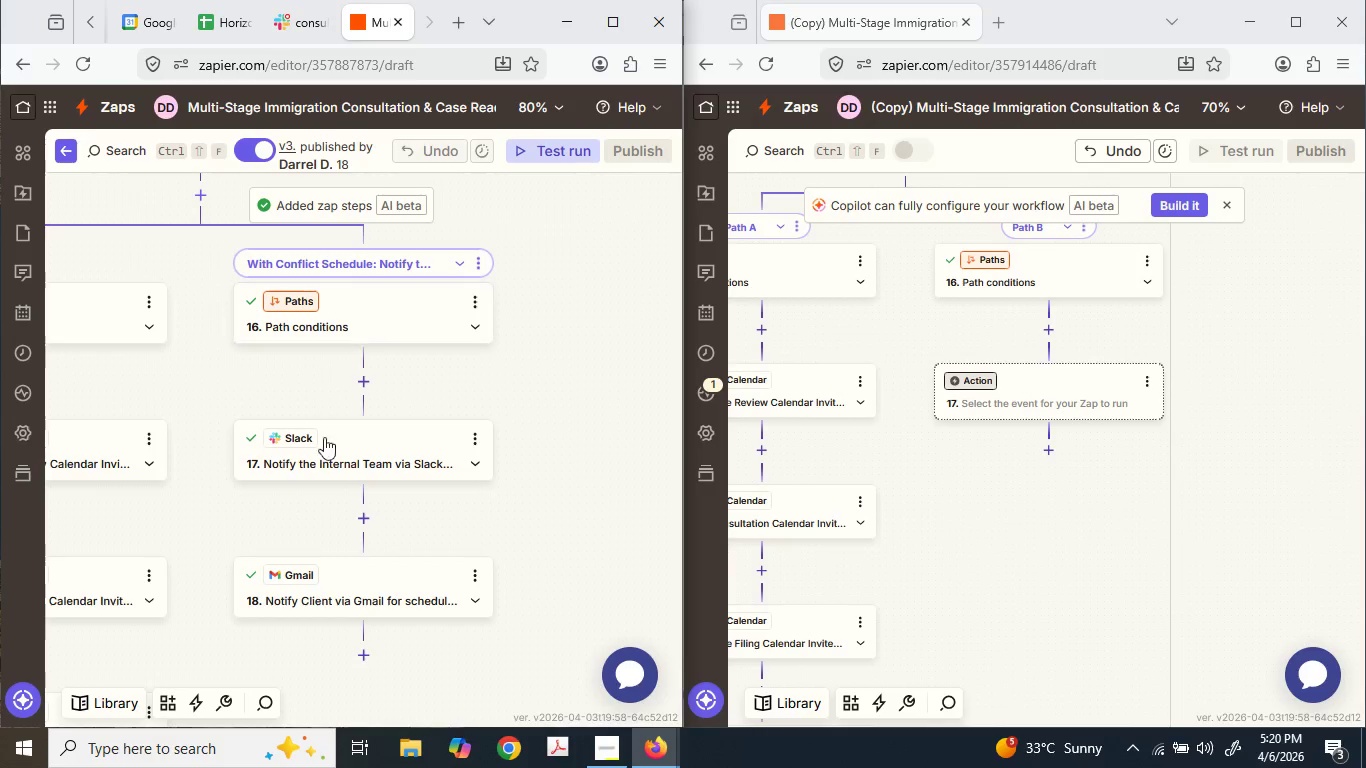 
left_click_drag(start_coordinate=[325, 460], to_coordinate=[122, 440])
 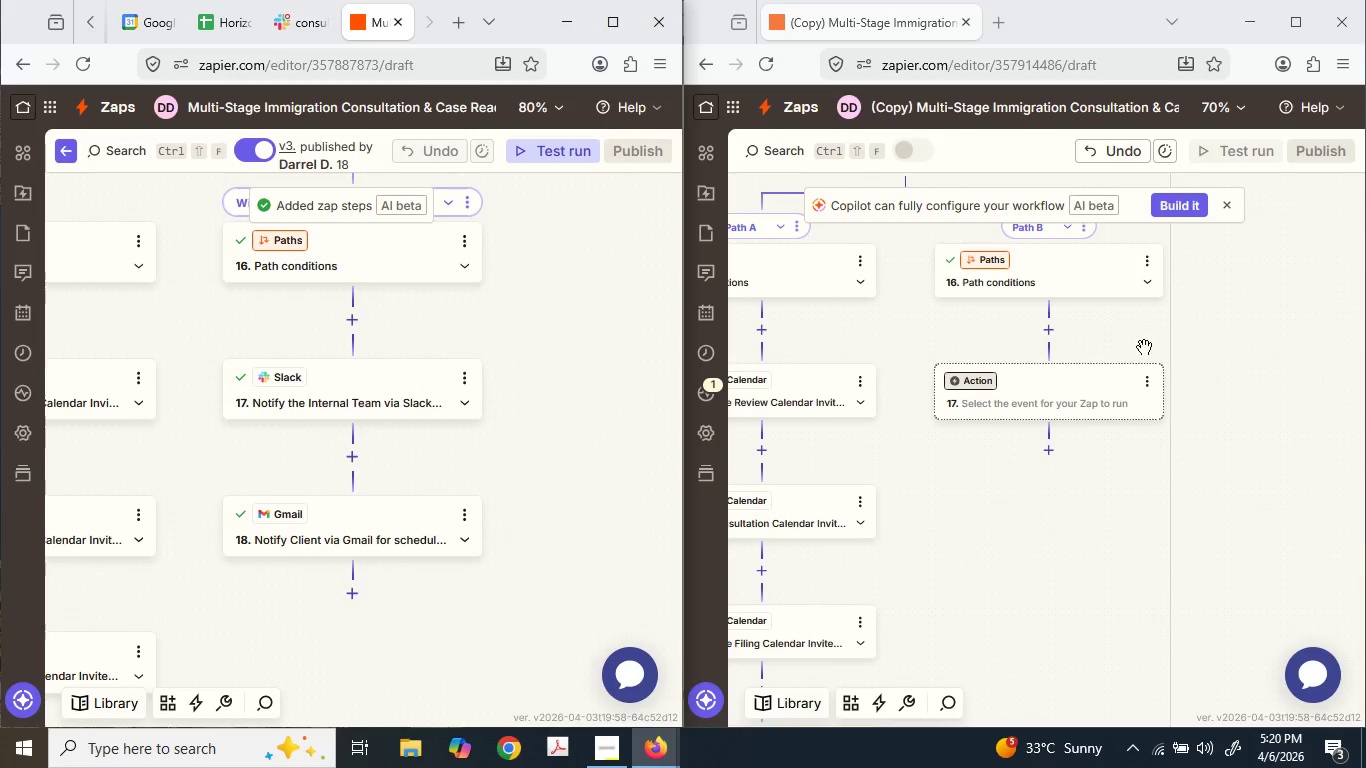 
left_click([1152, 388])
 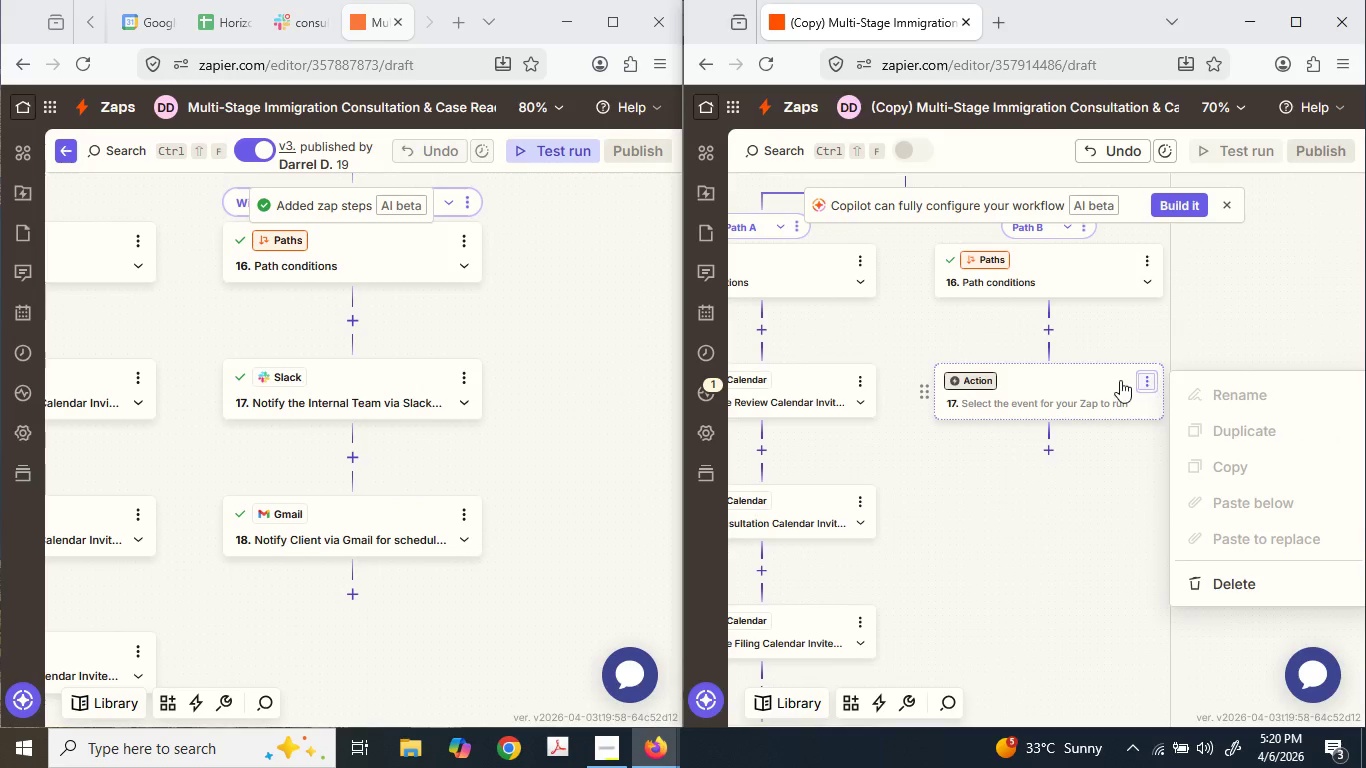 
left_click([1117, 380])
 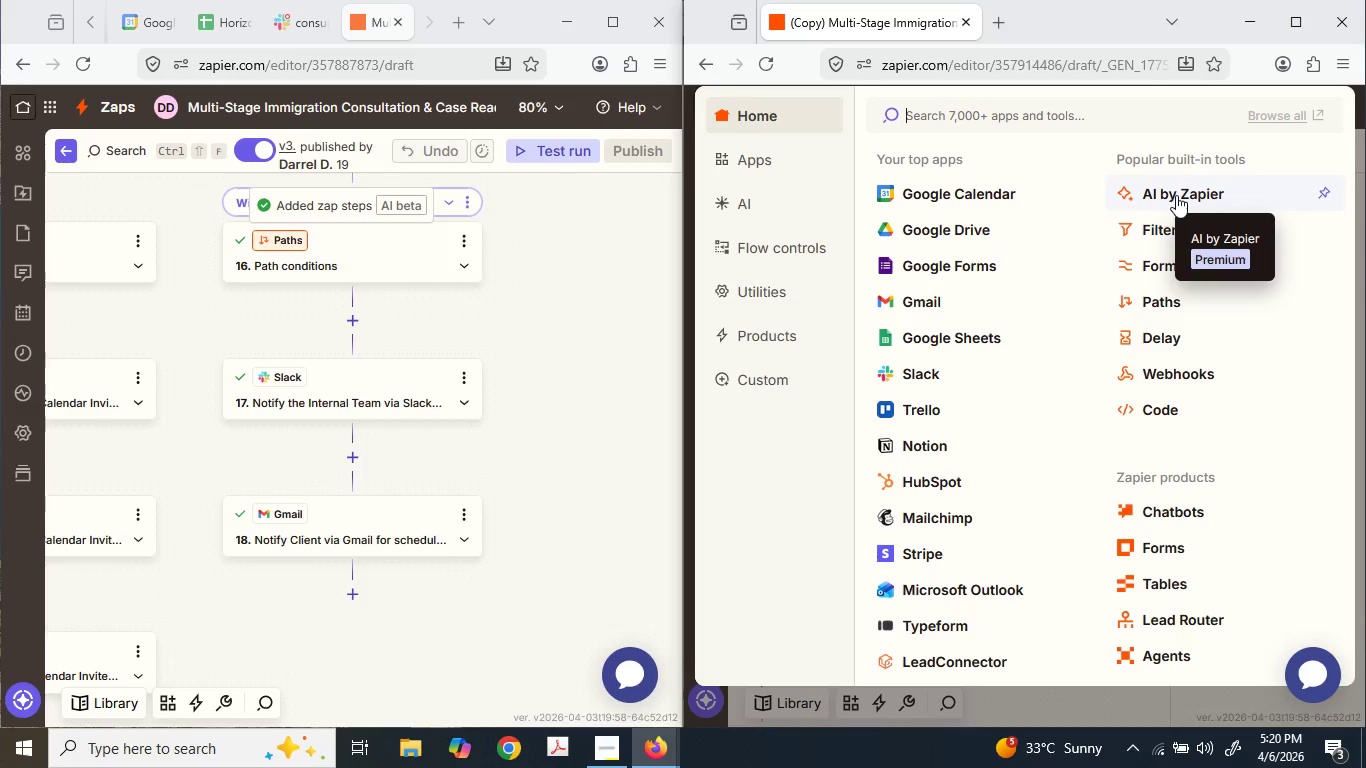 
wait(6.7)
 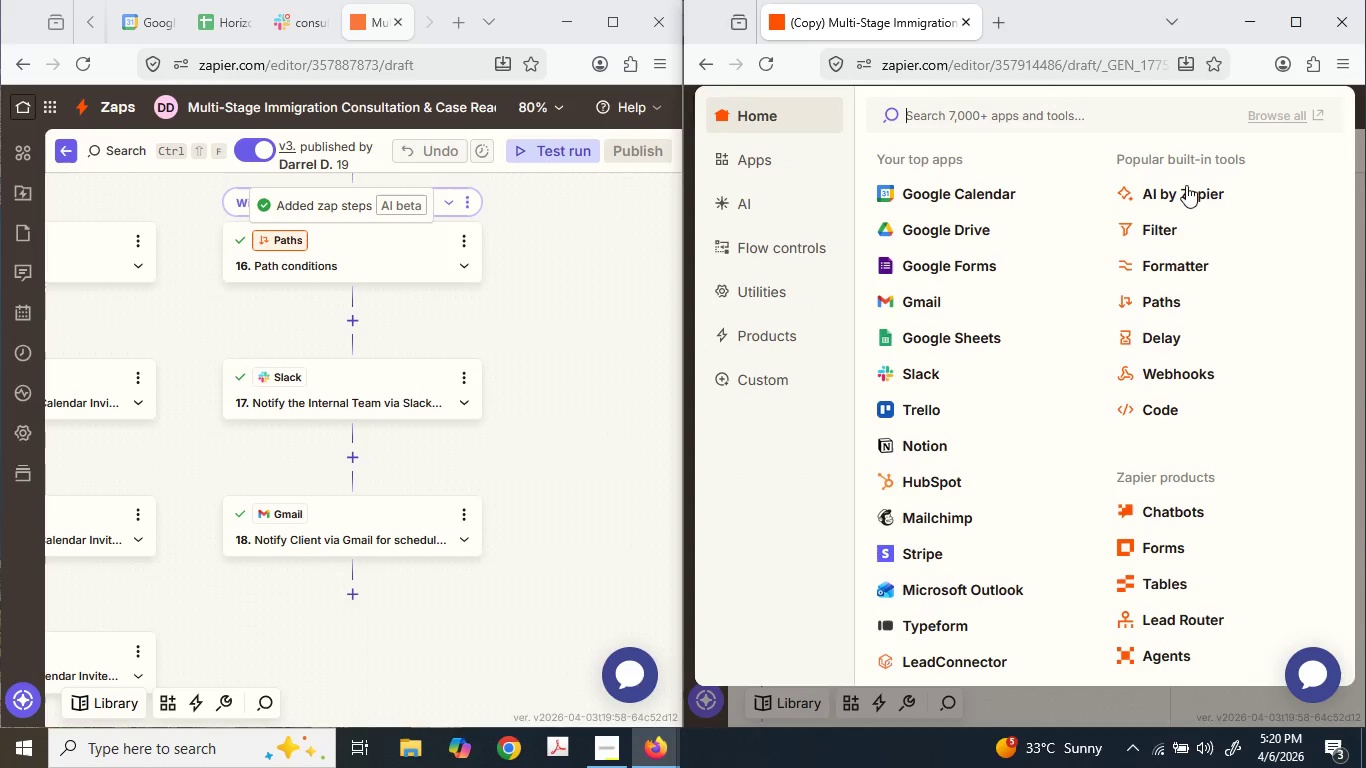 
left_click_drag(start_coordinate=[1176, 195], to_coordinate=[910, 383])
 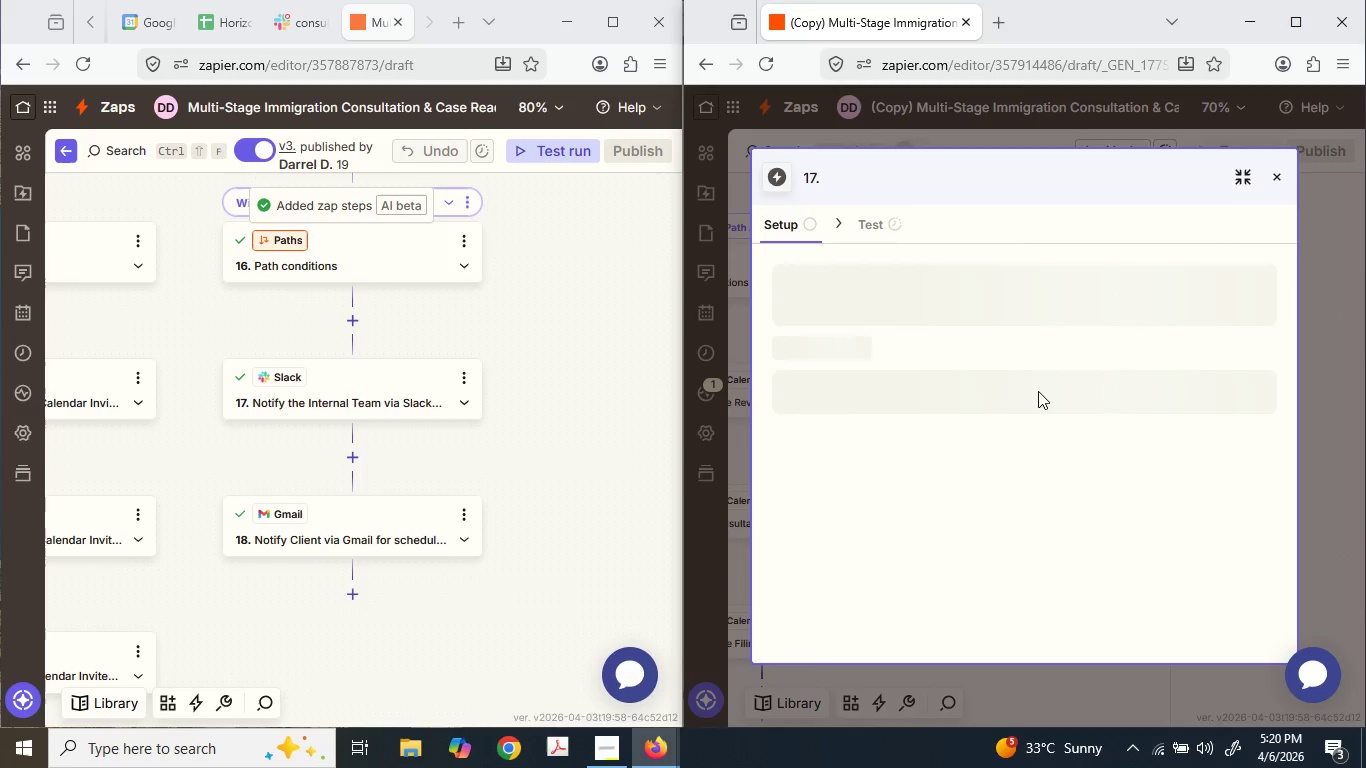 
mouse_move([915, 397])
 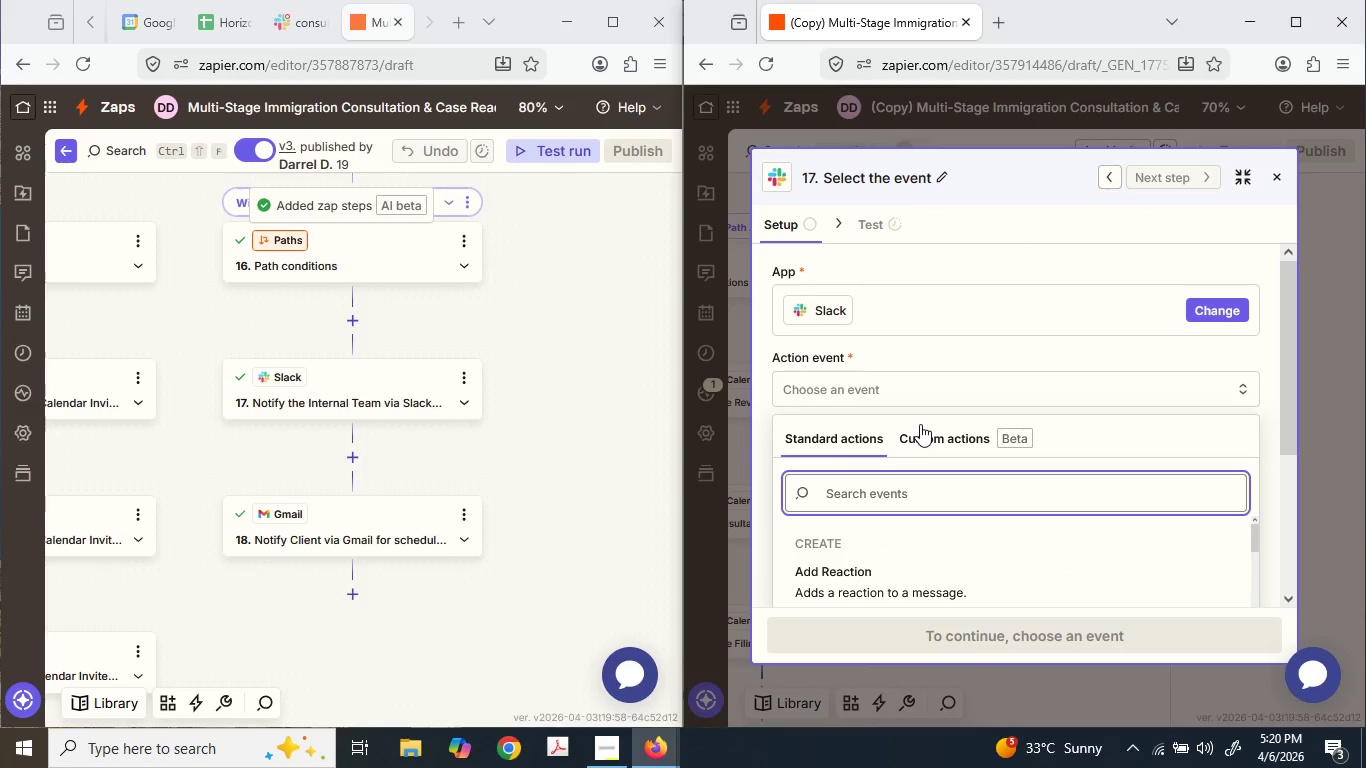 
scroll: coordinate [916, 503], scroll_direction: down, amount: 12.0
 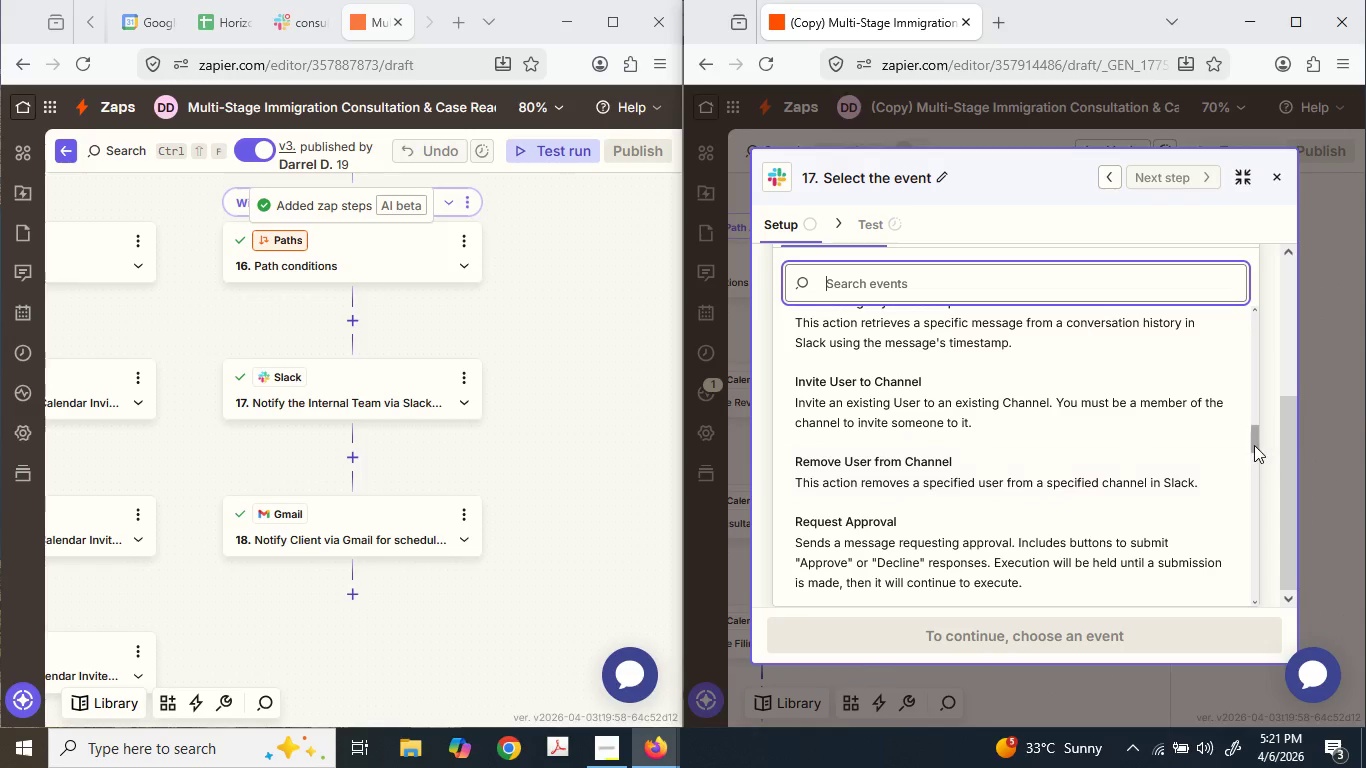 
left_click_drag(start_coordinate=[1254, 440], to_coordinate=[1253, 630])
 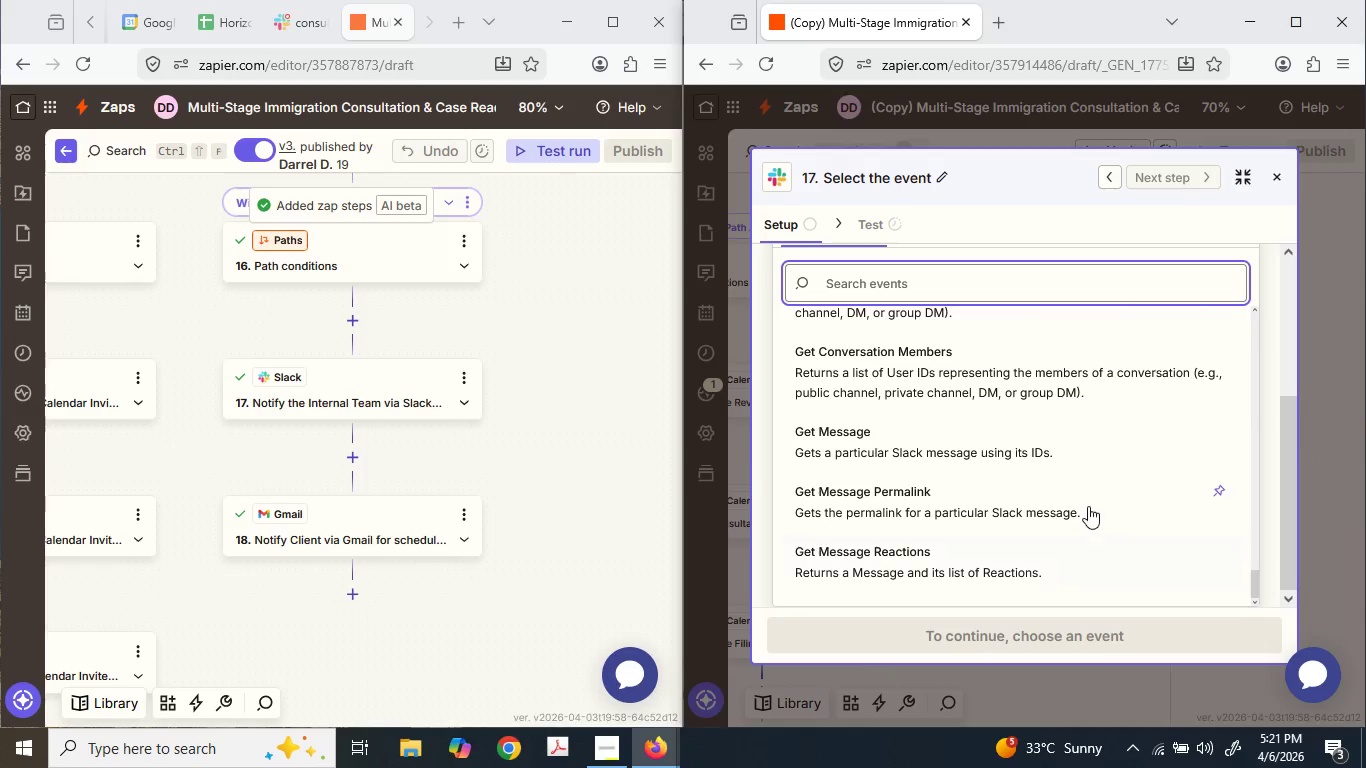 
scroll: coordinate [947, 407], scroll_direction: down, amount: 13.0
 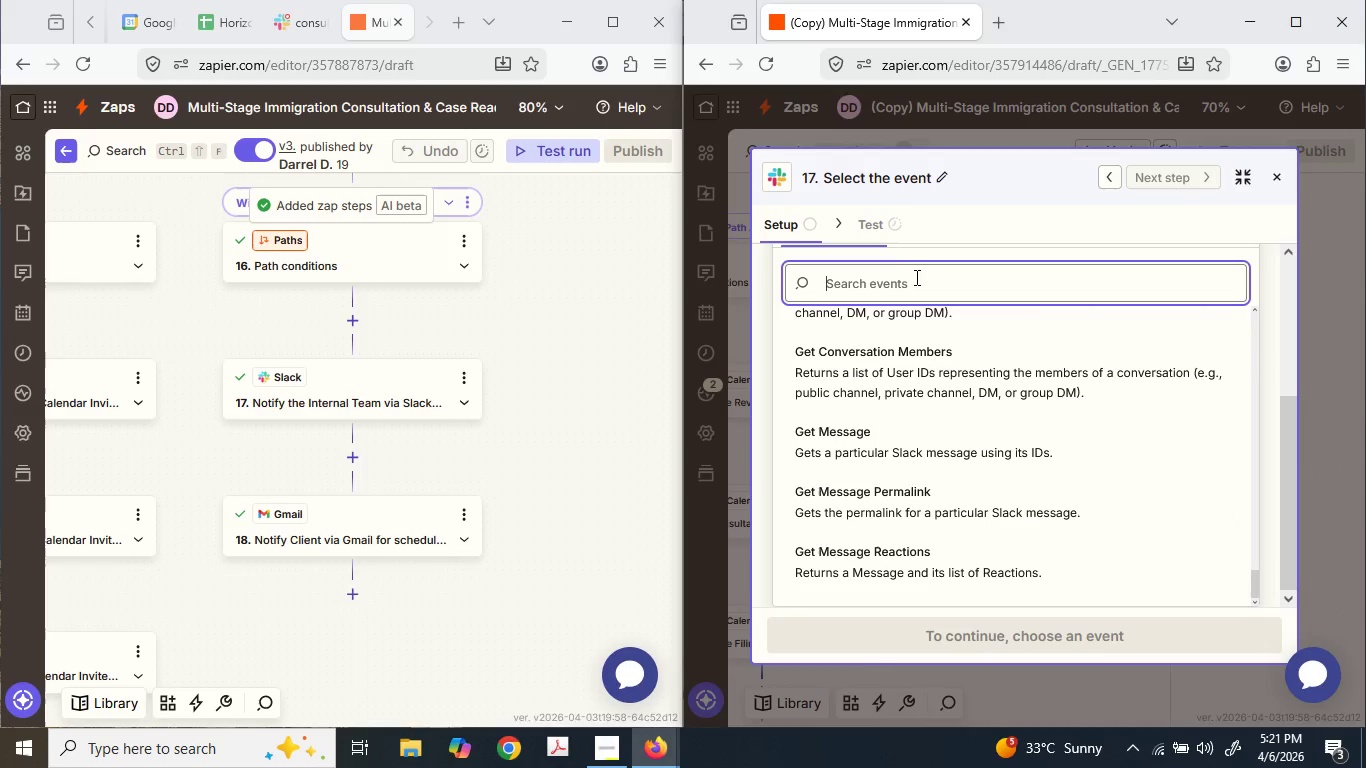 
scroll: coordinate [926, 285], scroll_direction: up, amount: 6.0
 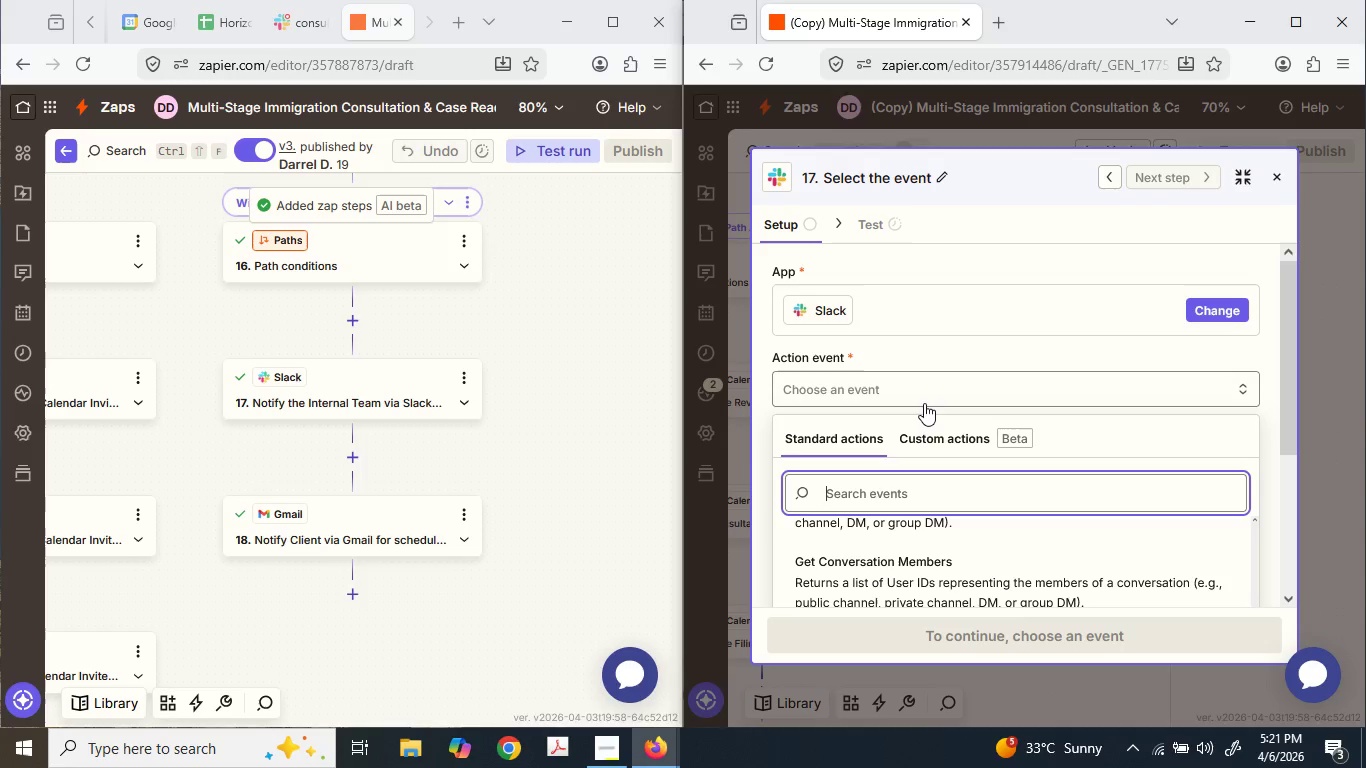 
type(send cha)
 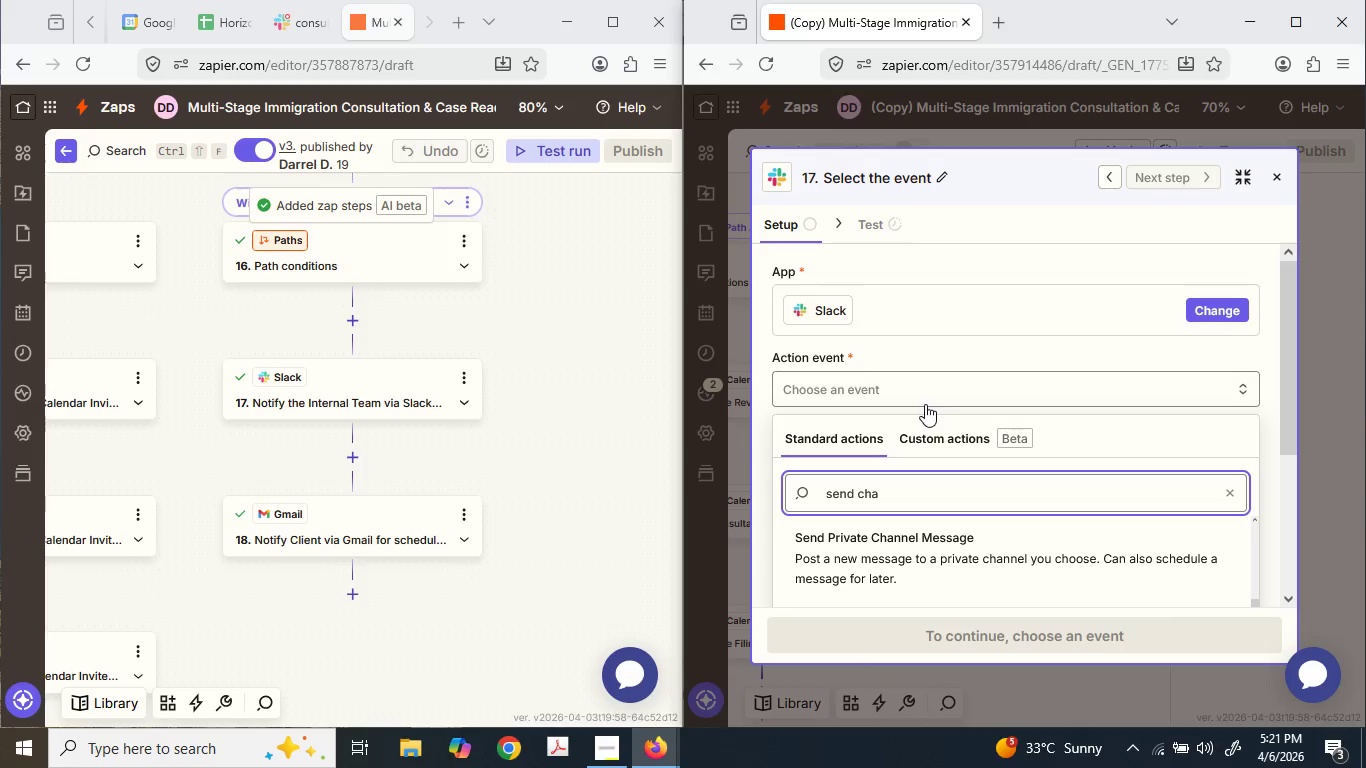 
scroll: coordinate [930, 432], scroll_direction: down, amount: 2.0
 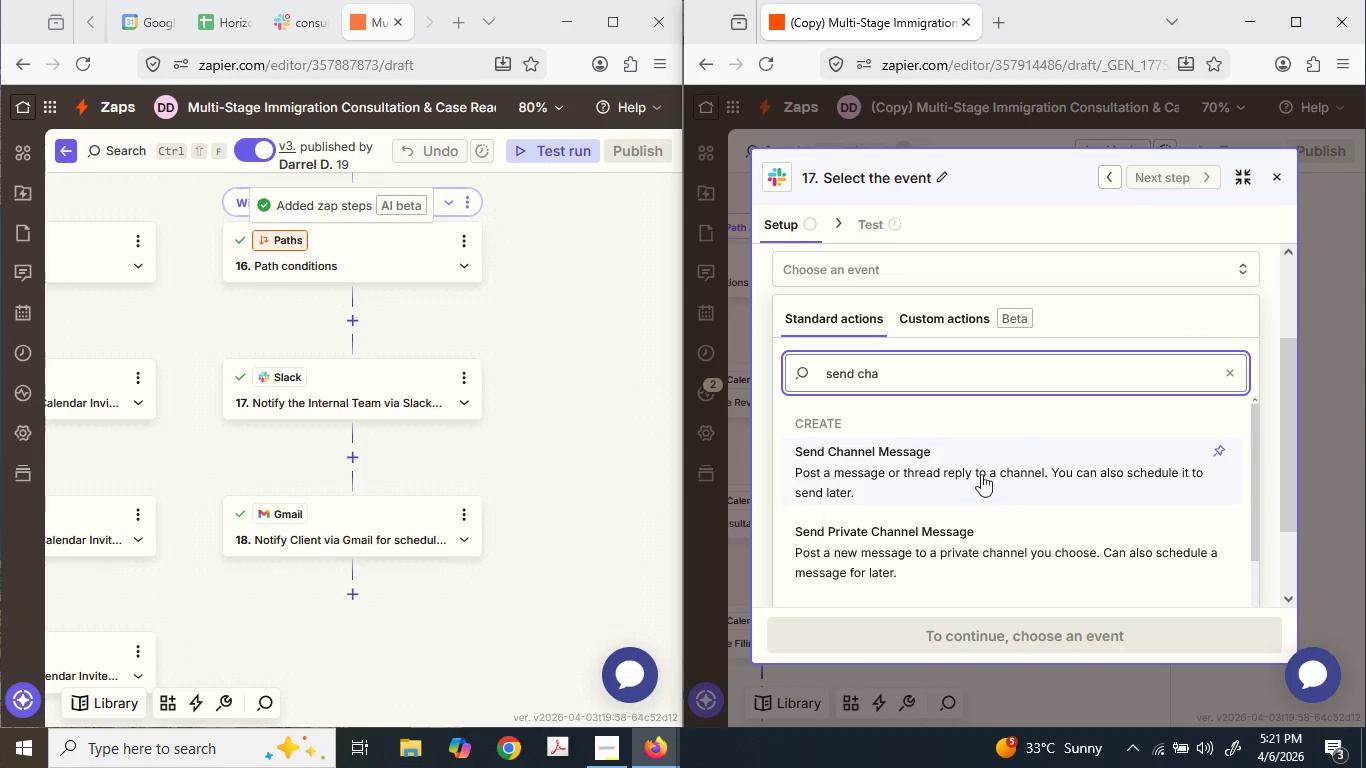 
left_click([980, 468])
 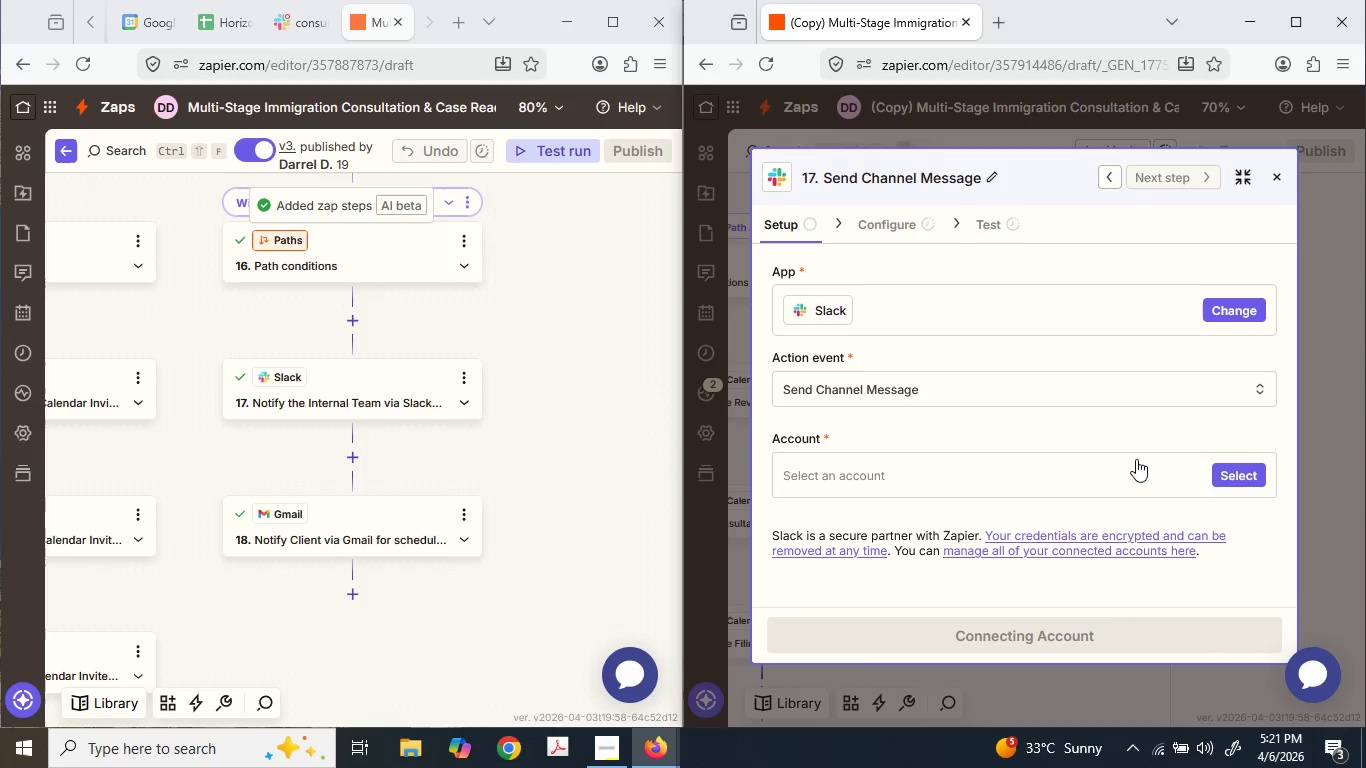 
left_click([1231, 477])
 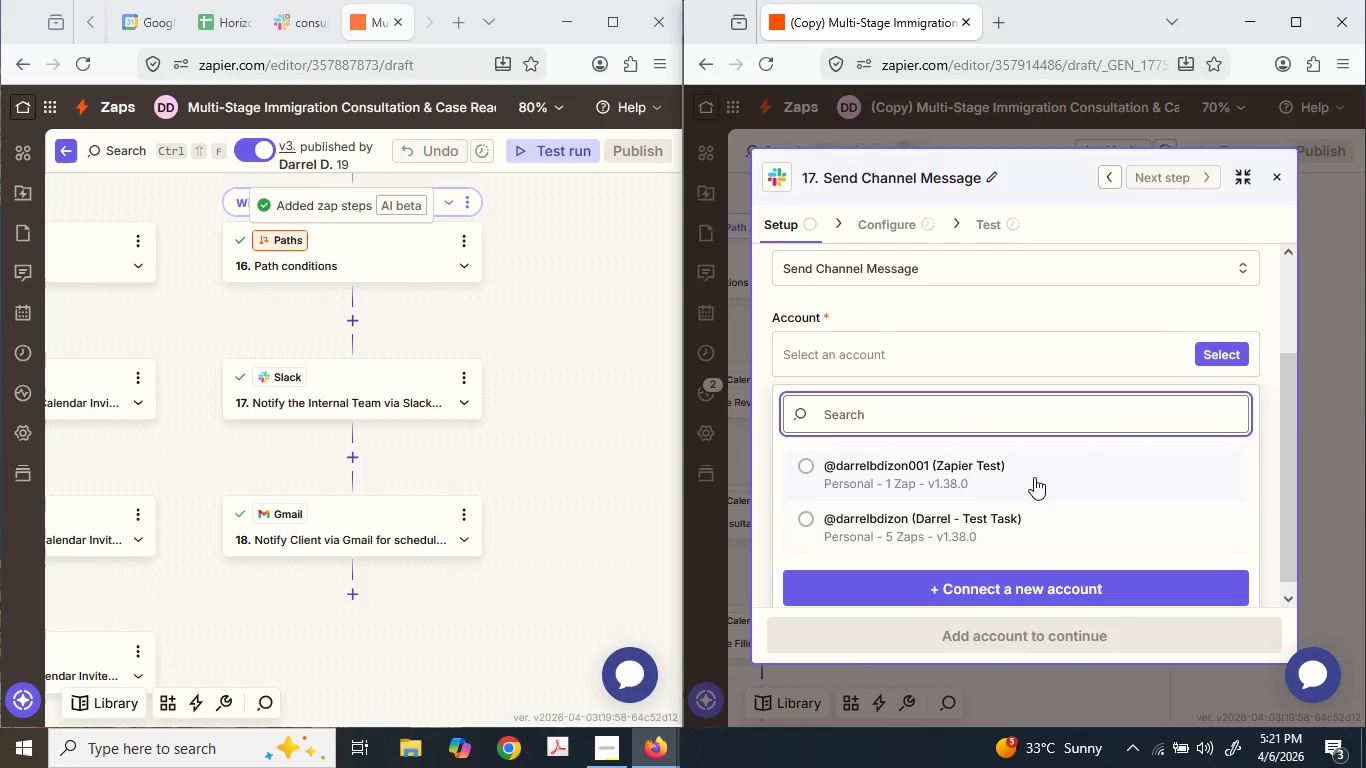 
left_click_drag(start_coordinate=[1033, 476], to_coordinate=[943, 474])
 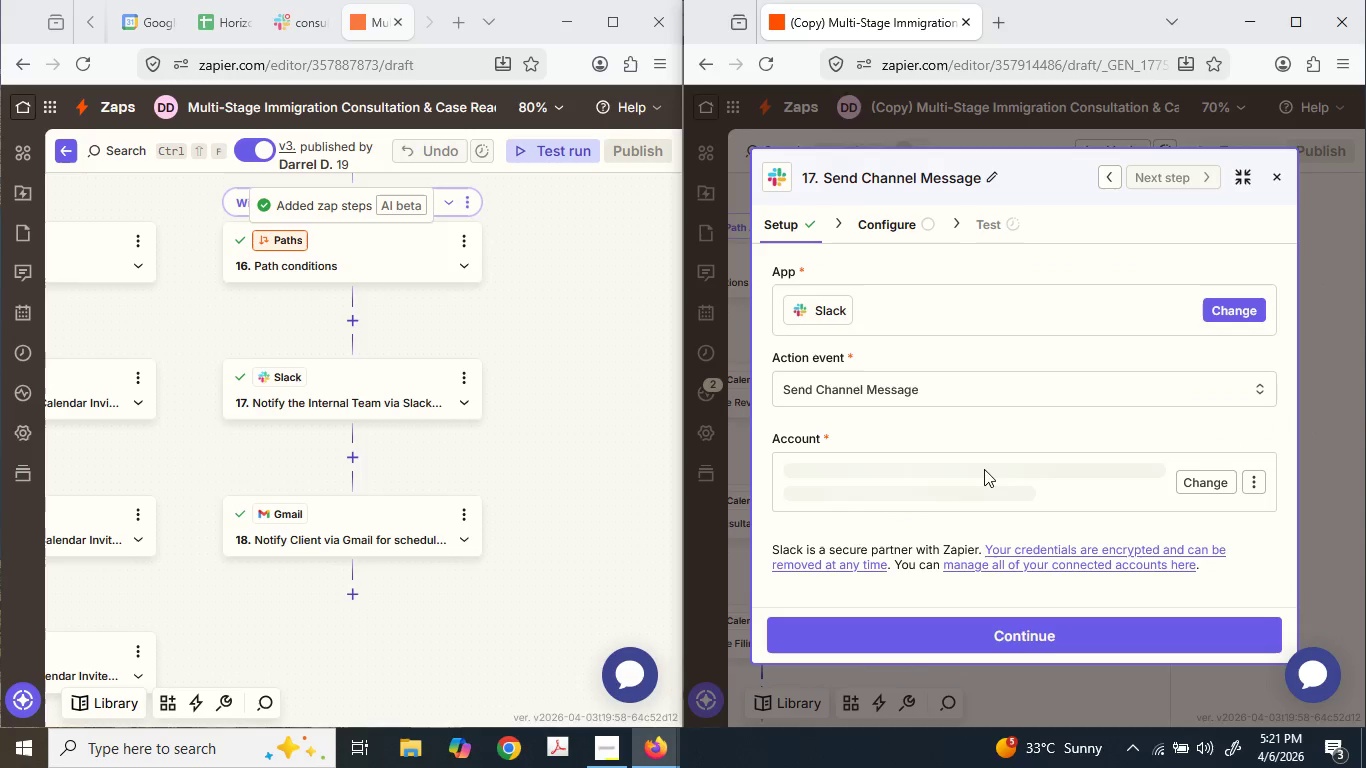 
left_click([994, 630])
 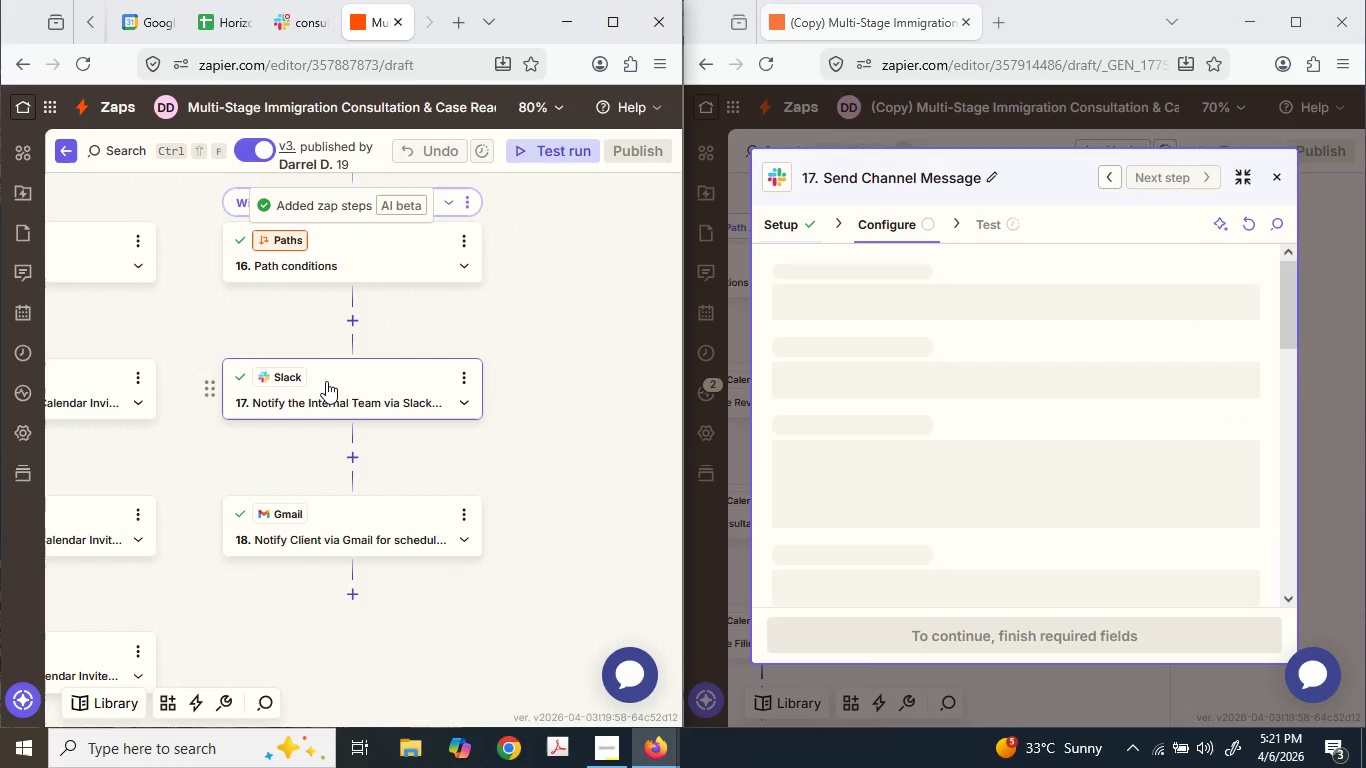 
left_click([326, 381])
 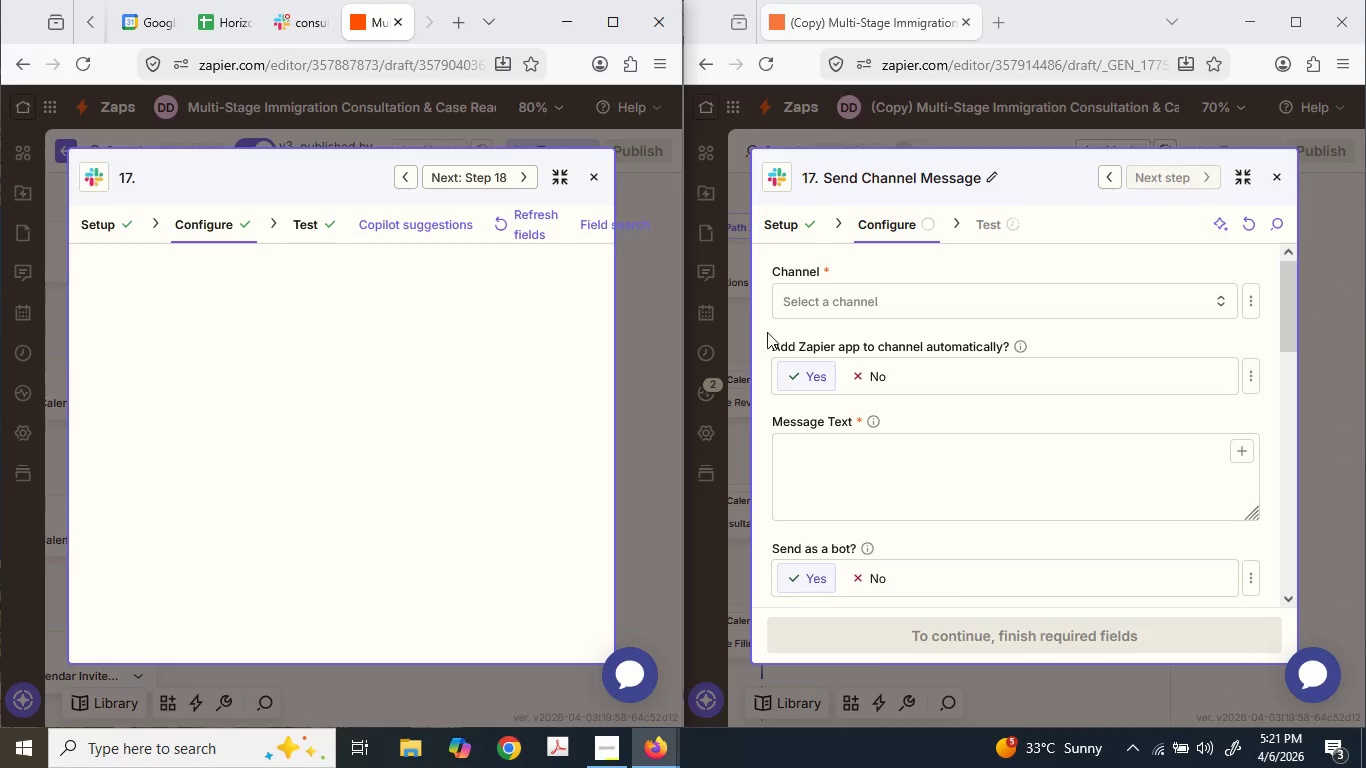 
left_click([831, 301])
 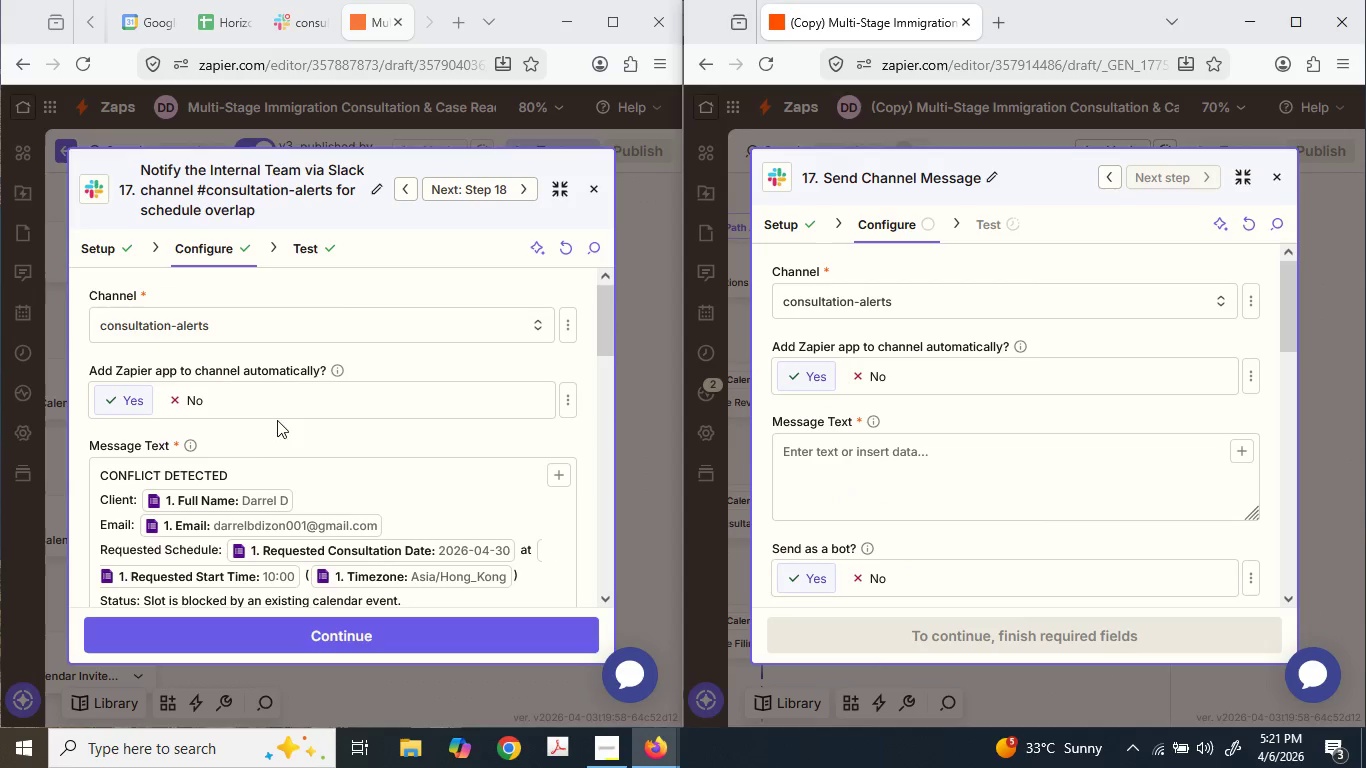 
left_click([230, 463])
 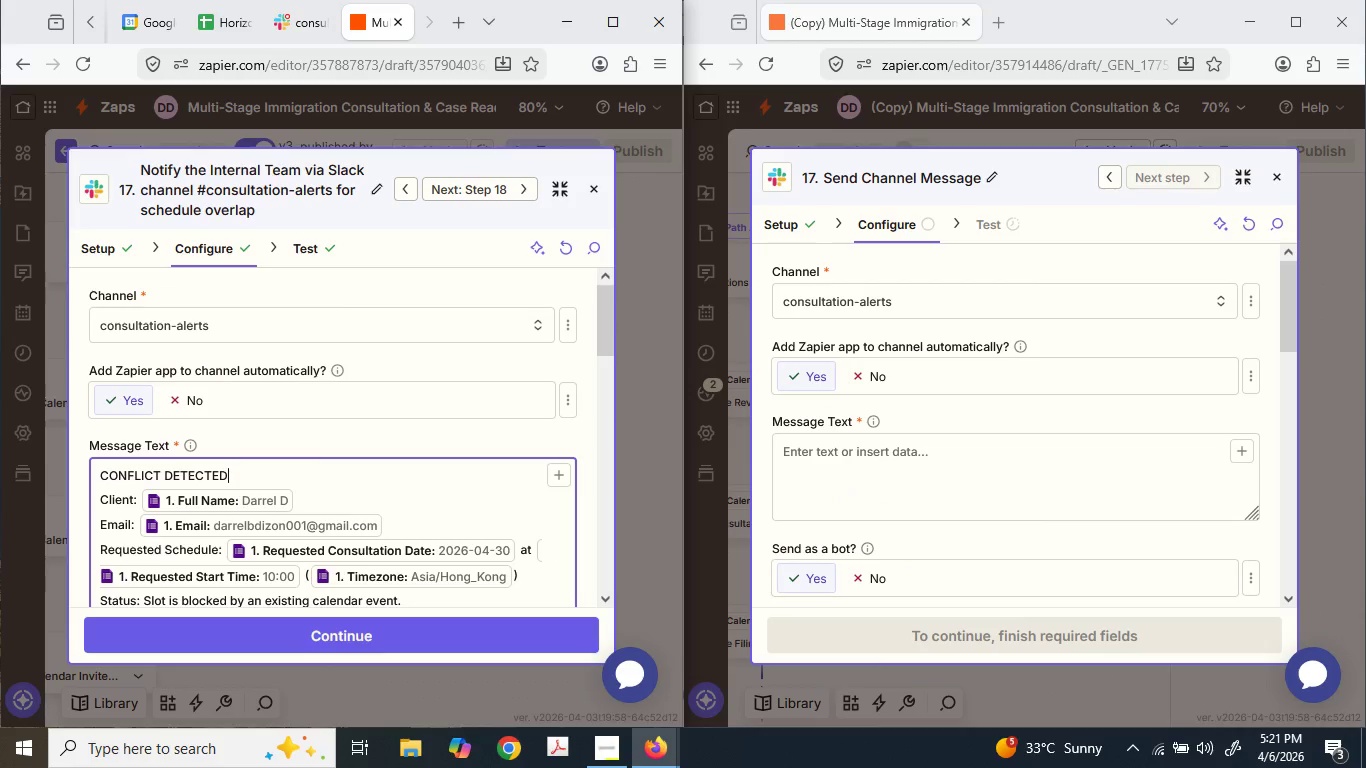 
key(Control+A)
 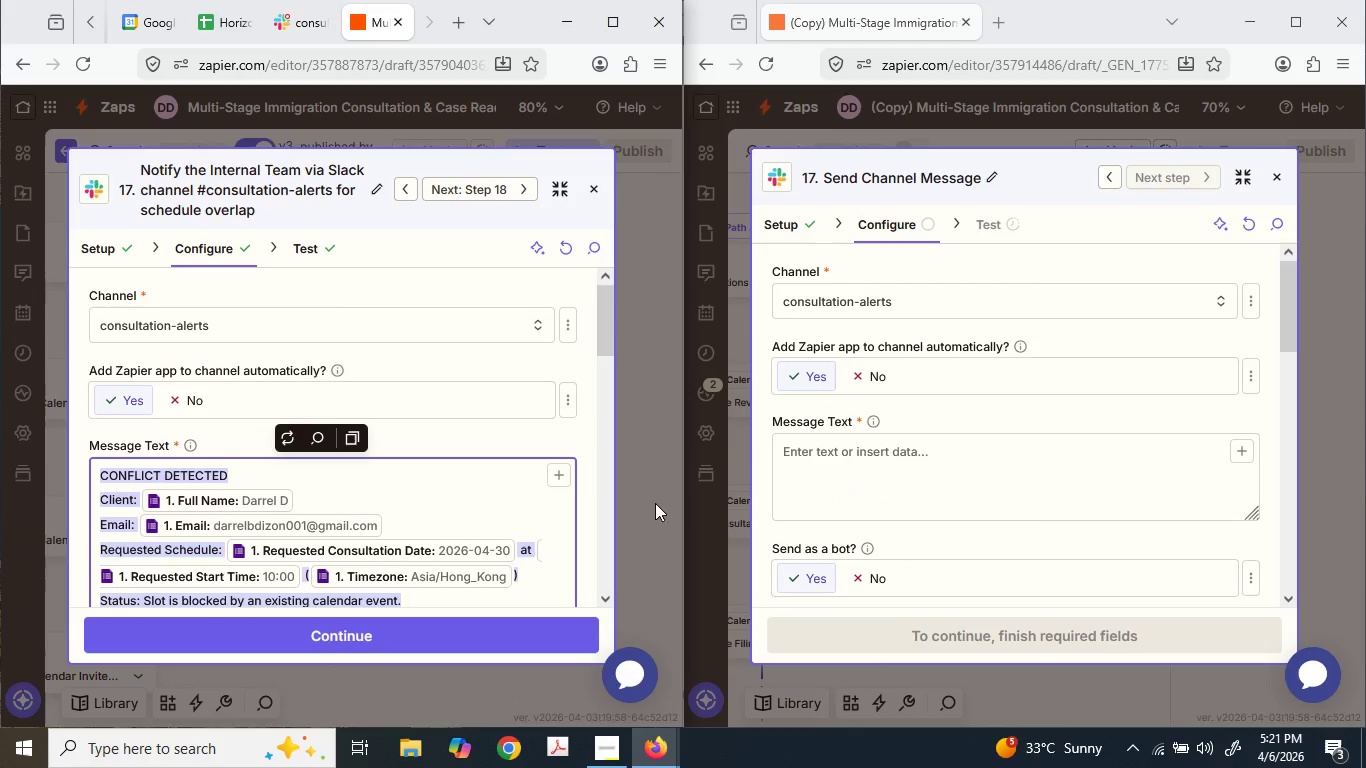 
key(Control+C)
 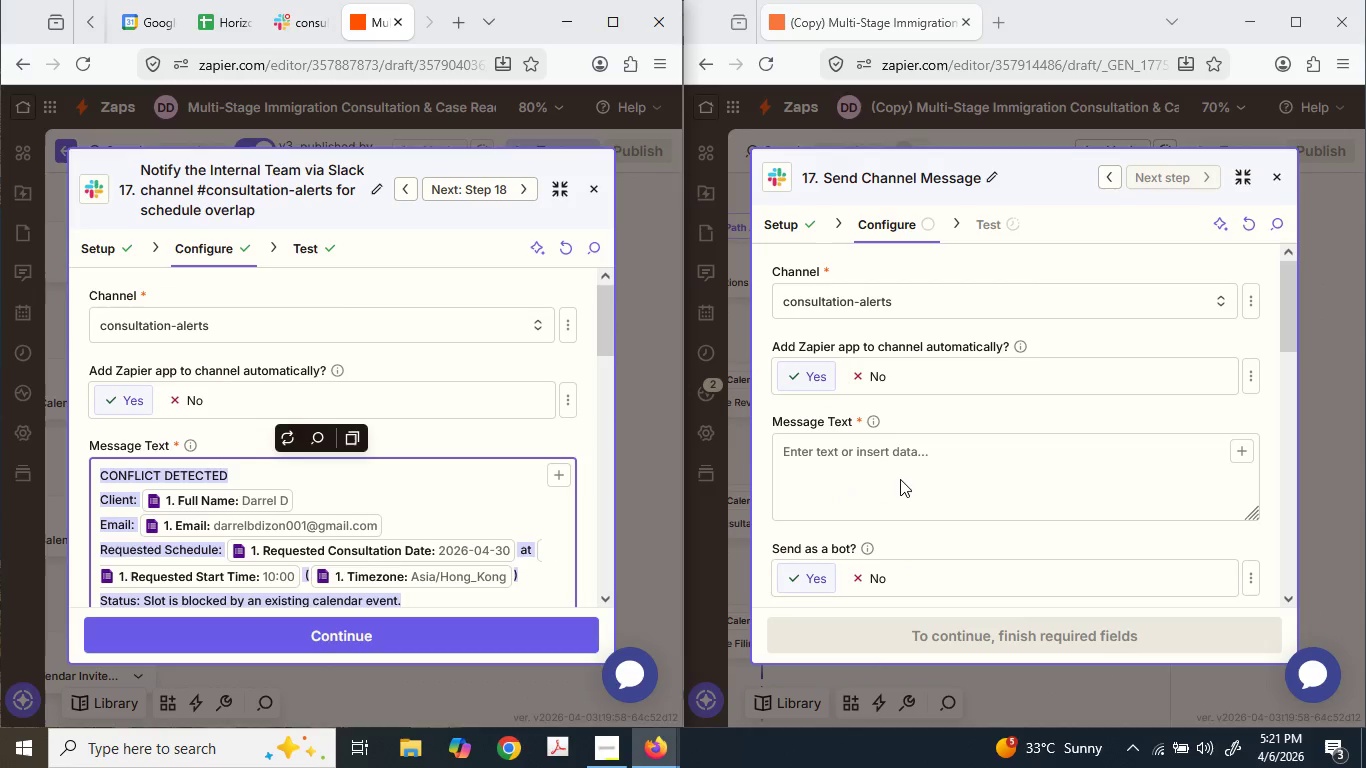 
left_click([899, 471])
 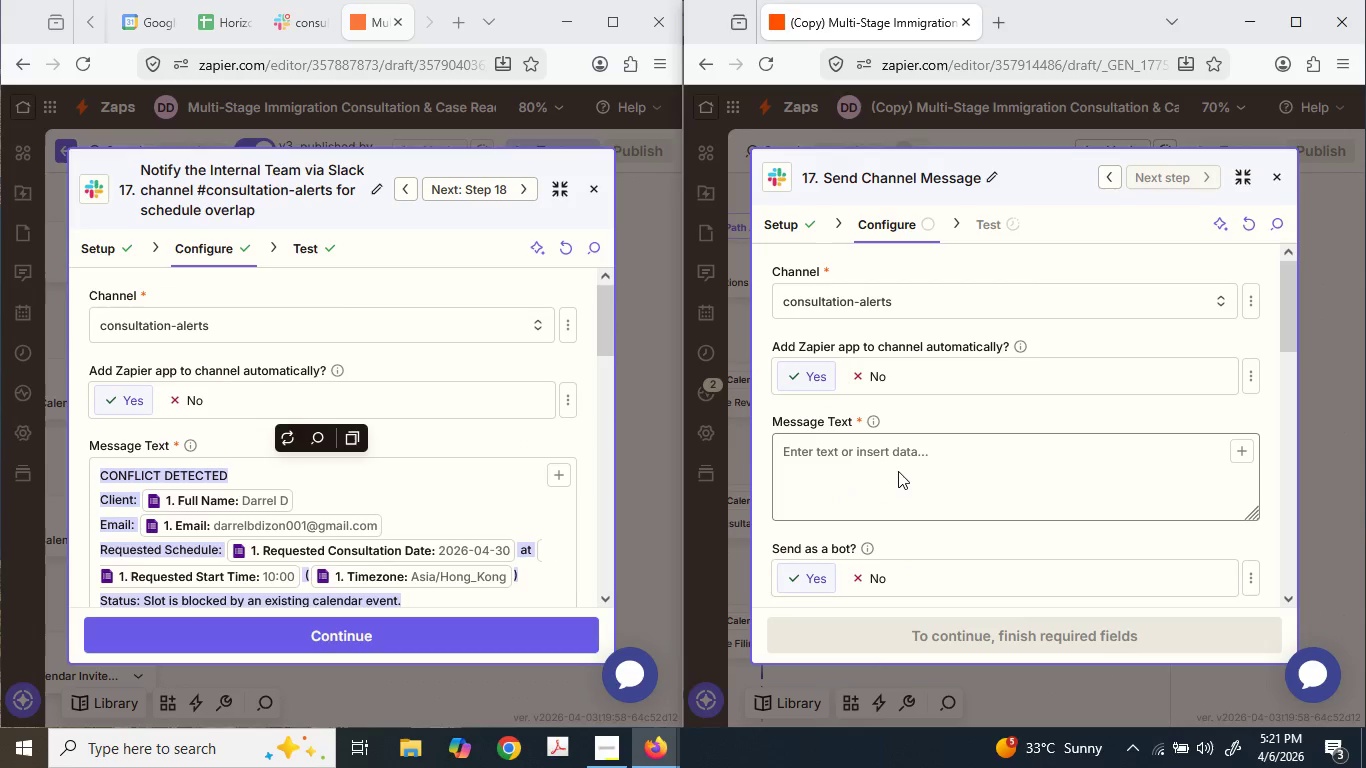 
hold_key(key=ControlLeft, duration=0.34)
 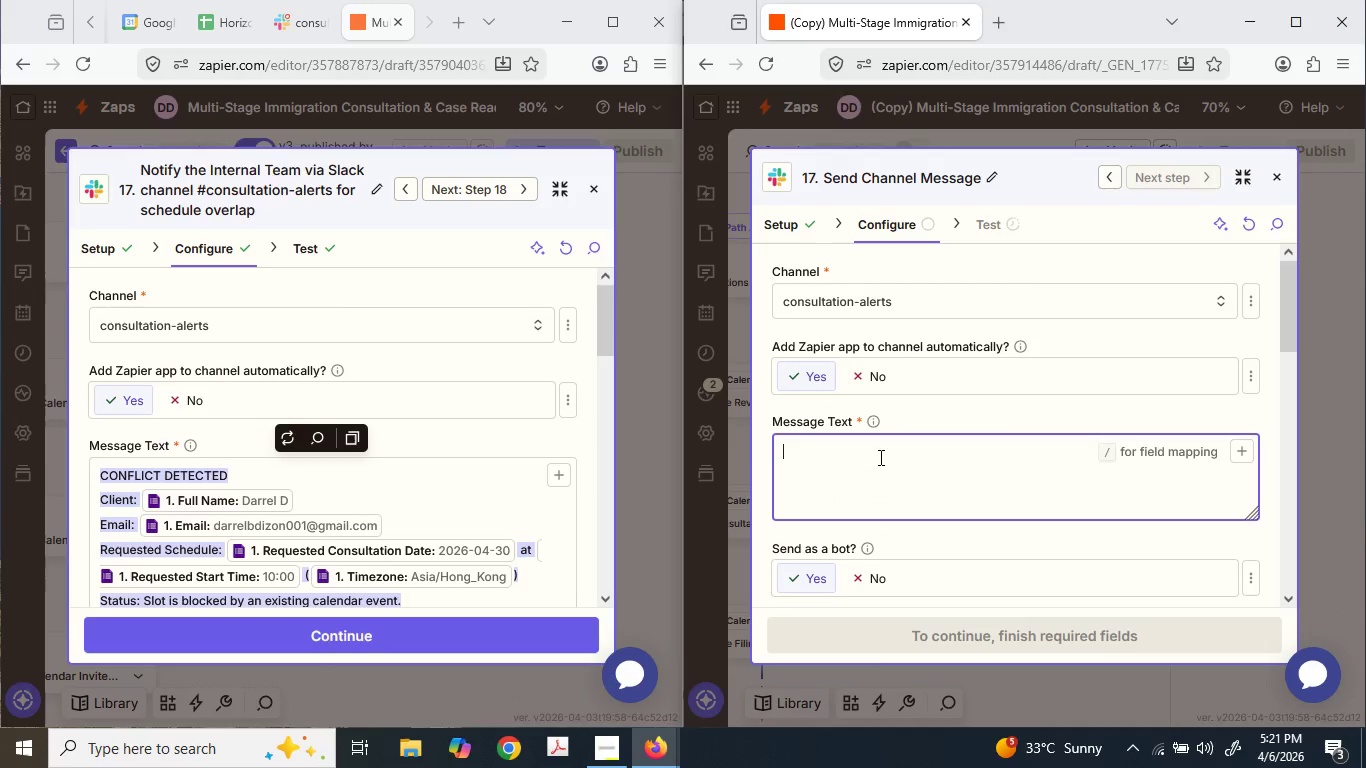 
key(Control+ControlLeft)
 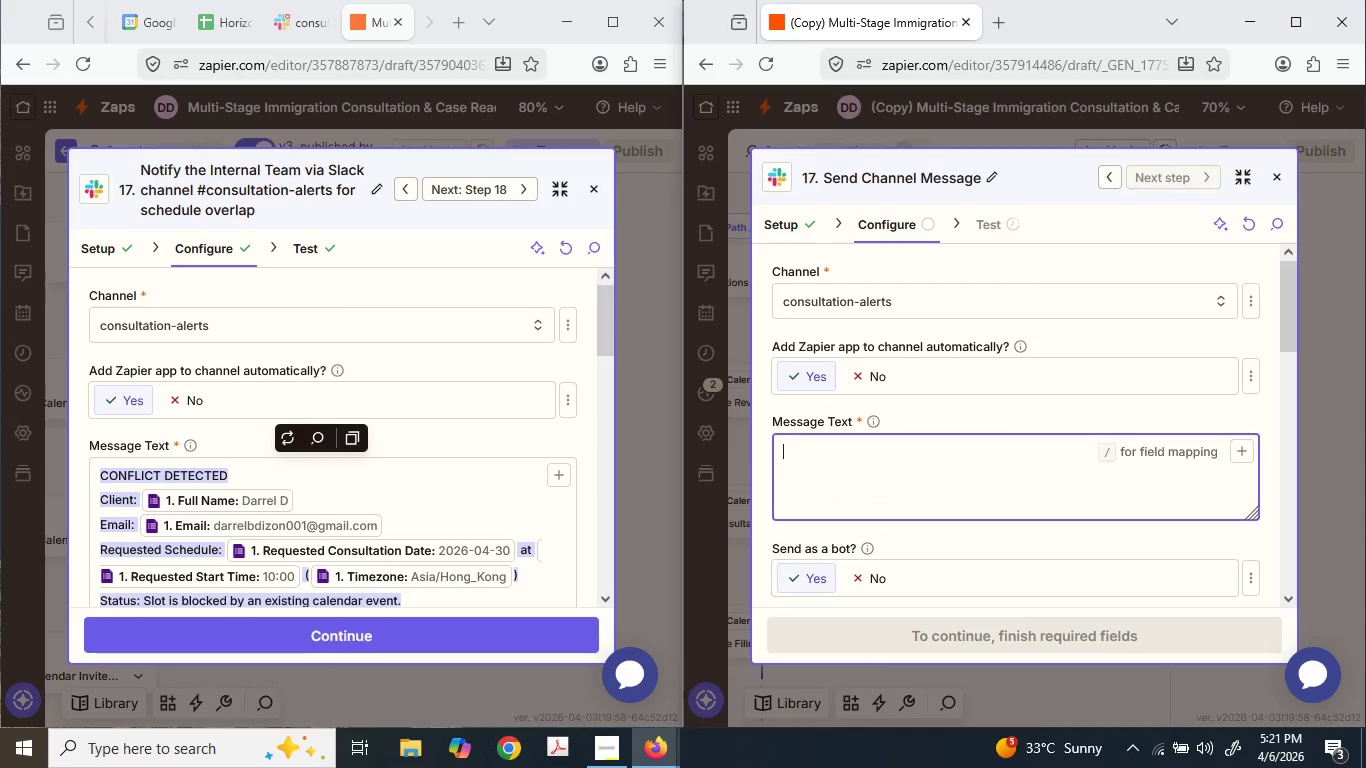 
key(Control+V)
 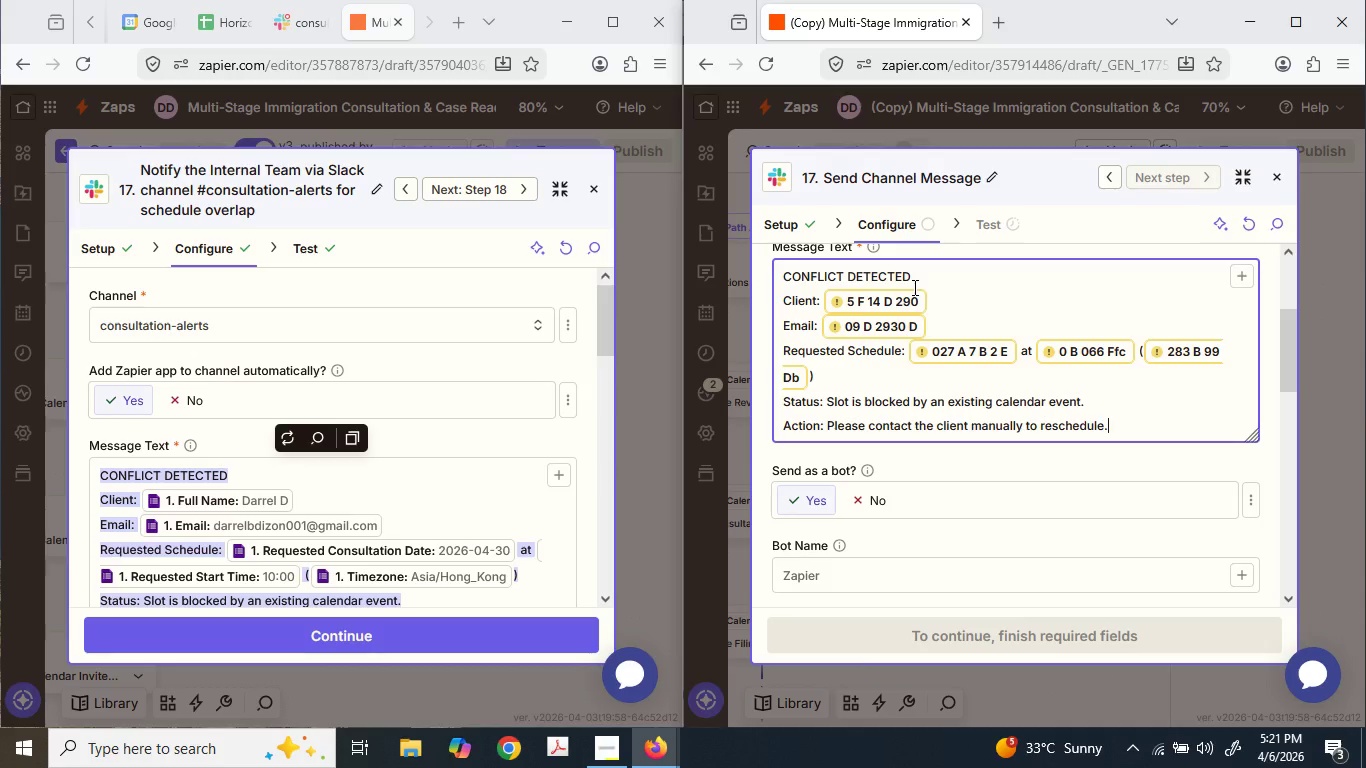 
wait(29.16)
 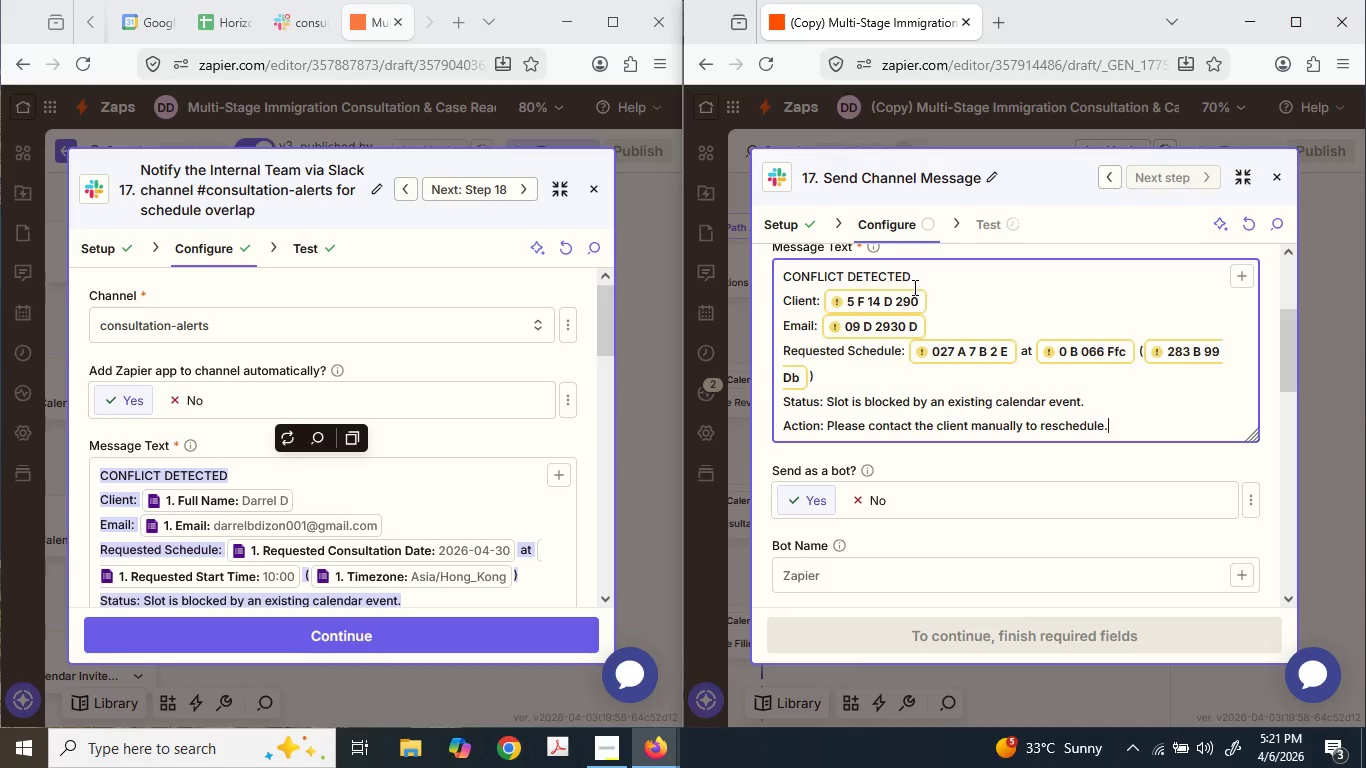 
left_click_drag(start_coordinate=[784, 279], to_coordinate=[786, 273])
 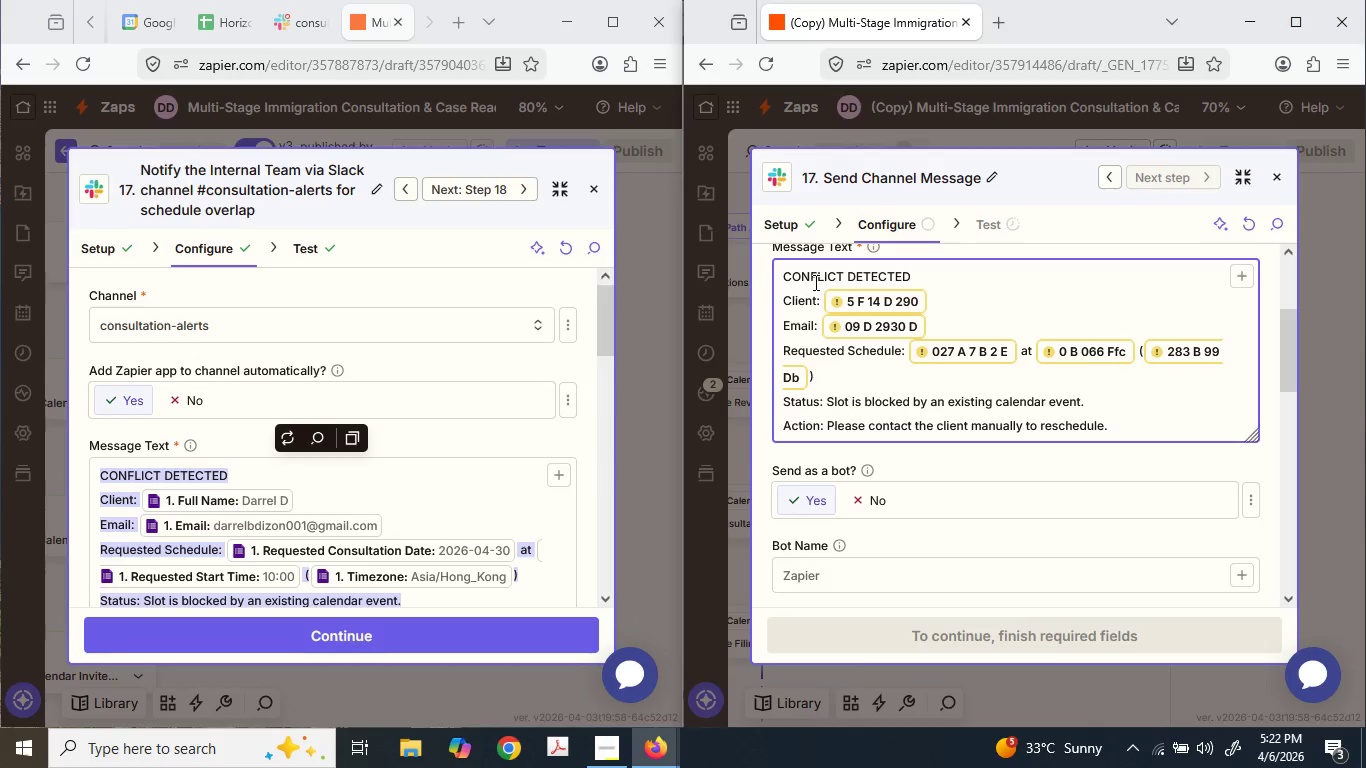 
hold_key(key=ShiftLeft, duration=0.34)
 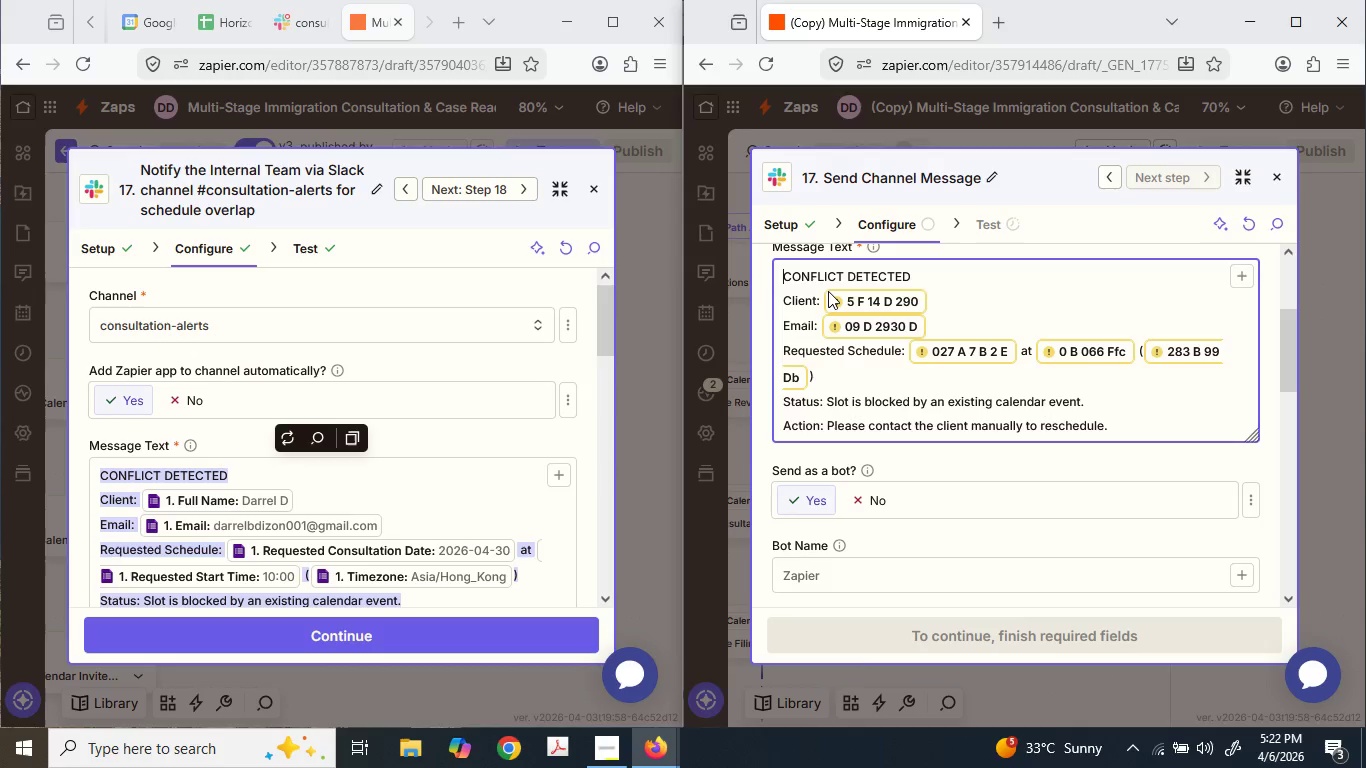 
hold_key(key=ShiftLeft, duration=0.56)
 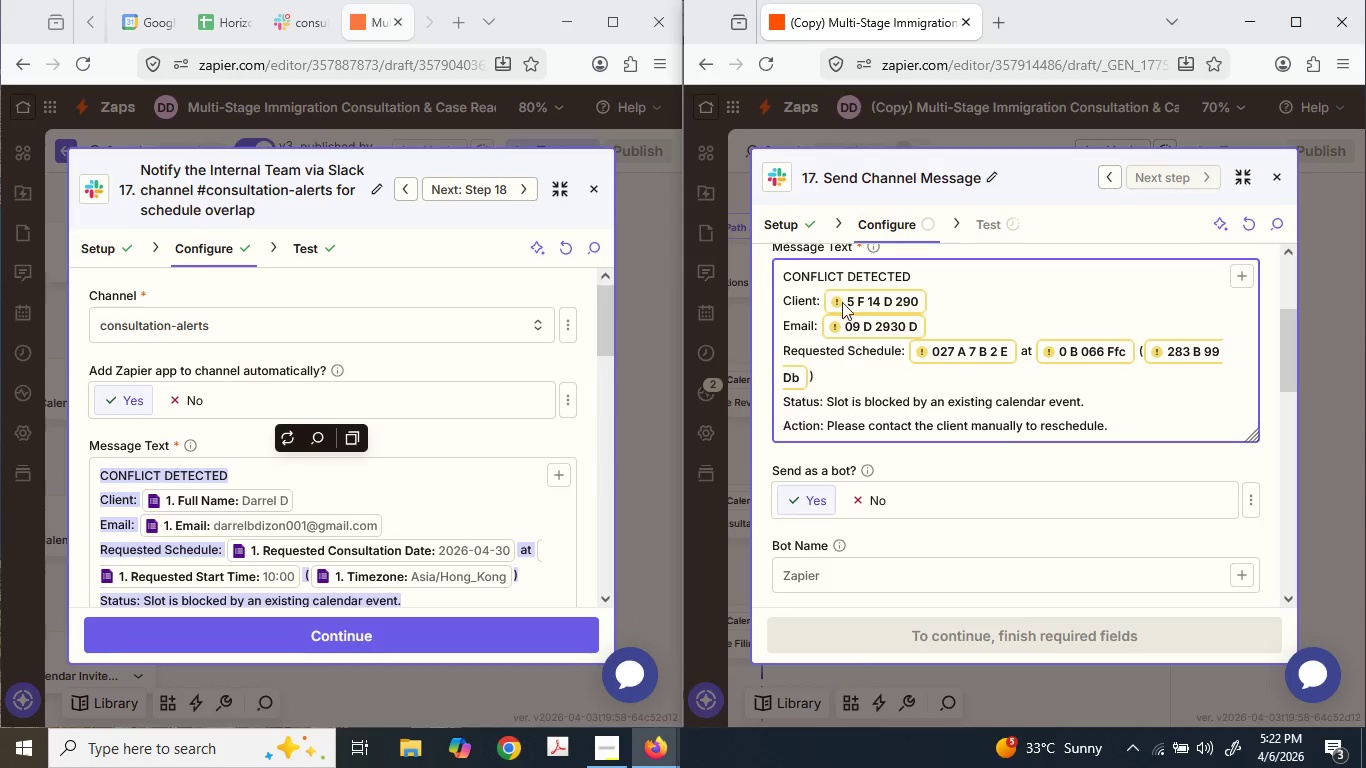 
left_click([893, 303])
 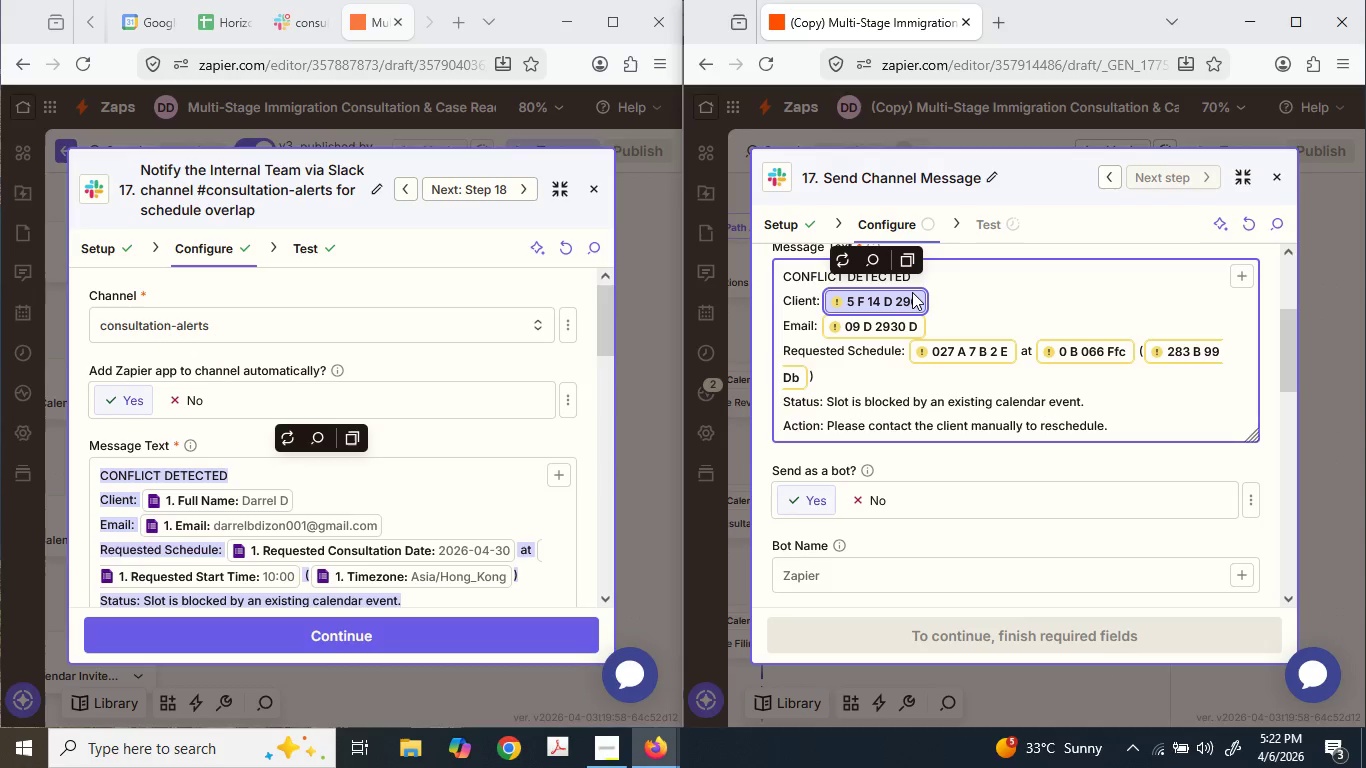 
key(Backspace)
 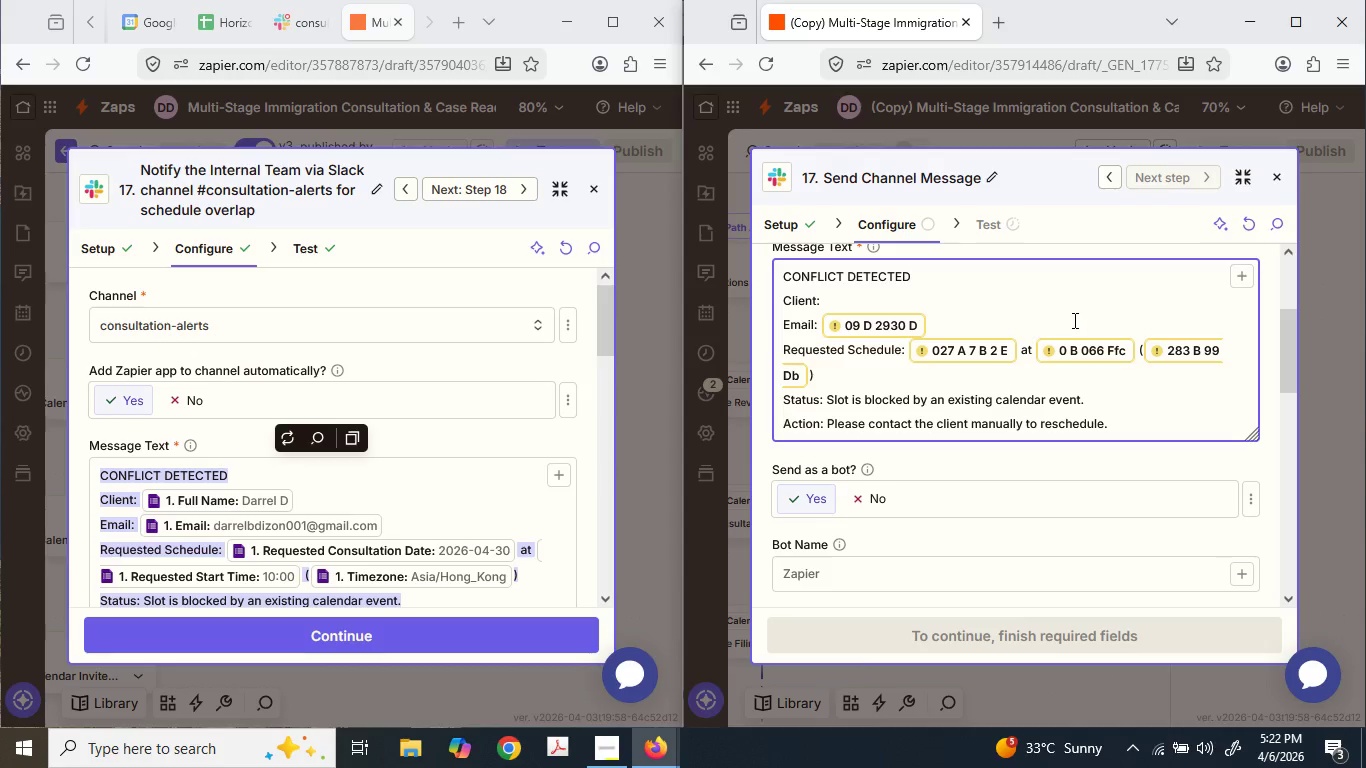 
left_click([1246, 268])
 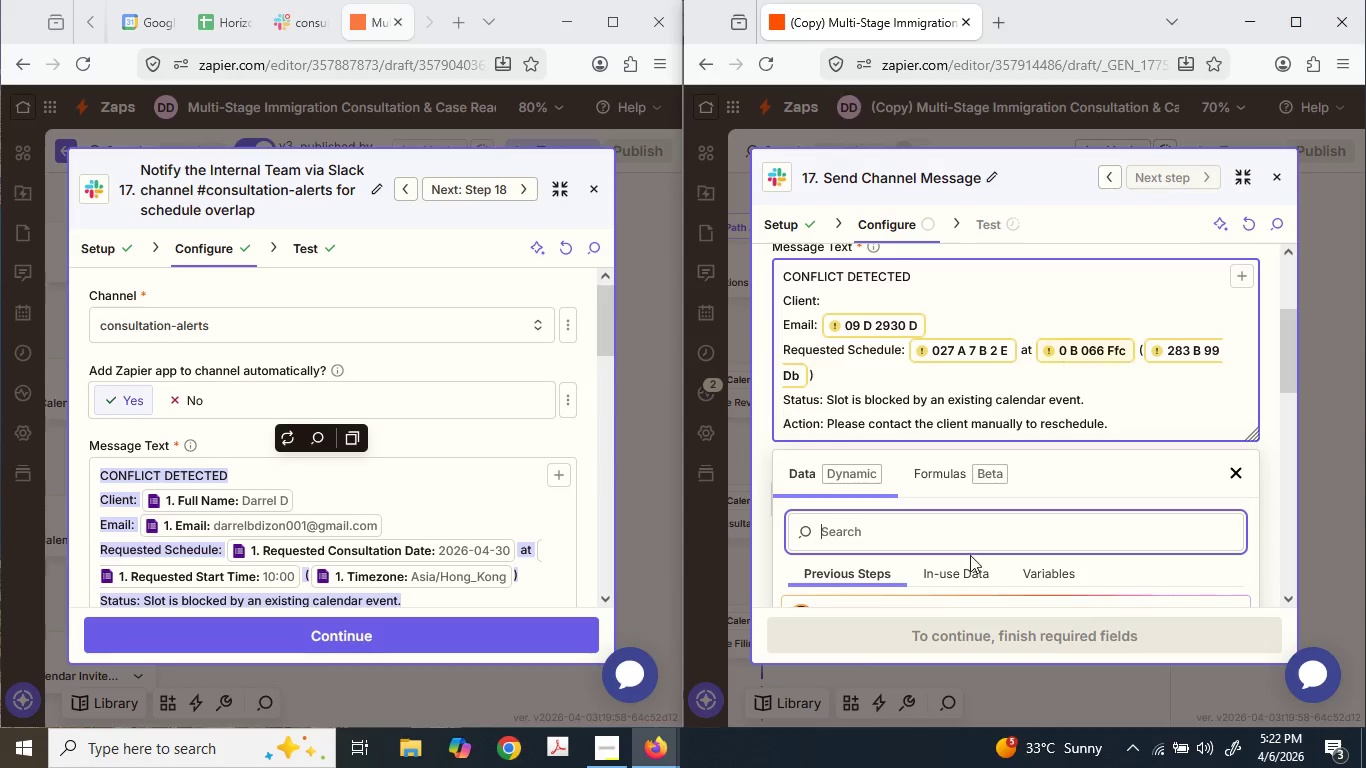 
scroll: coordinate [981, 543], scroll_direction: down, amount: 3.0
 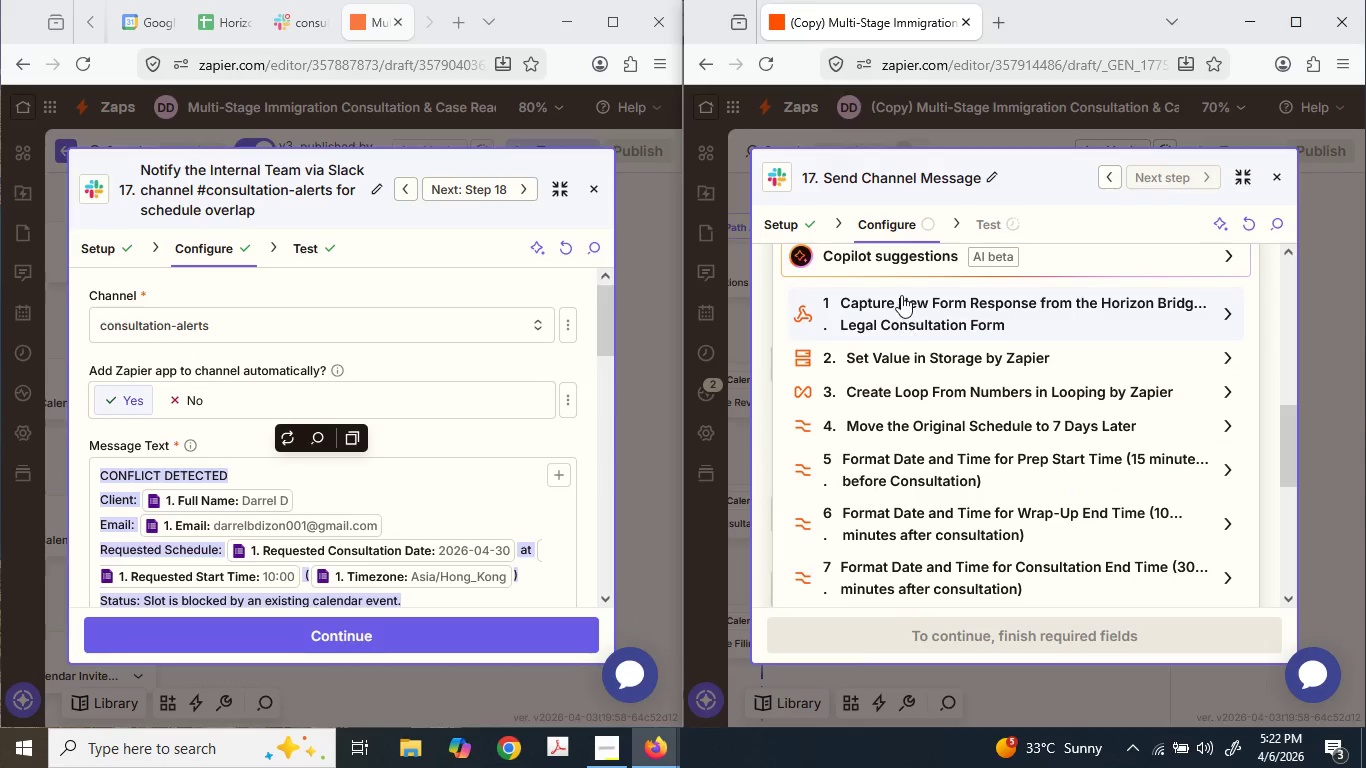 
left_click([900, 307])
 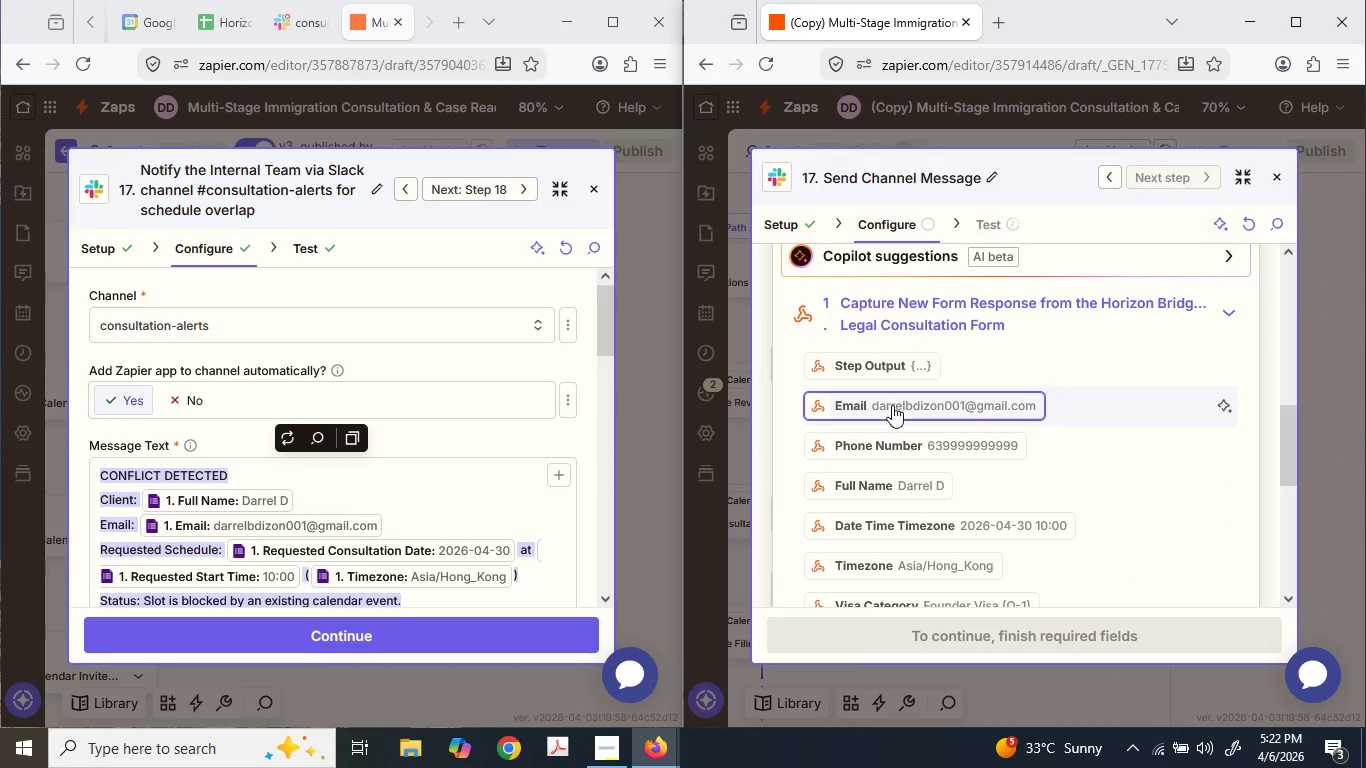 
left_click([873, 491])
 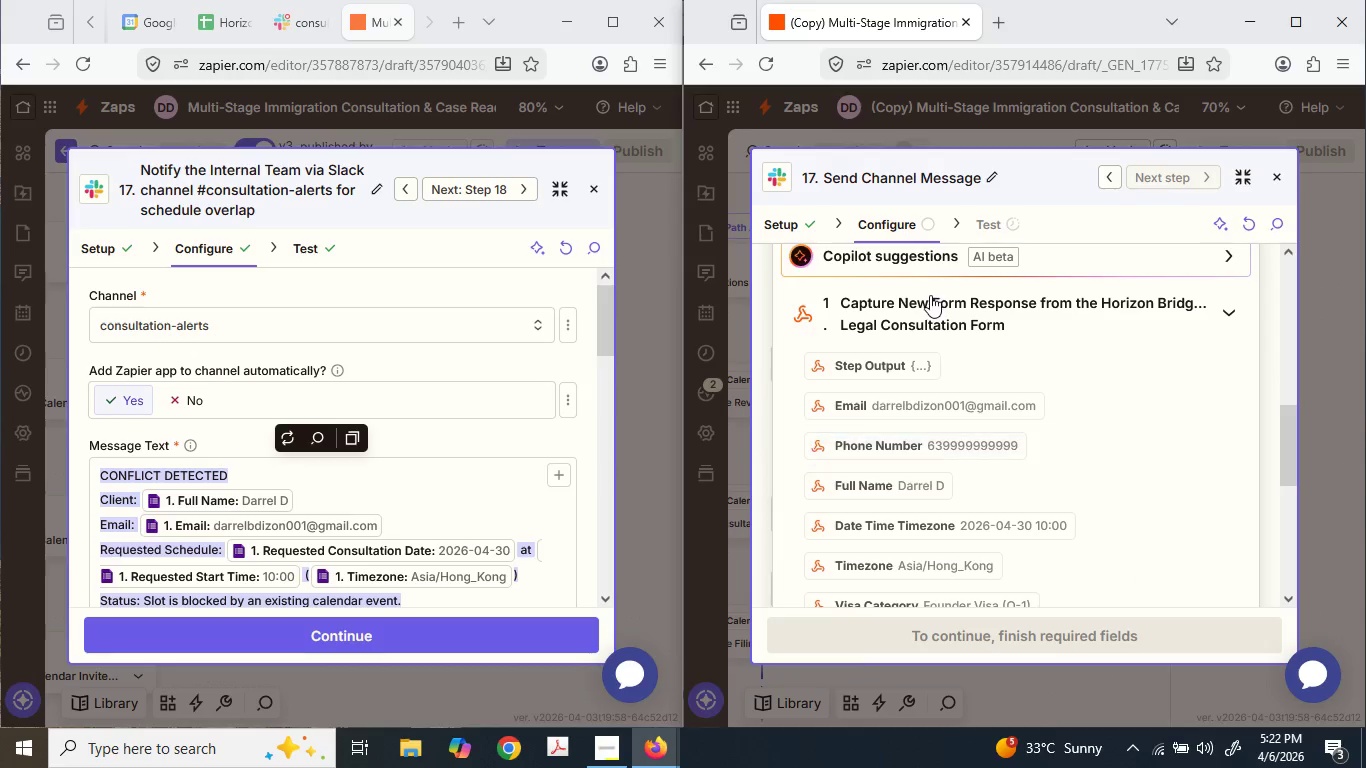 
scroll: coordinate [882, 325], scroll_direction: up, amount: 4.0
 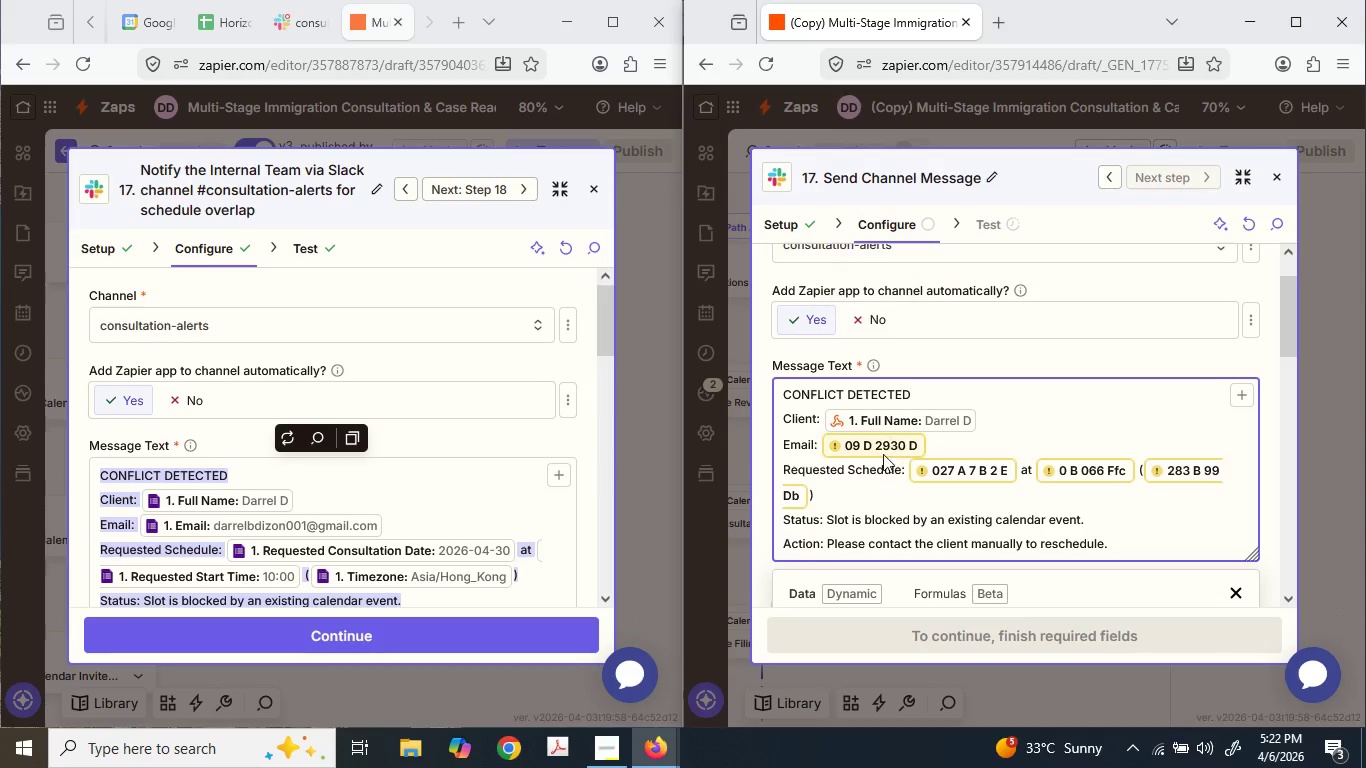 
left_click([882, 454])
 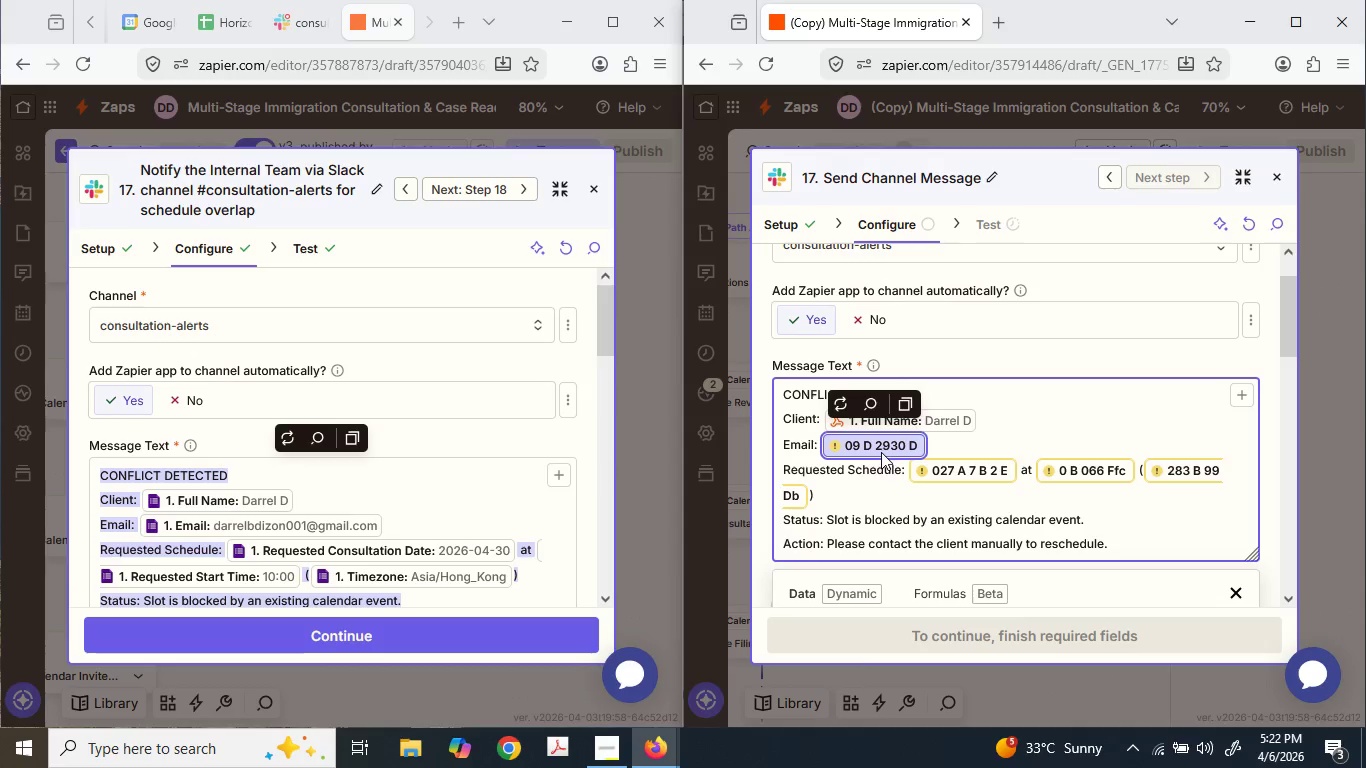 
key(Backspace)
 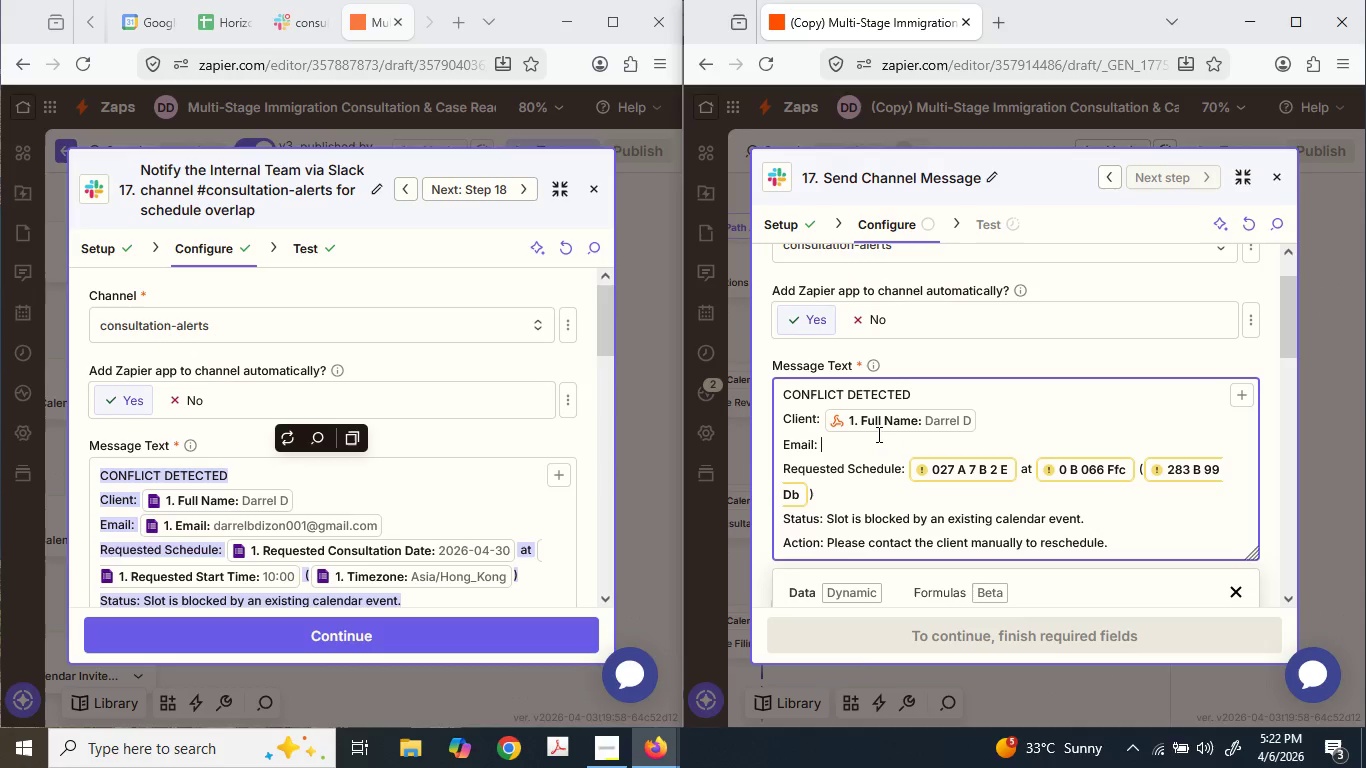 
scroll: coordinate [857, 544], scroll_direction: down, amount: 4.0
 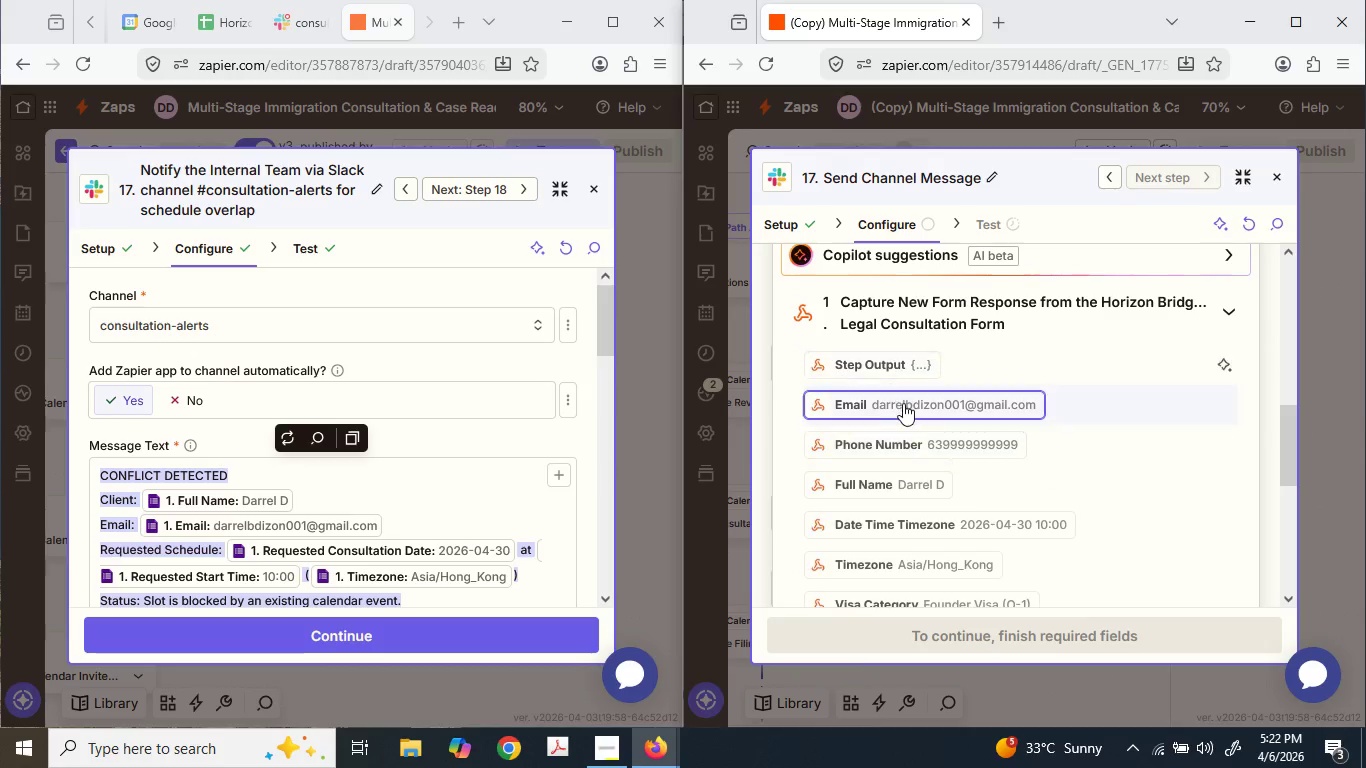 
left_click([904, 403])
 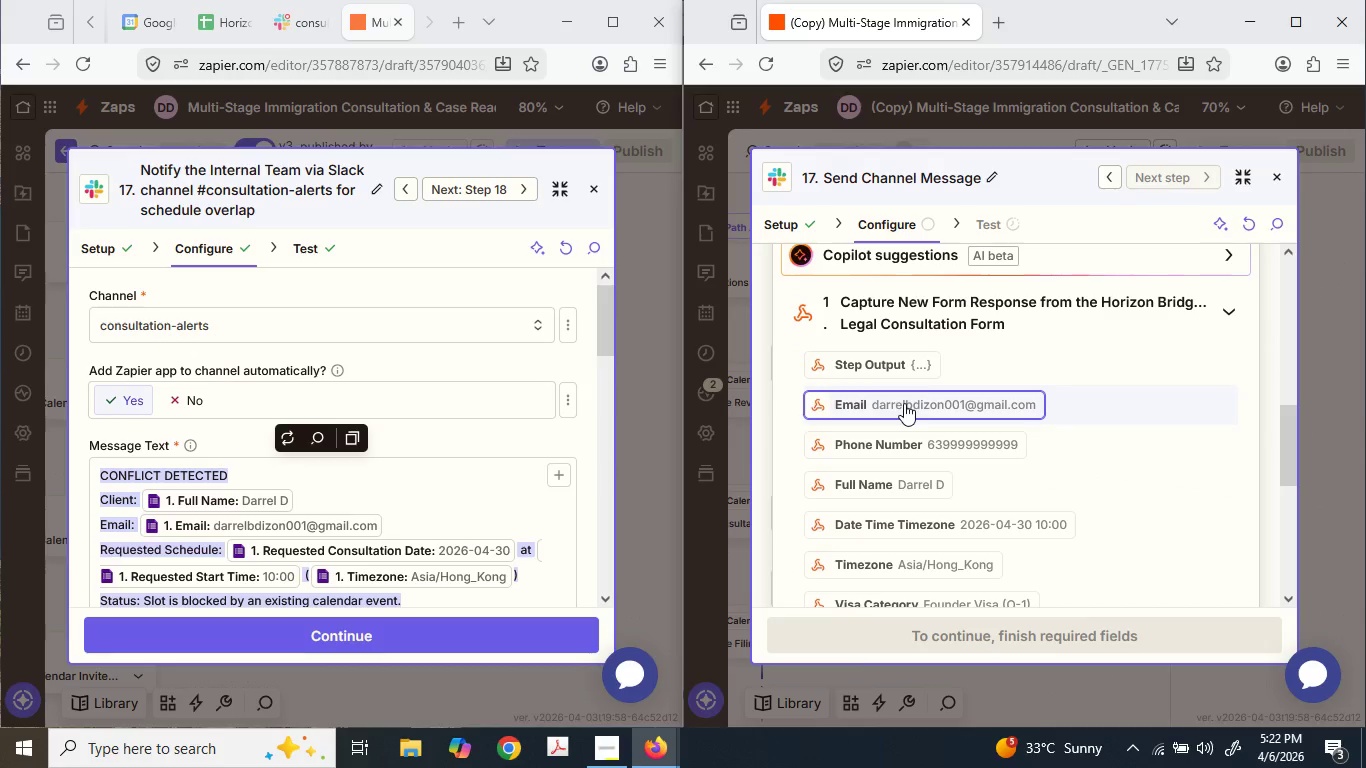 
scroll: coordinate [905, 402], scroll_direction: up, amount: 4.0
 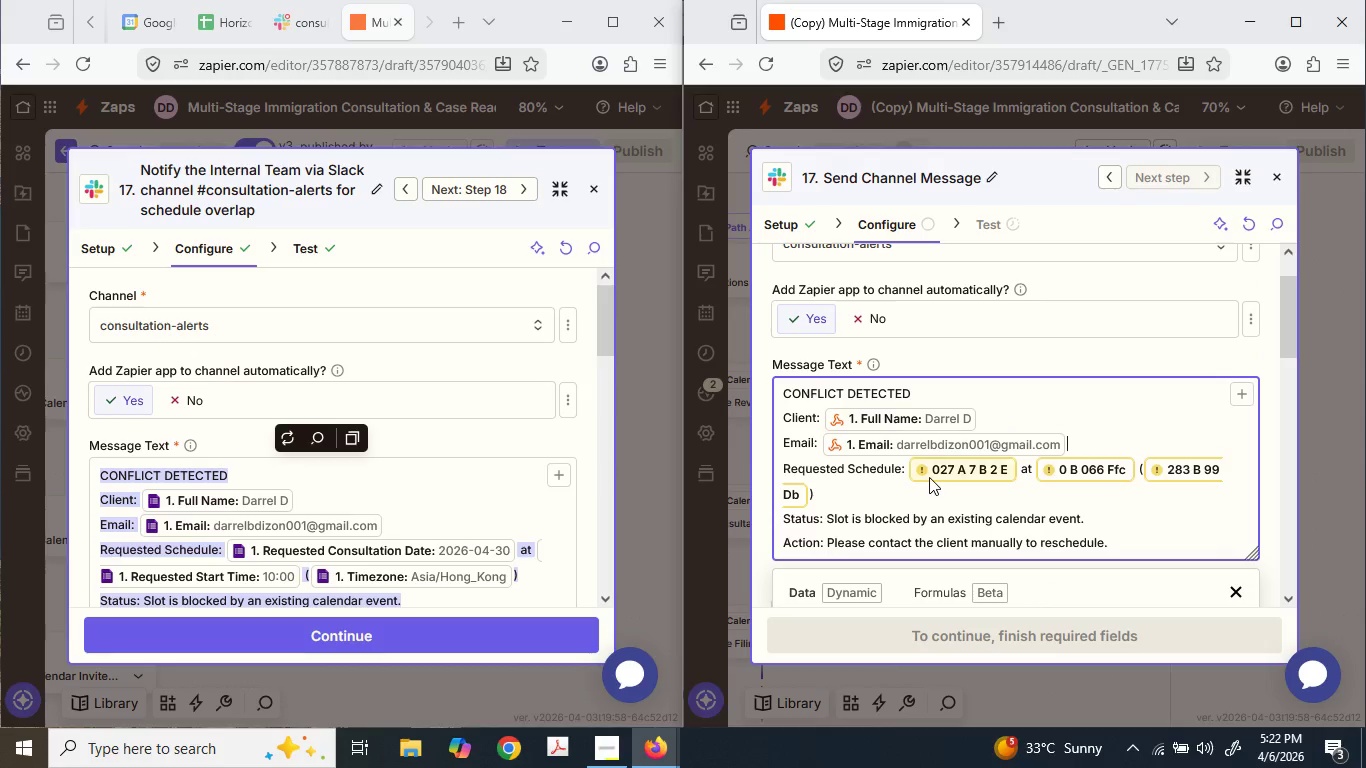 
left_click([929, 477])
 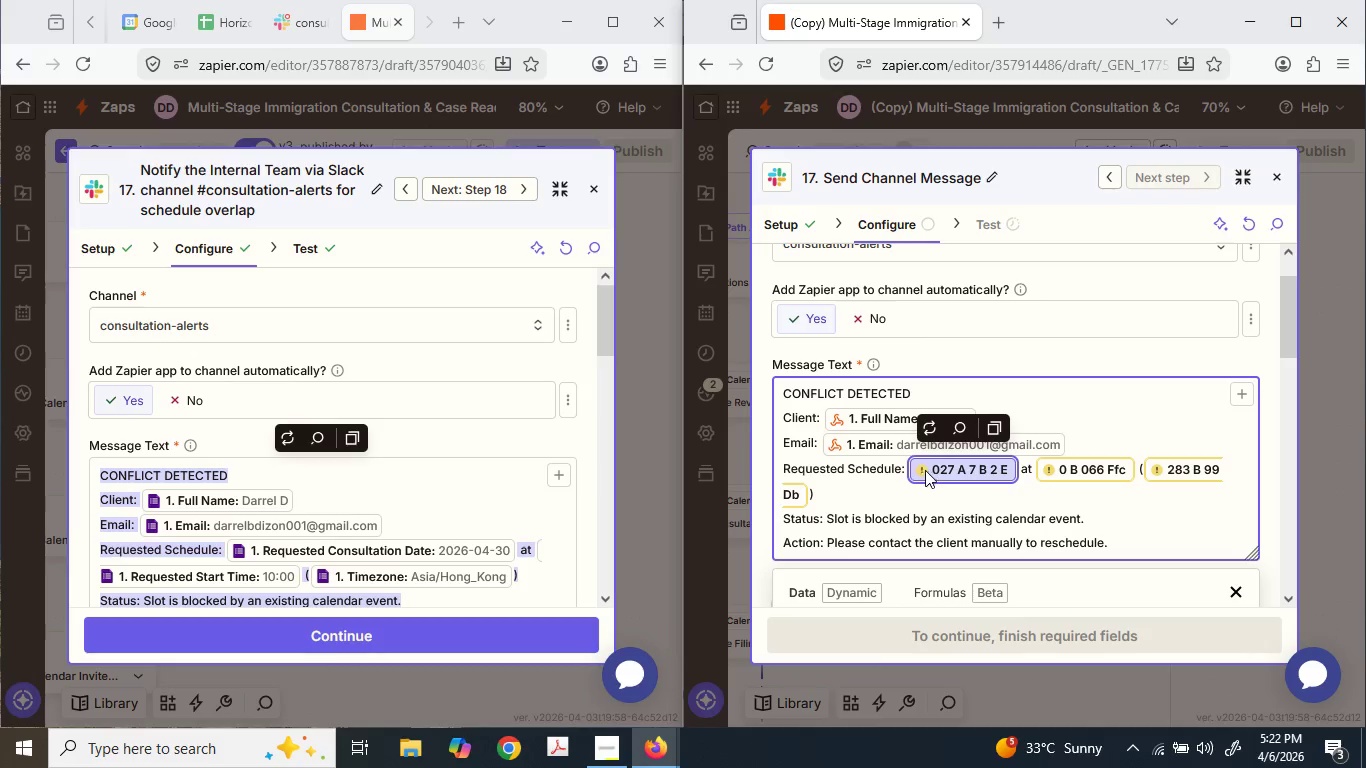 
wait(5.73)
 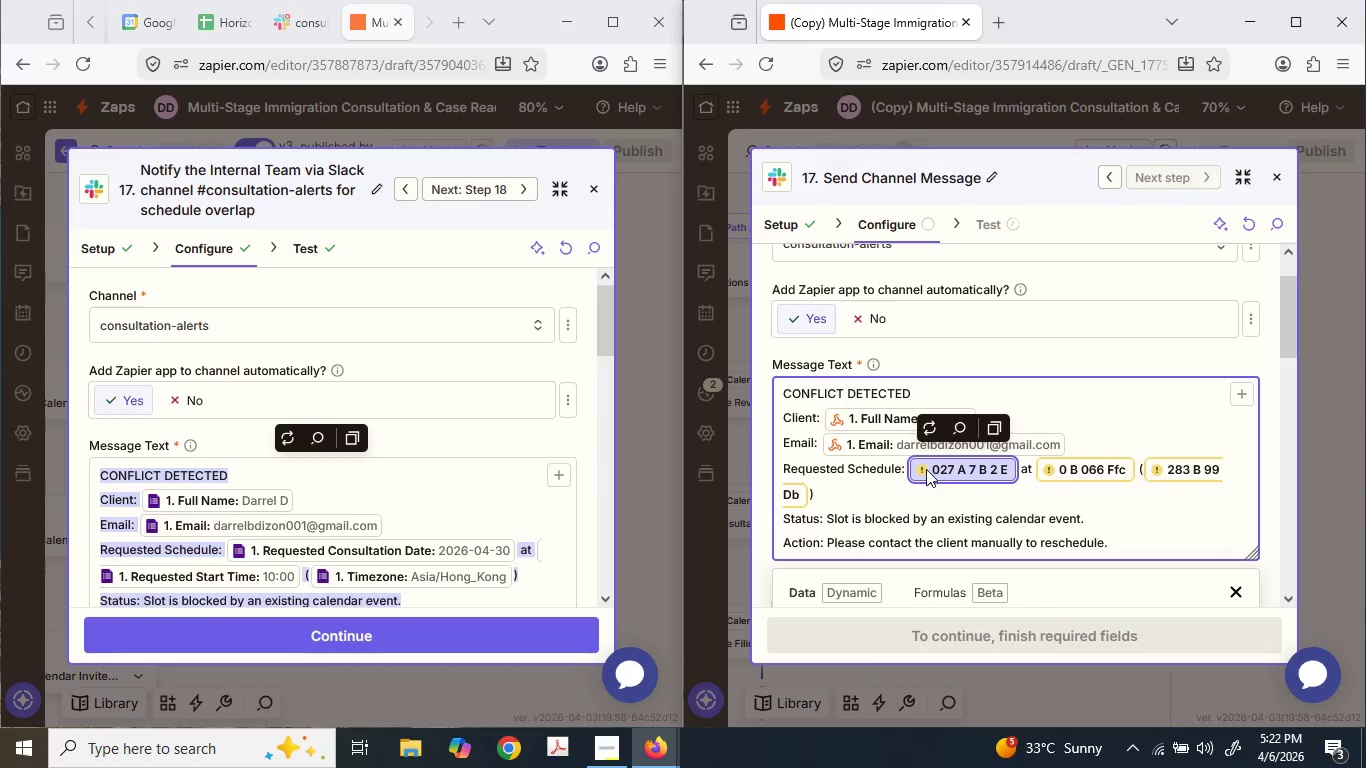 
key(Delete)
 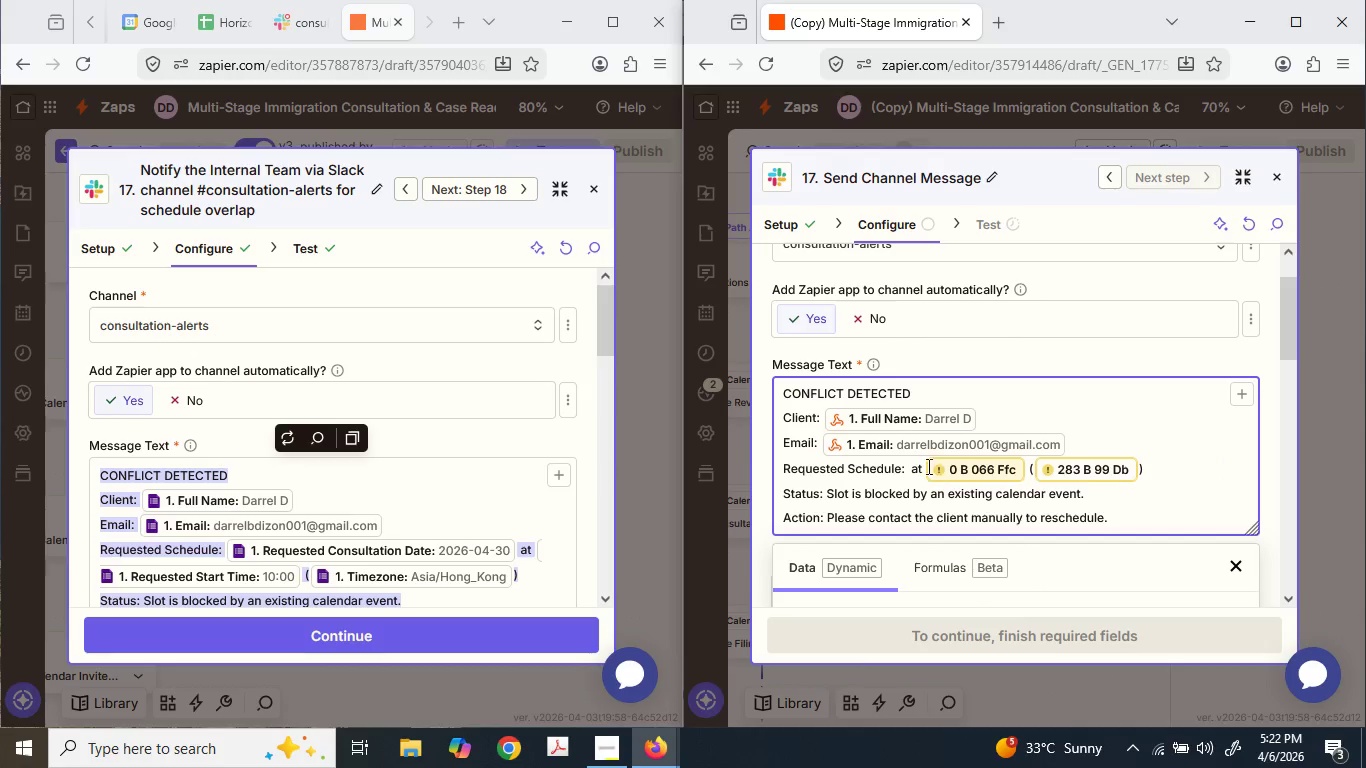 
left_click_drag(start_coordinate=[919, 466], to_coordinate=[1018, 472])
 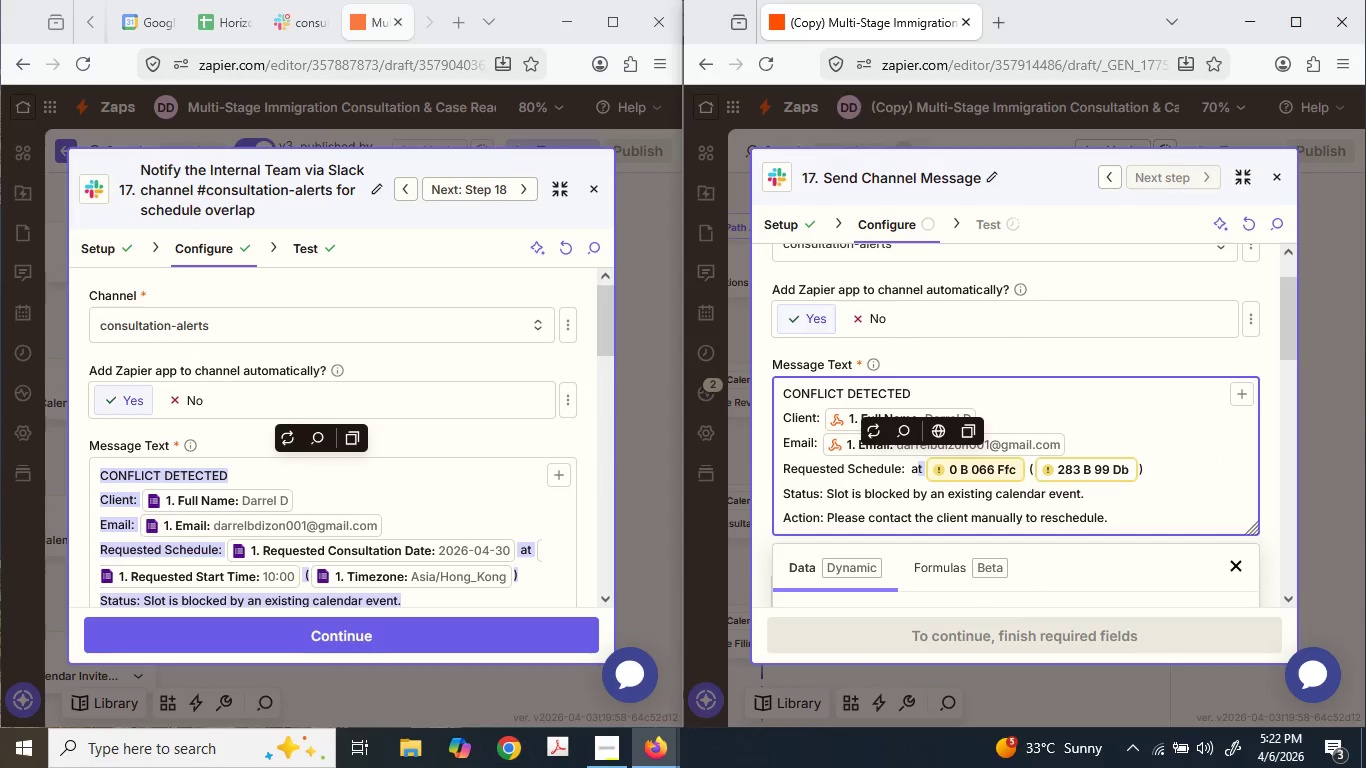 
key(Delete)
 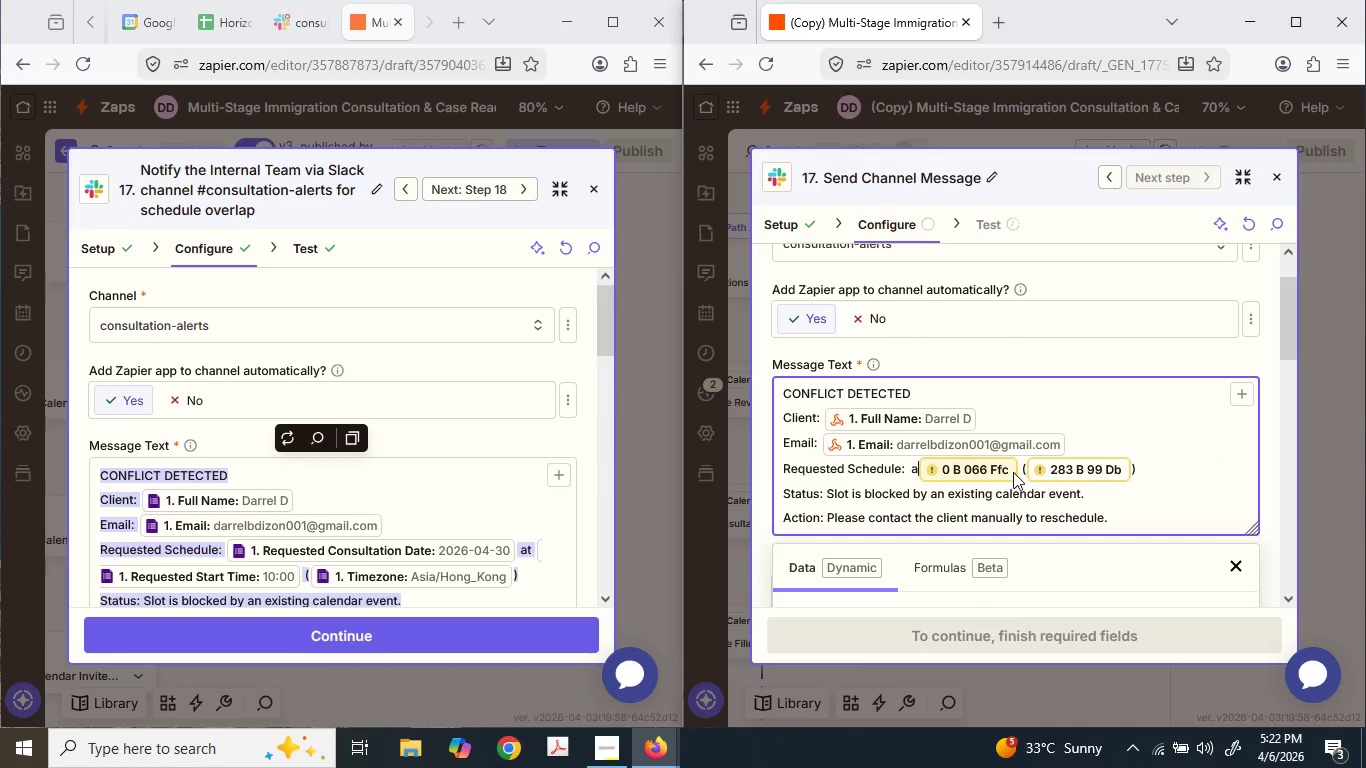 
key(Delete)
 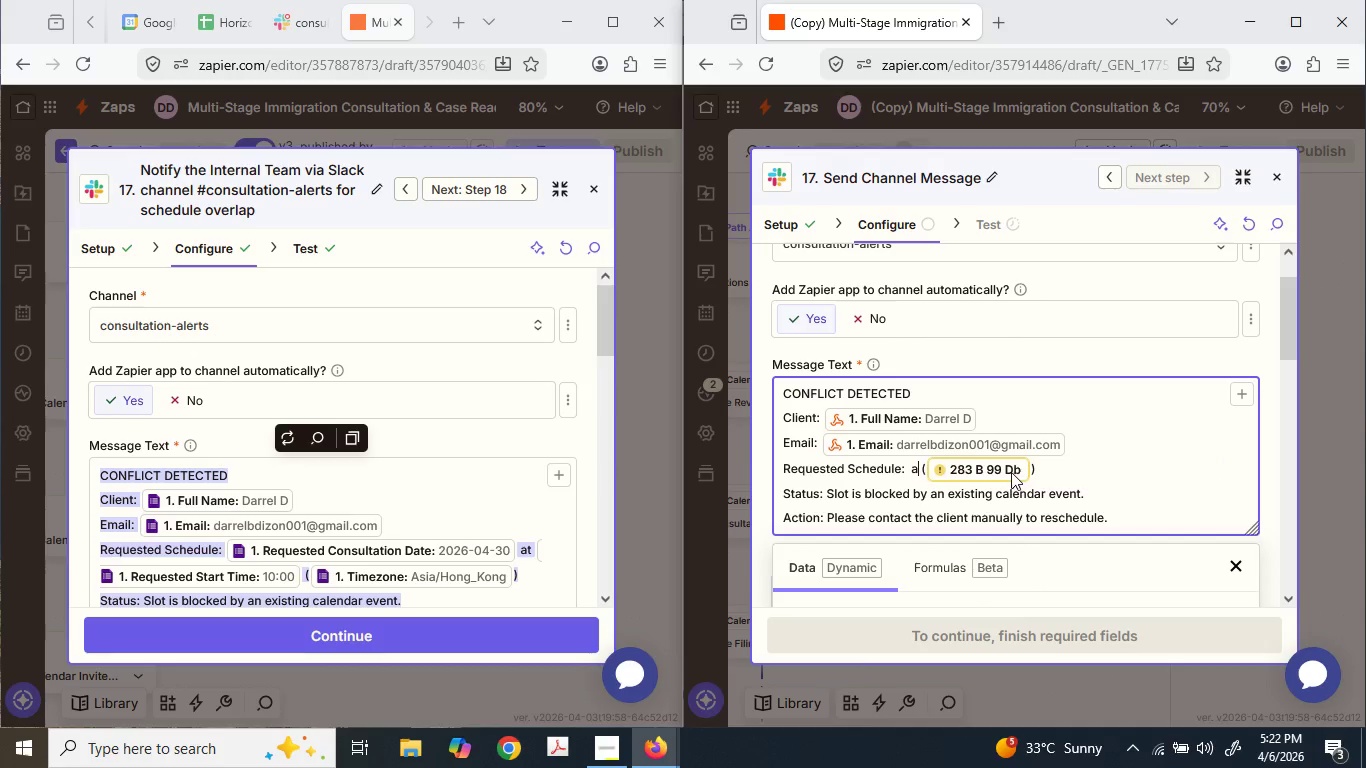 
key(Backspace)
 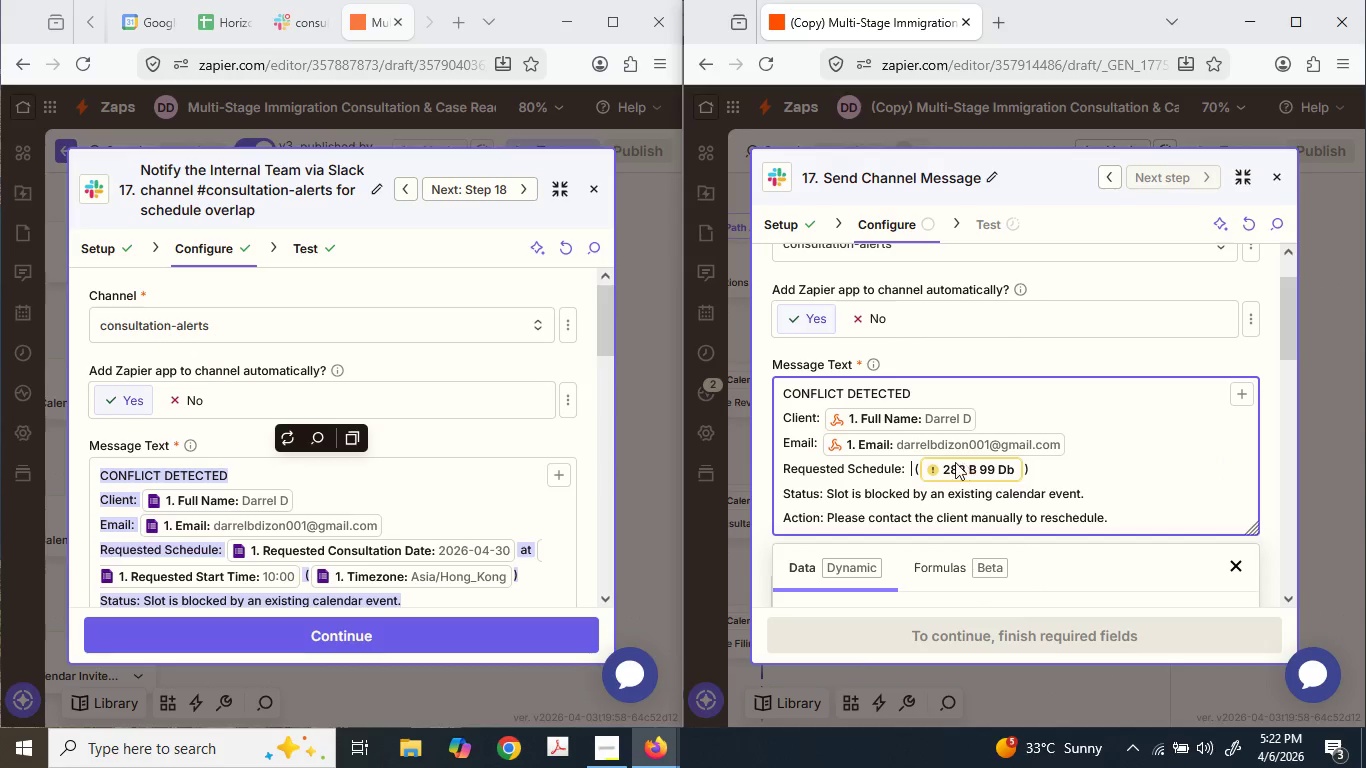 
left_click([954, 461])
 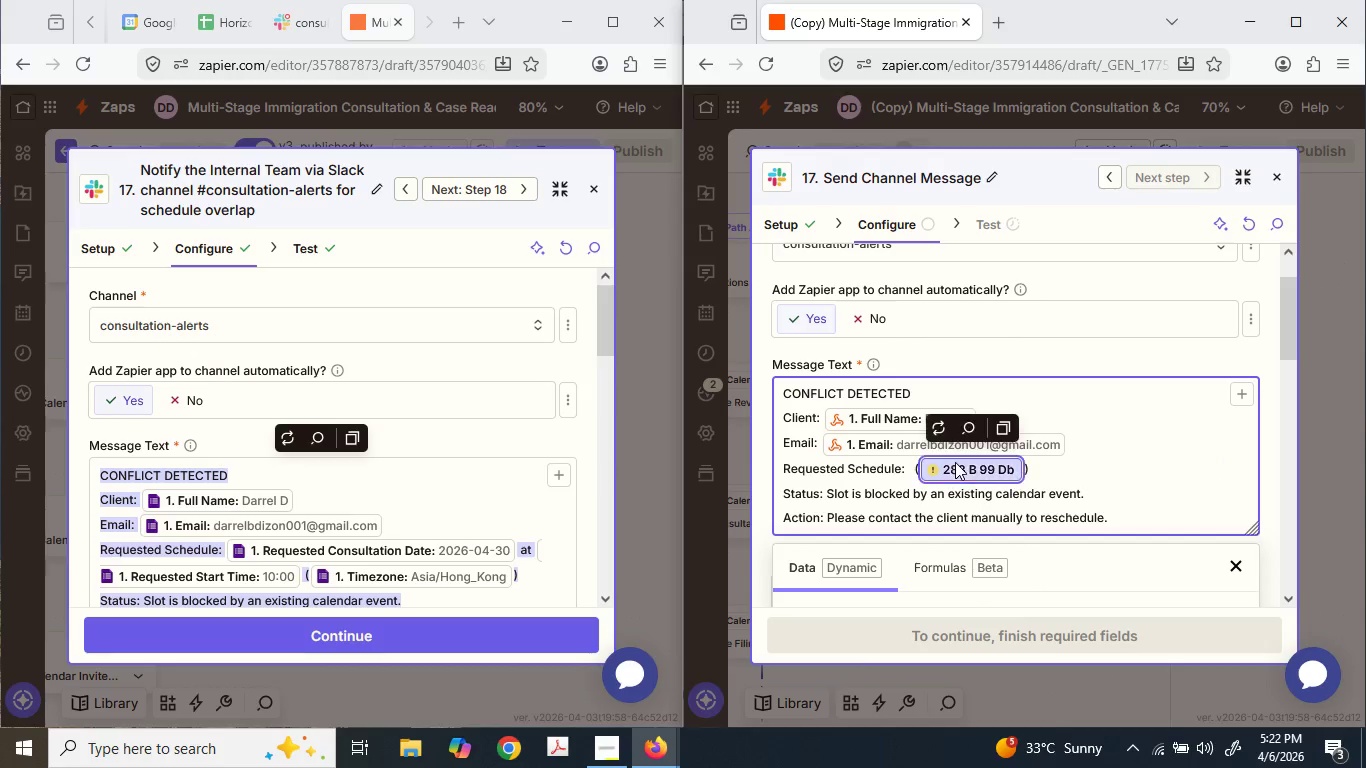 
key(Delete)
 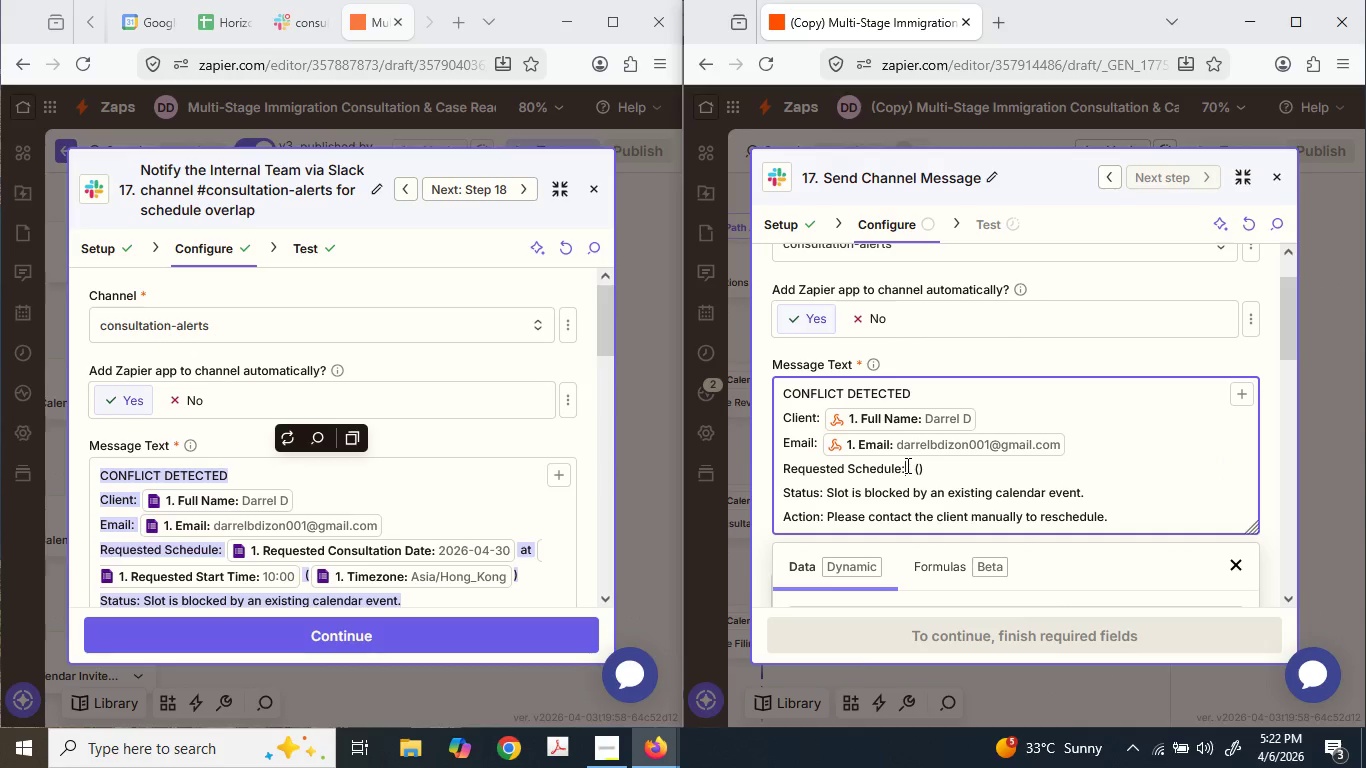 
double_click([911, 467])
 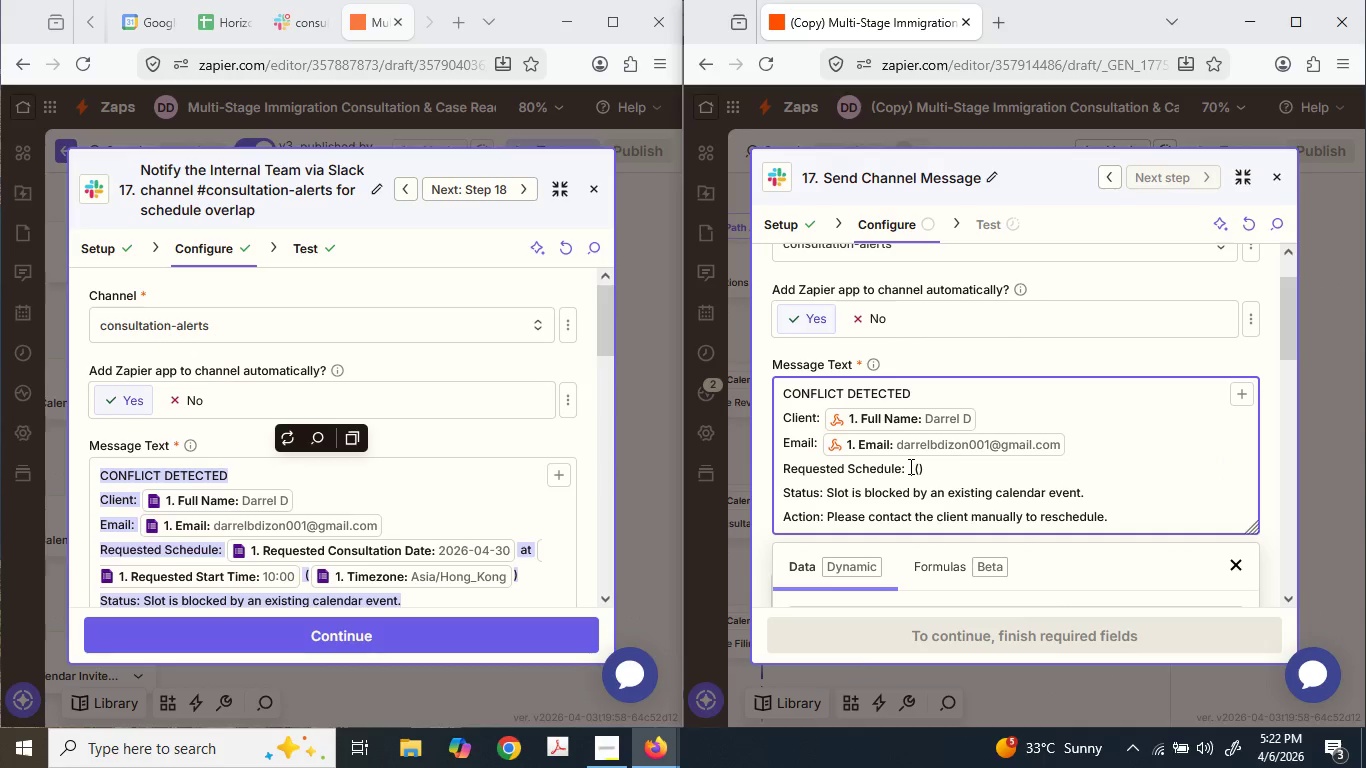 
left_click([908, 465])
 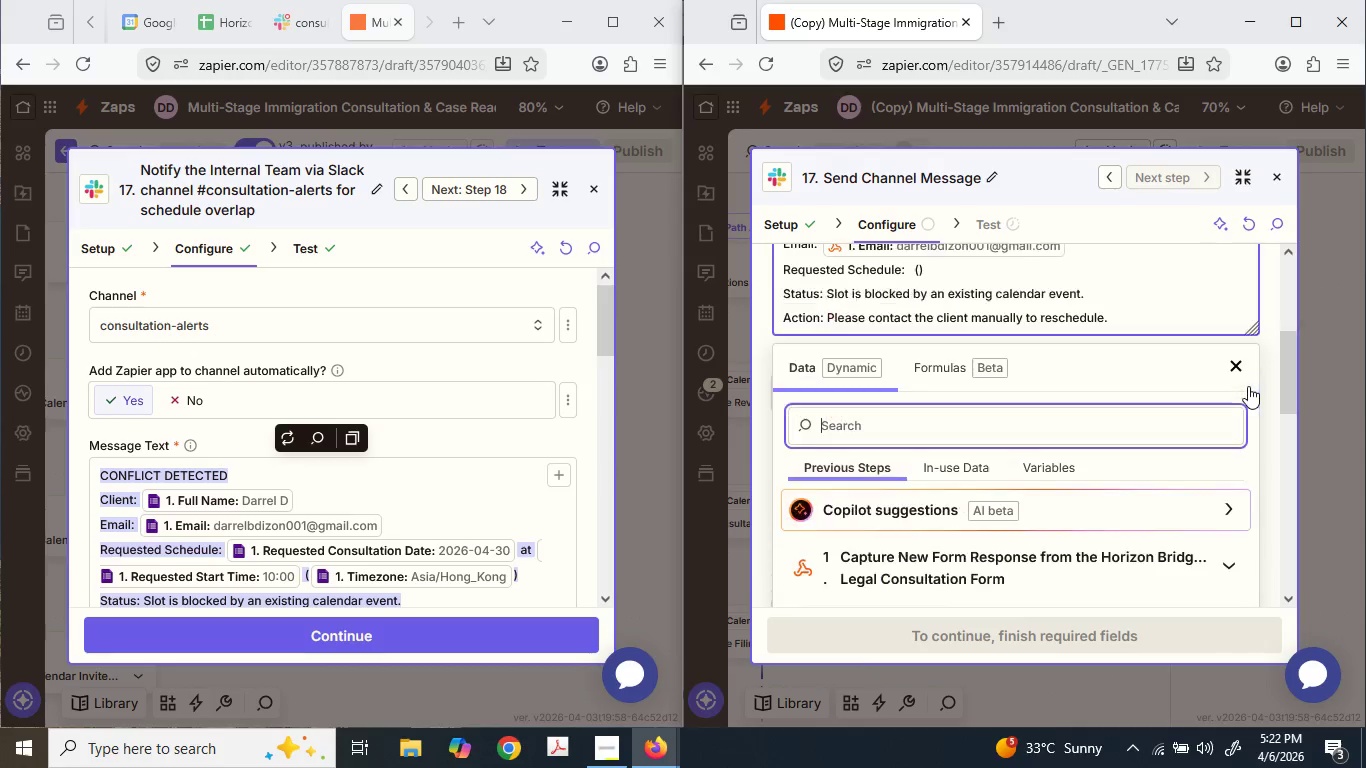 
left_click([936, 545])
 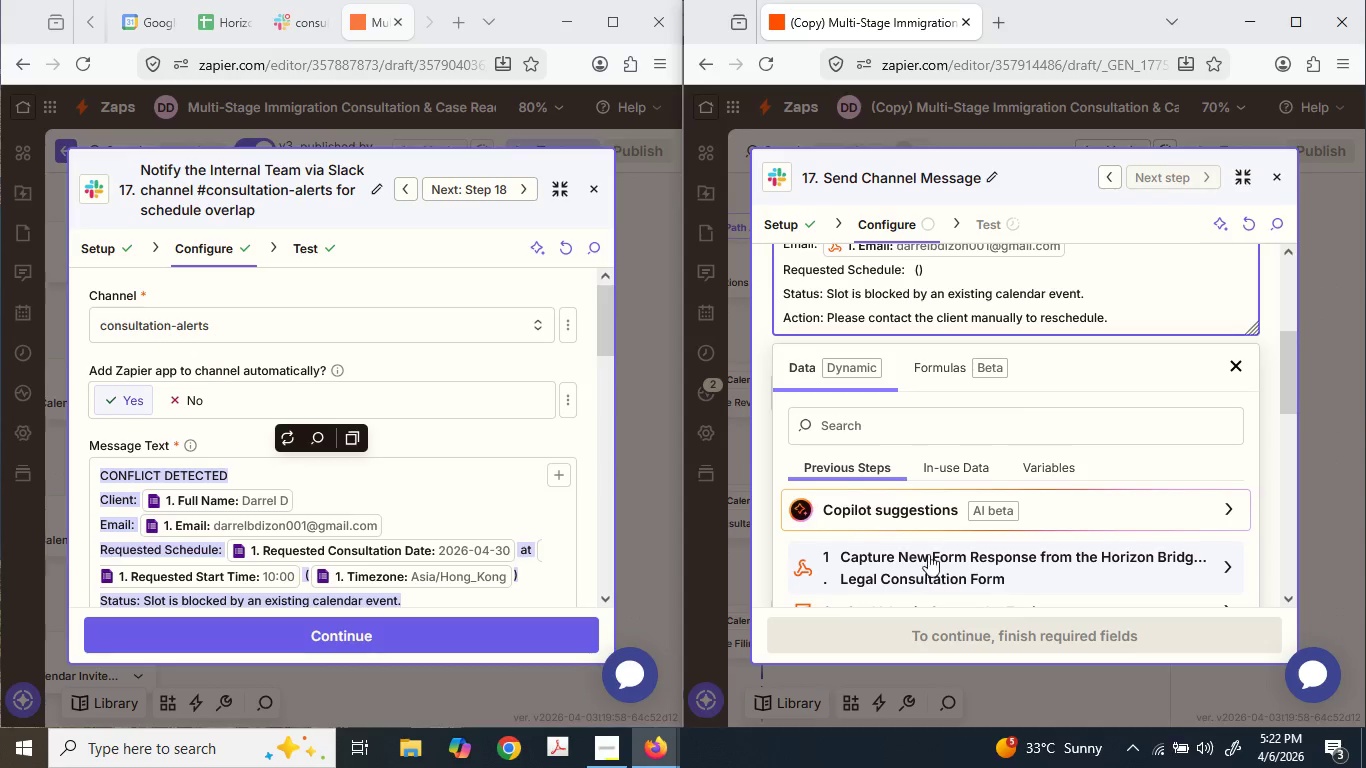 
scroll: coordinate [934, 515], scroll_direction: down, amount: 4.0
 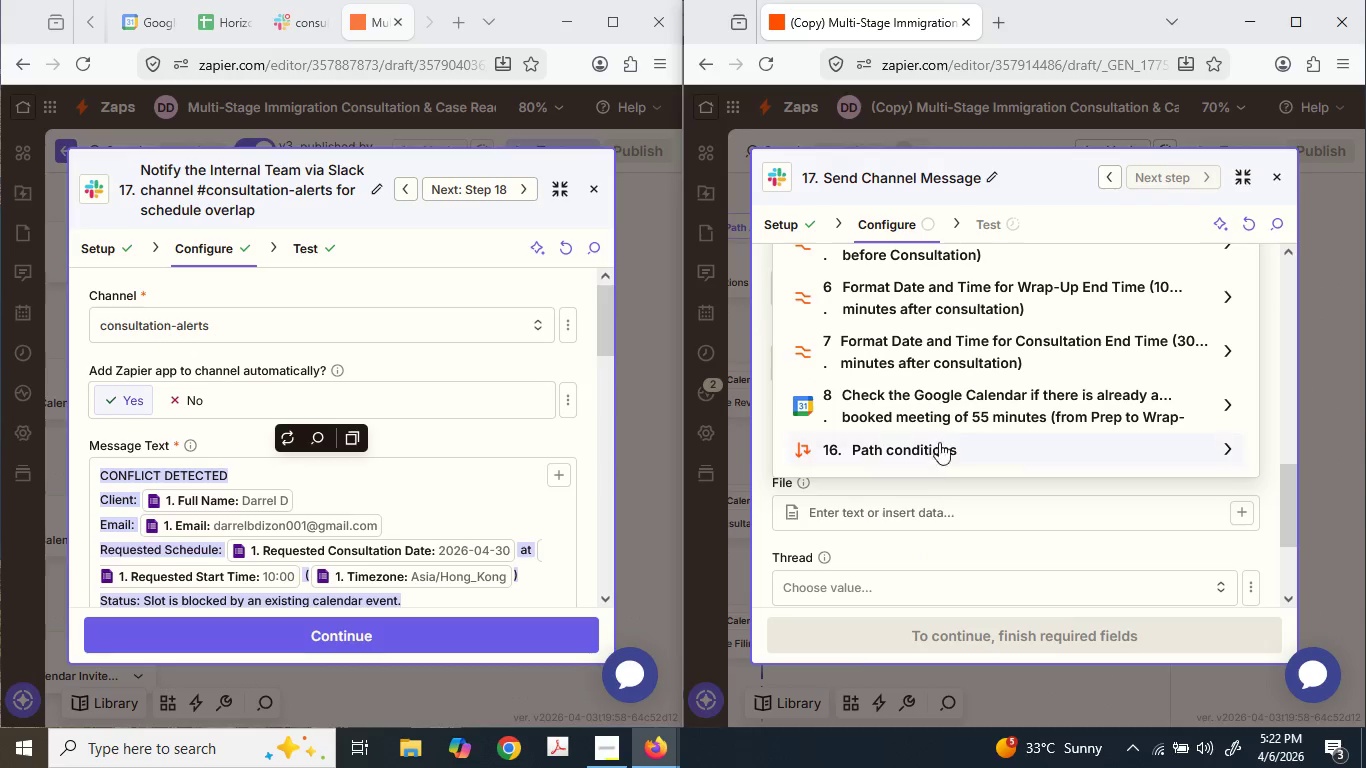 
scroll: coordinate [933, 393], scroll_direction: up, amount: 2.0
 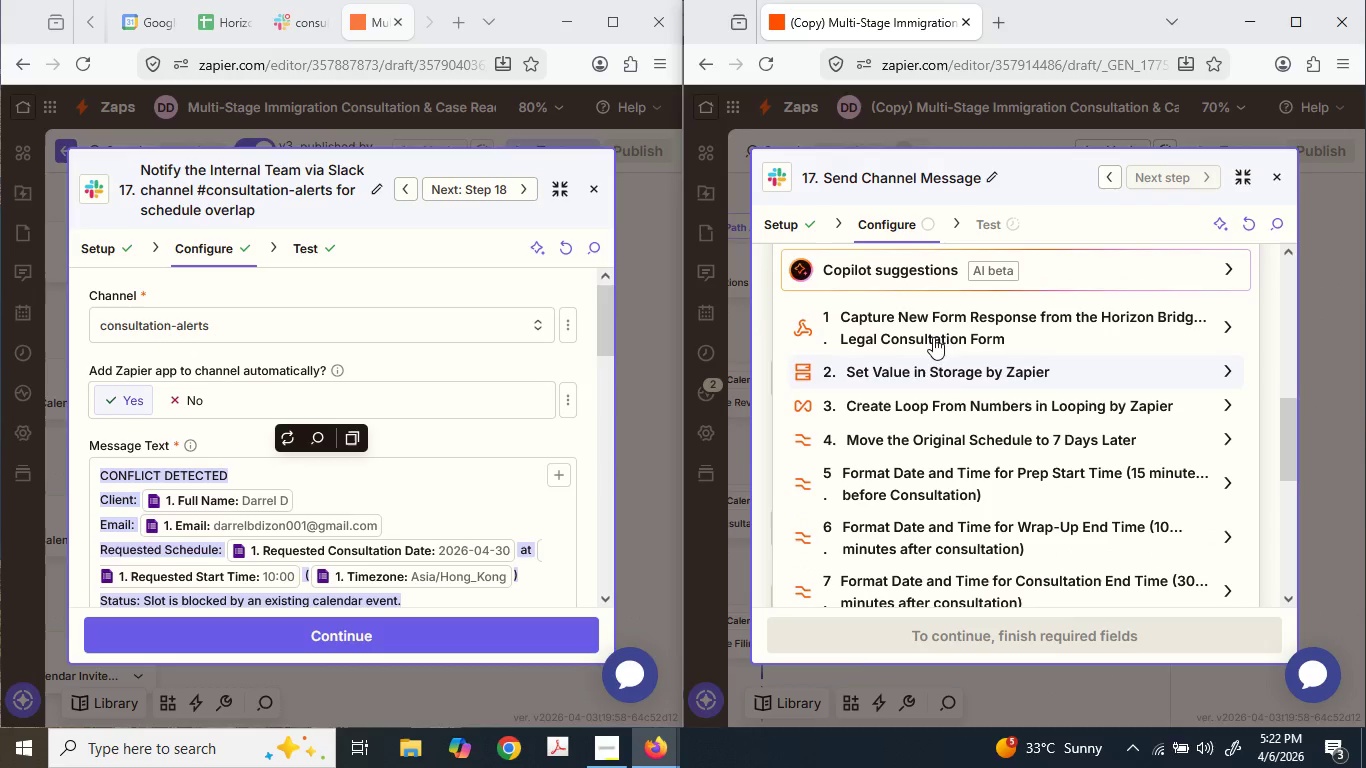 
left_click([932, 334])
 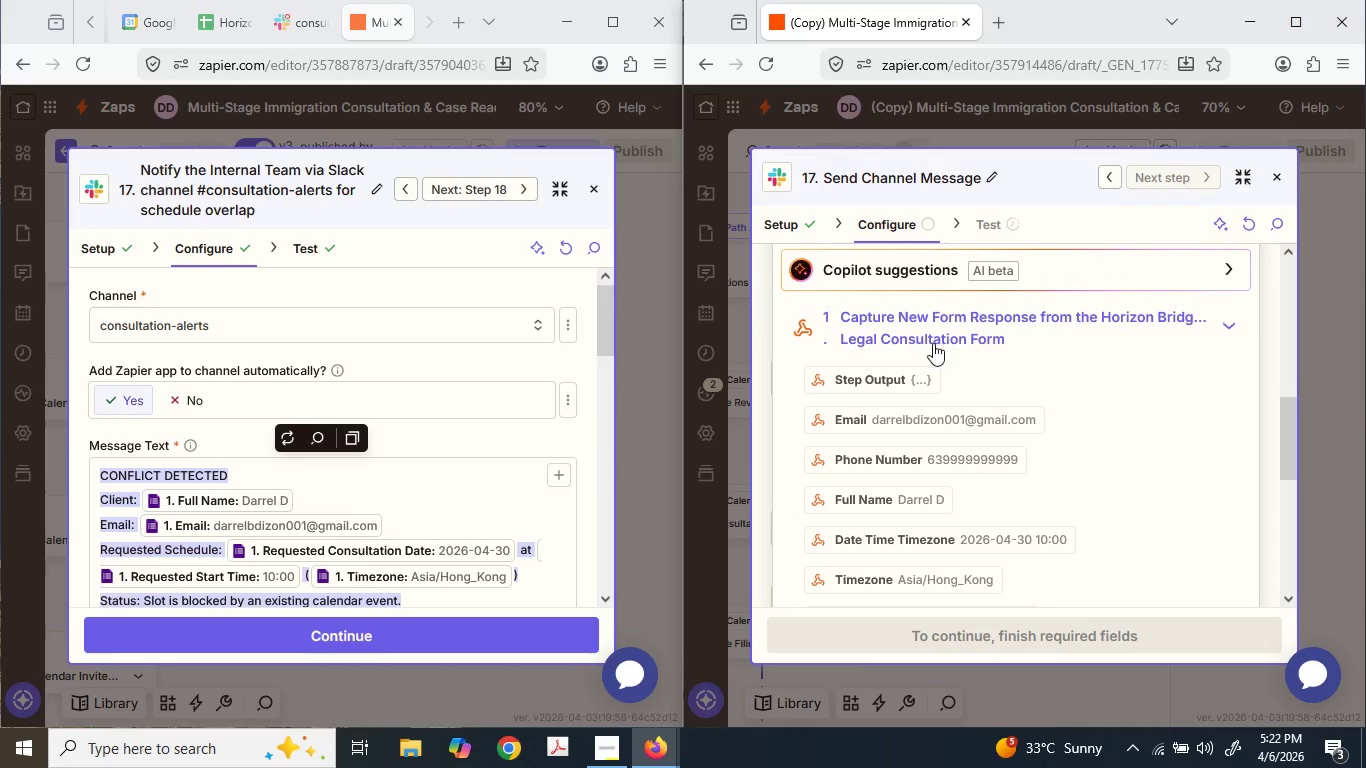 
scroll: coordinate [933, 349], scroll_direction: down, amount: 1.0
 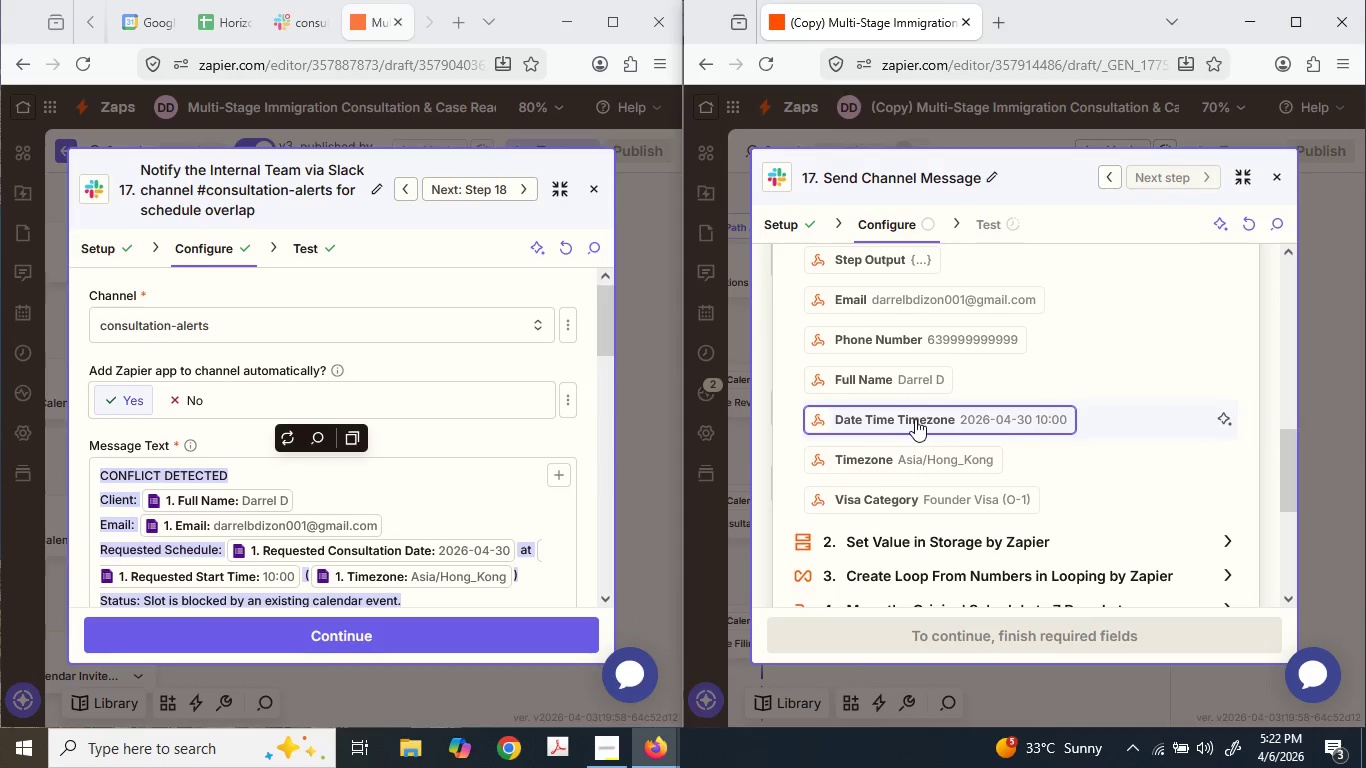 
left_click([915, 418])
 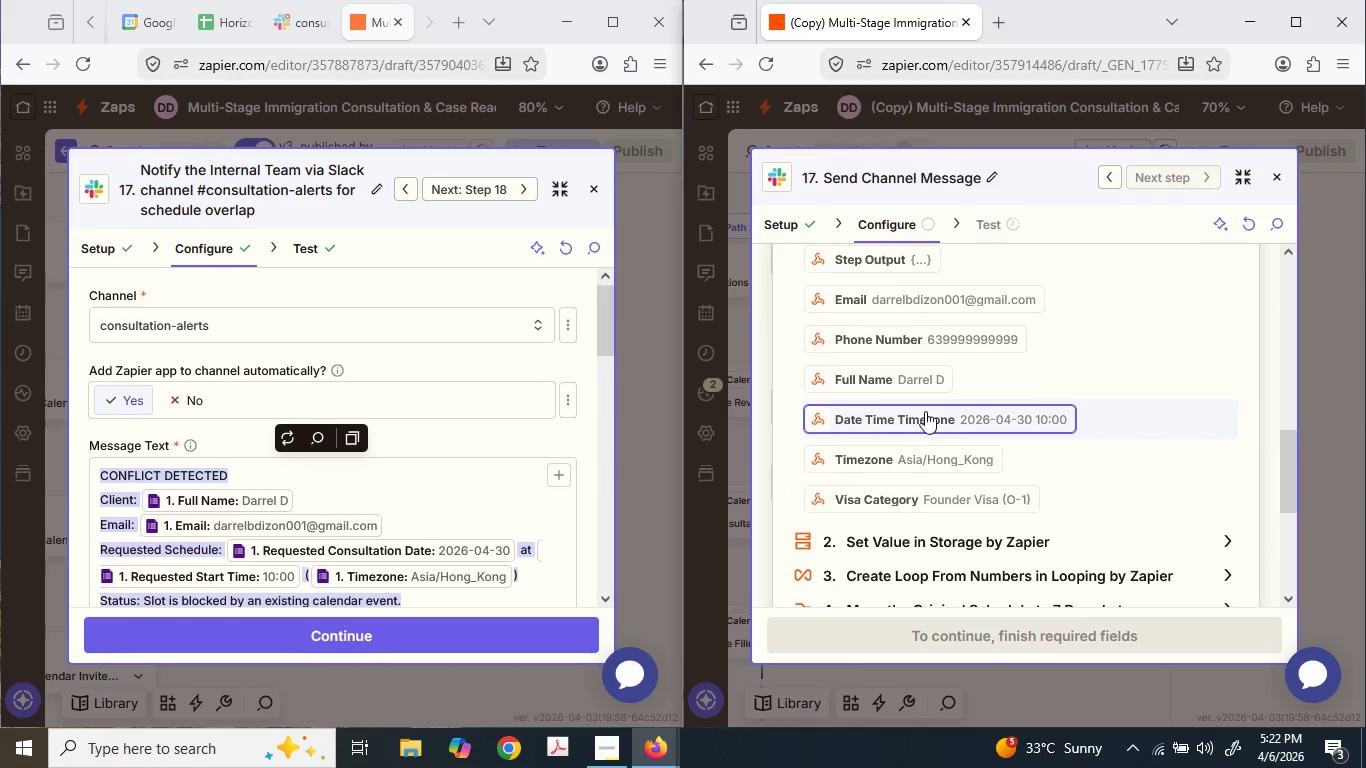 
scroll: coordinate [964, 365], scroll_direction: up, amount: 4.0
 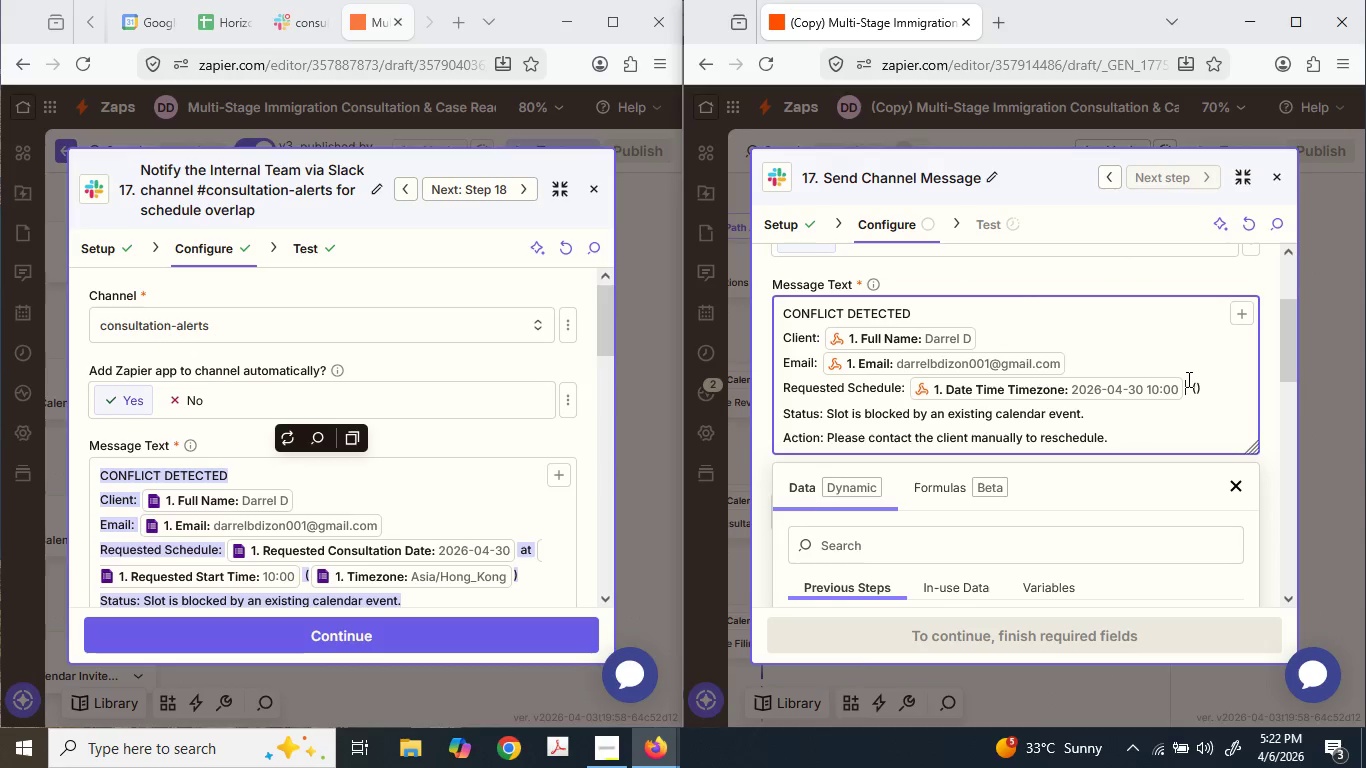 
left_click([1187, 385])
 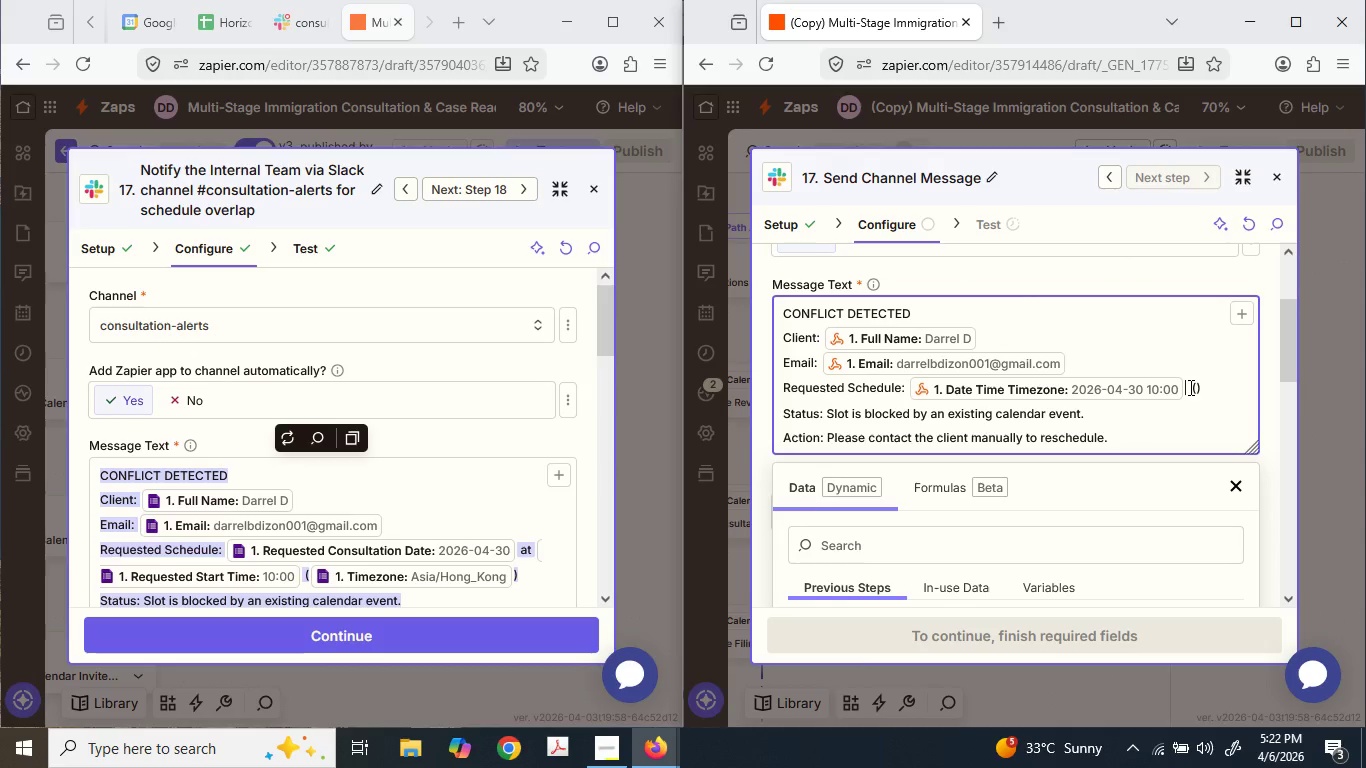 
left_click([1189, 387])
 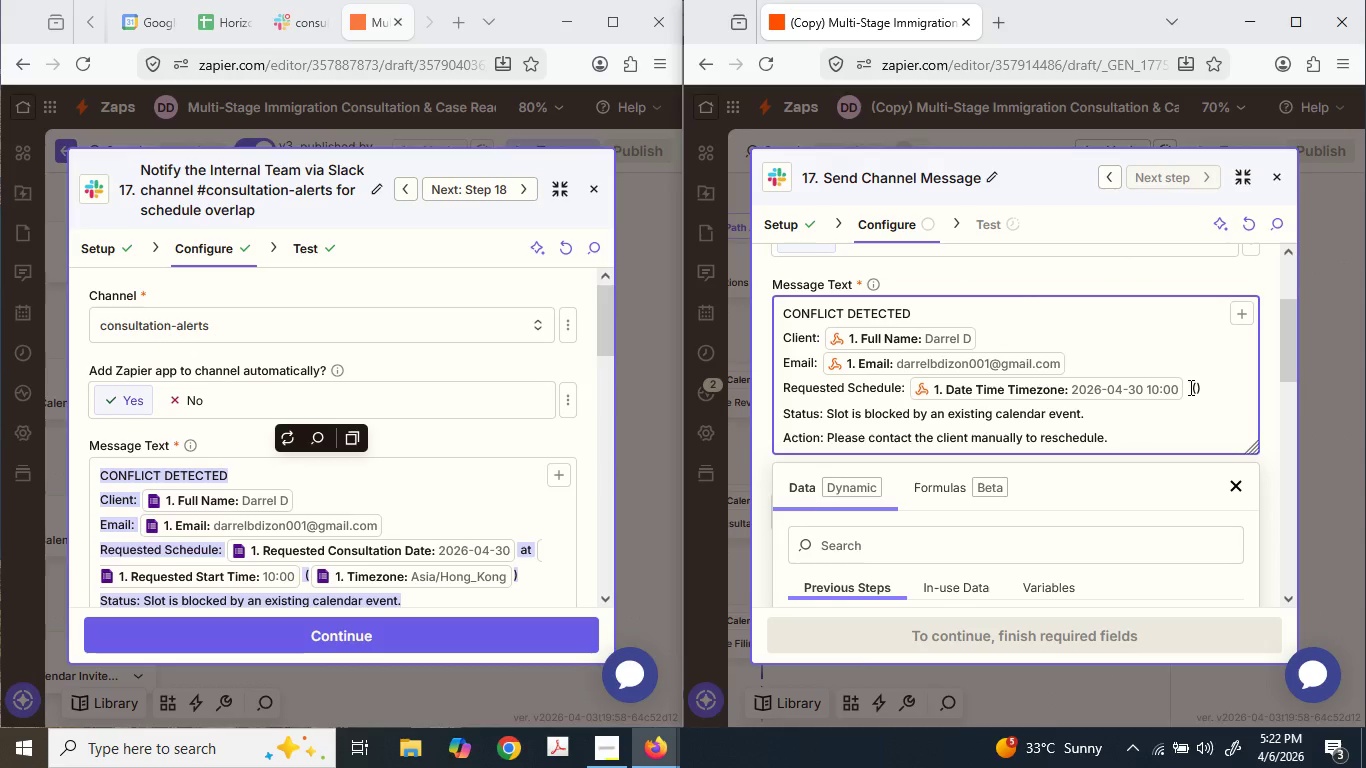 
key(Backspace)
 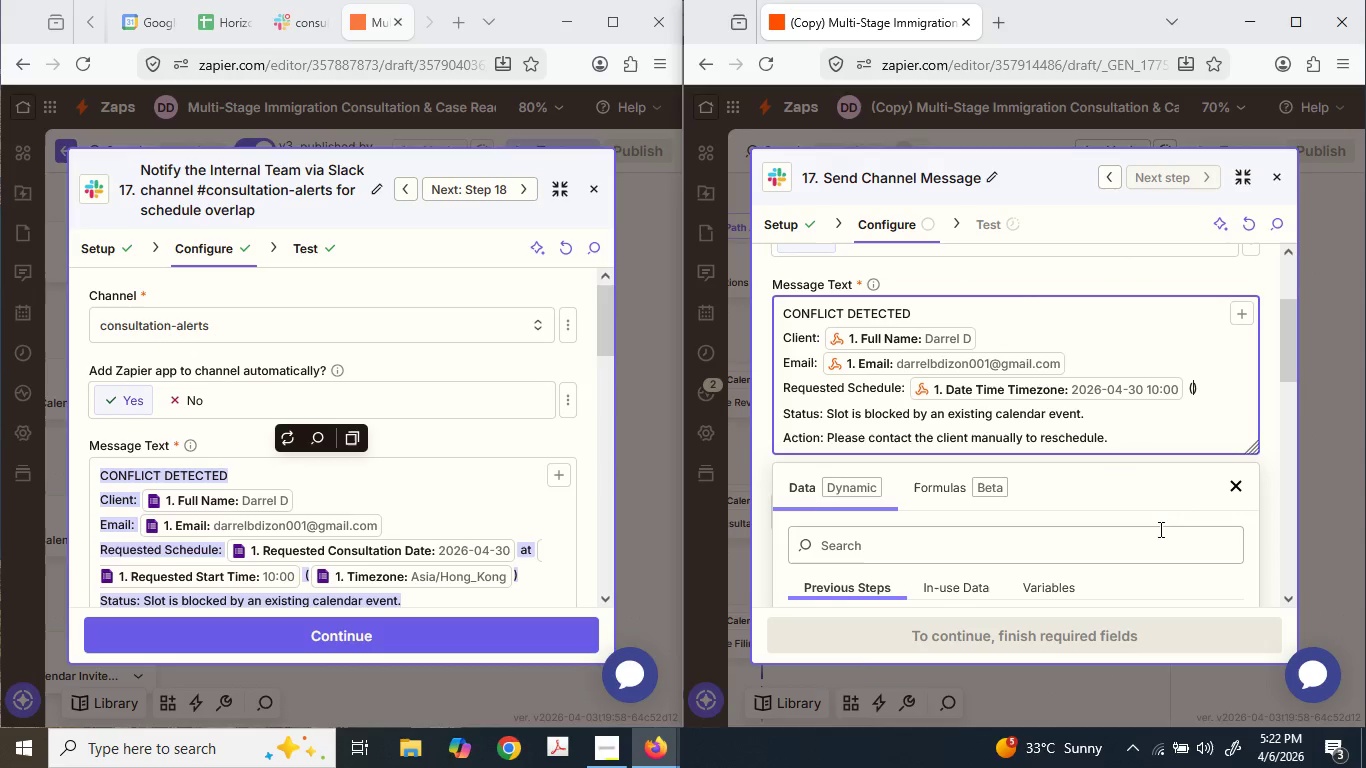 
scroll: coordinate [932, 465], scroll_direction: down, amount: 5.0
 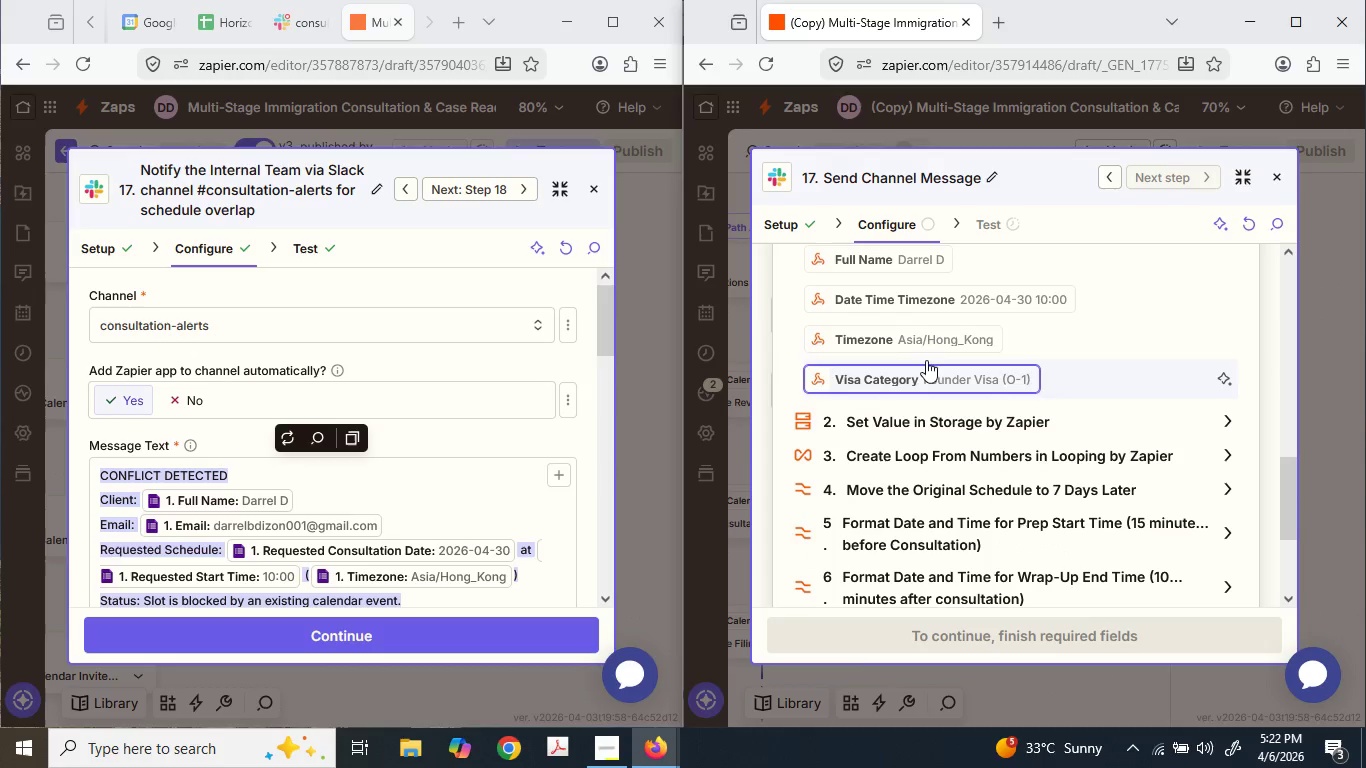 
left_click([919, 337])
 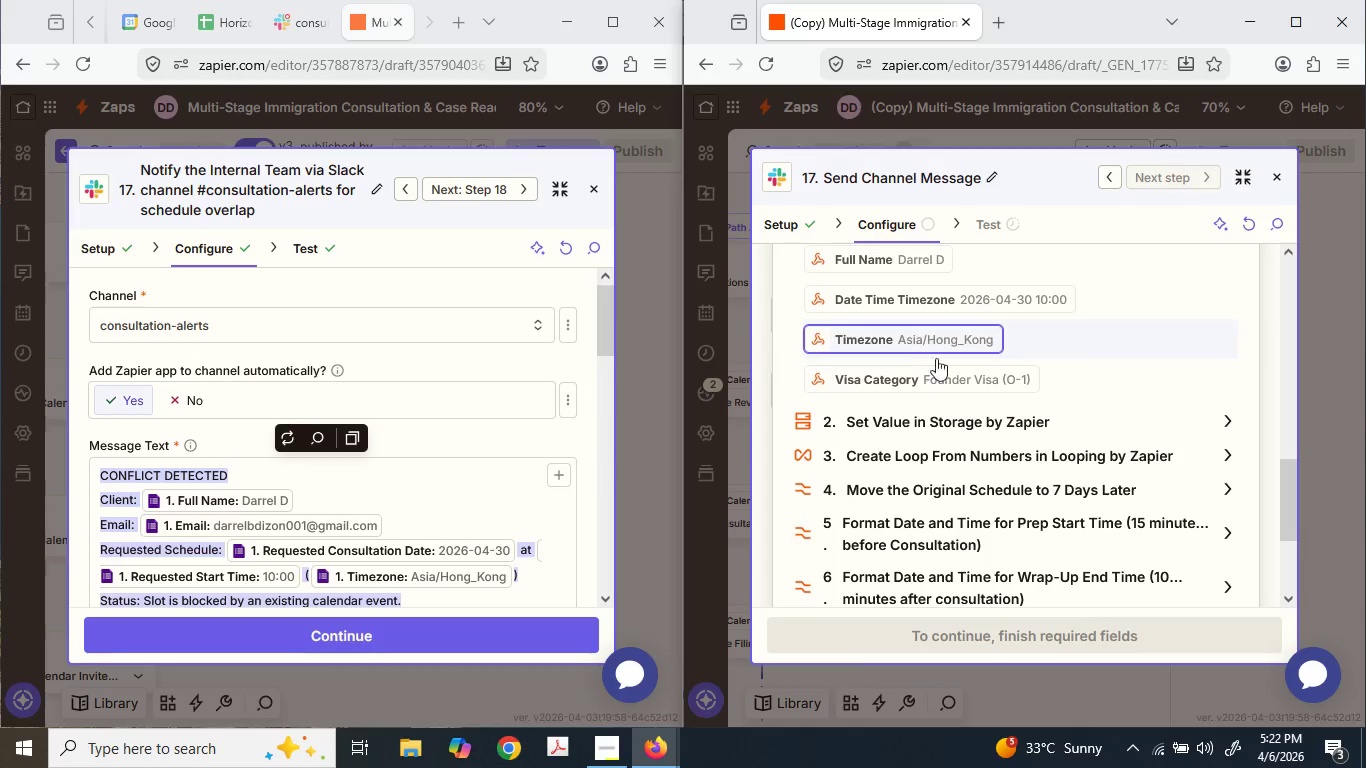 
scroll: coordinate [995, 333], scroll_direction: up, amount: 5.0
 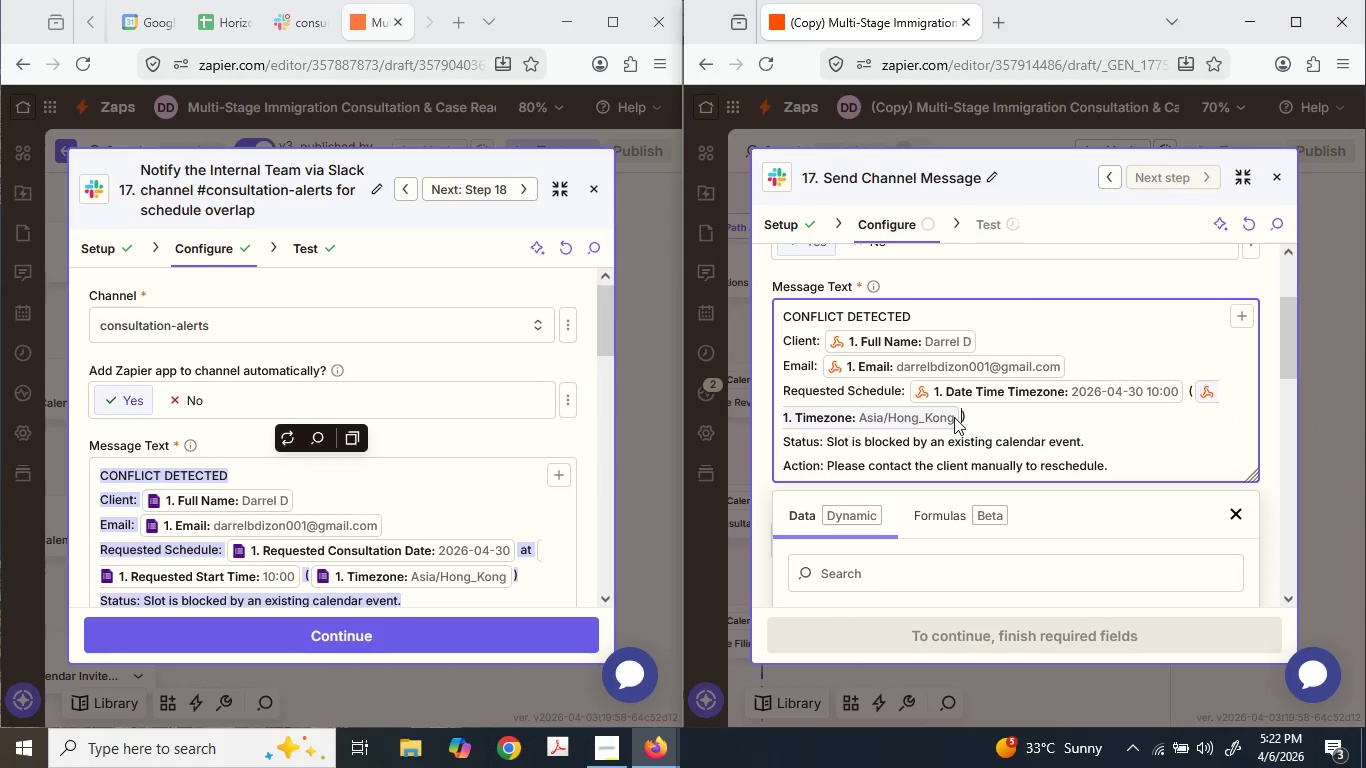 
left_click([995, 419])
 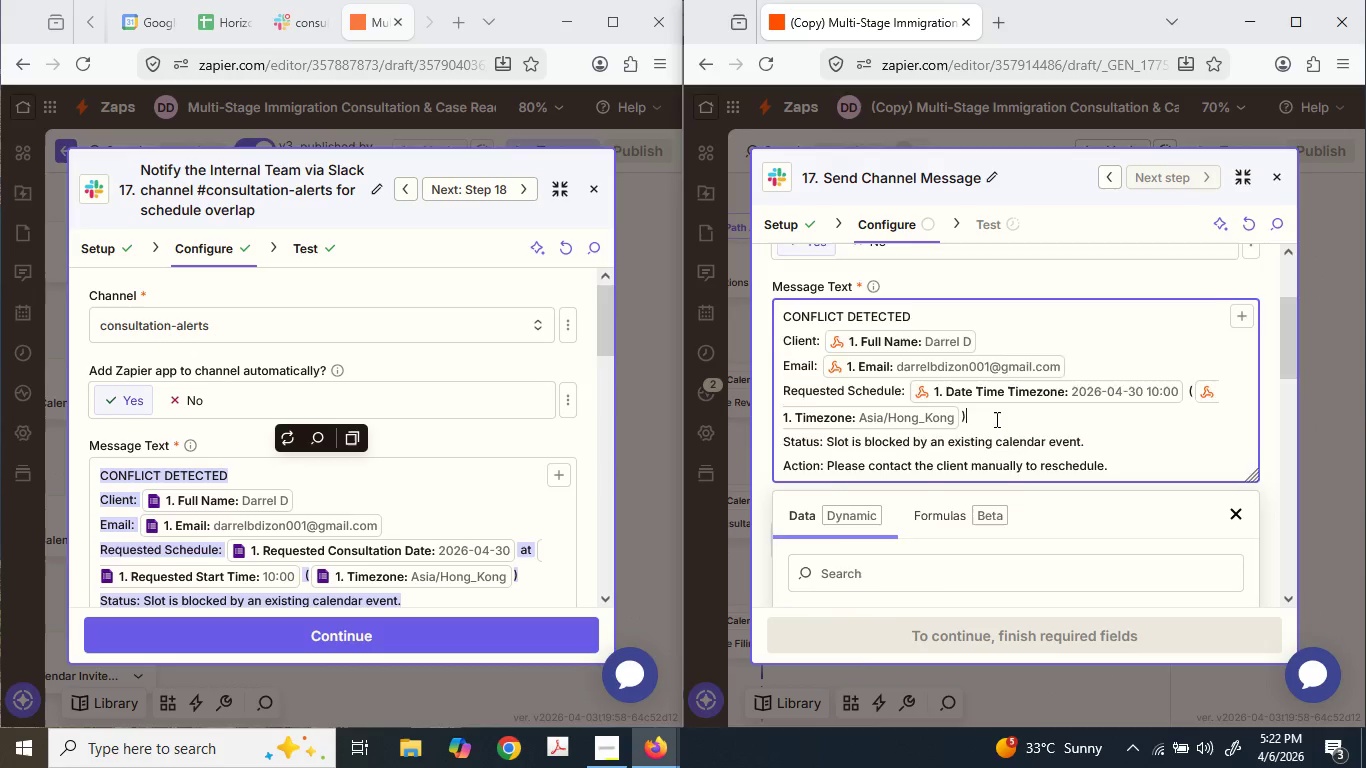 
scroll: coordinate [992, 414], scroll_direction: none, amount: 0.0
 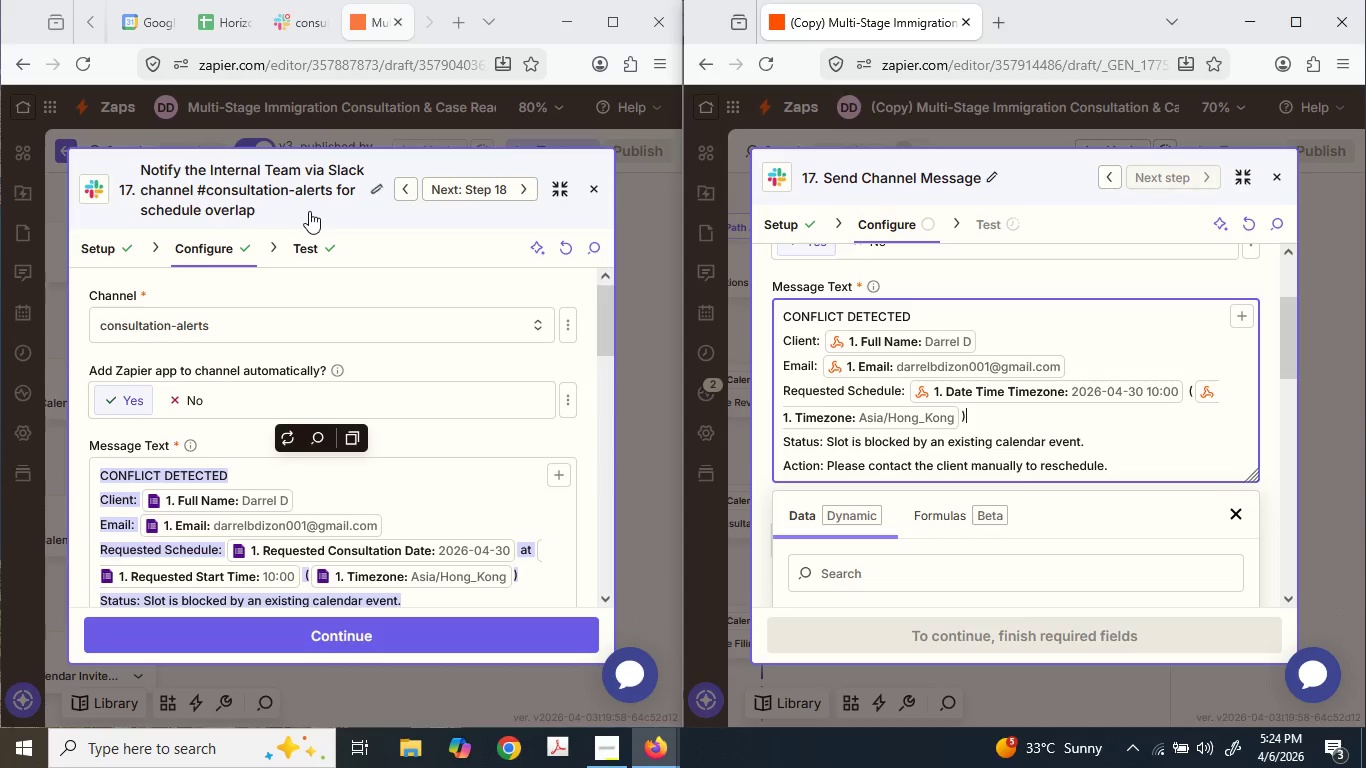 
wait(96.2)
 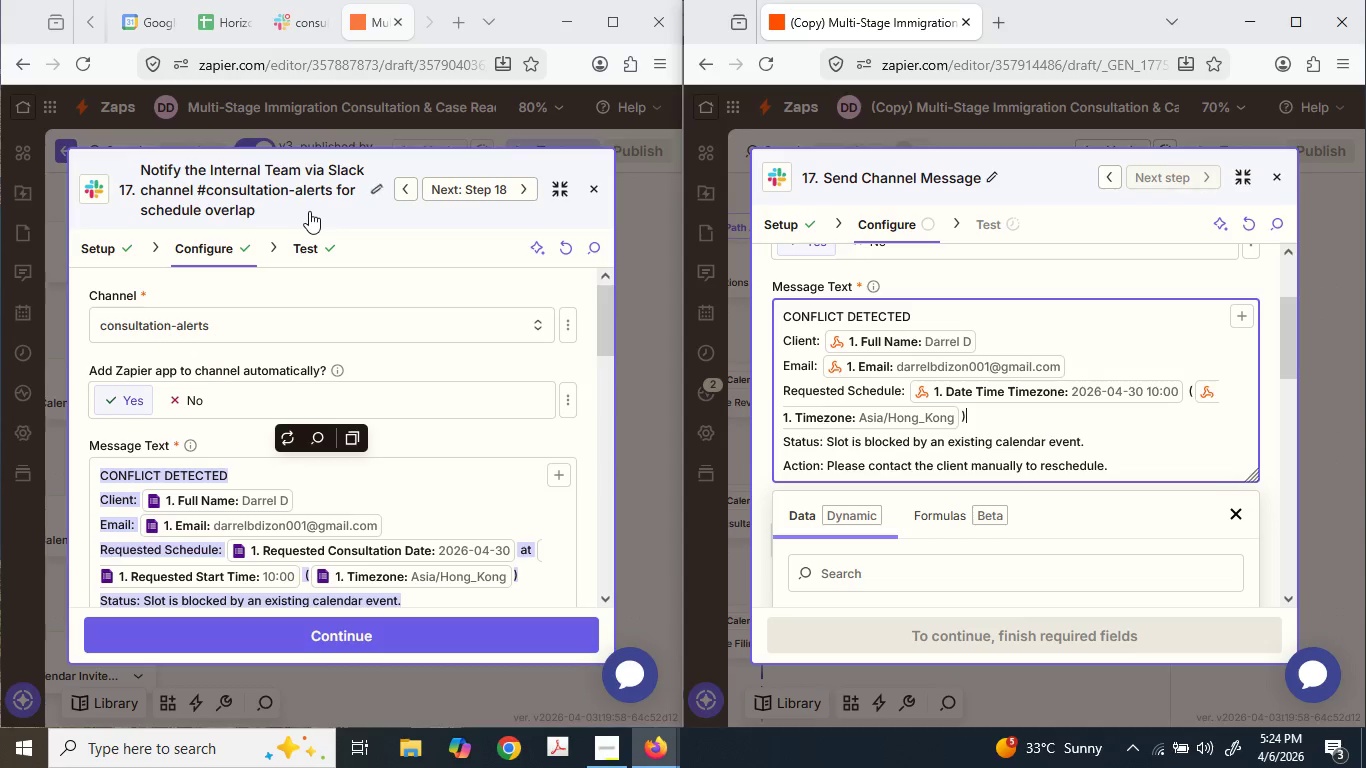 
left_click([992, 430])
 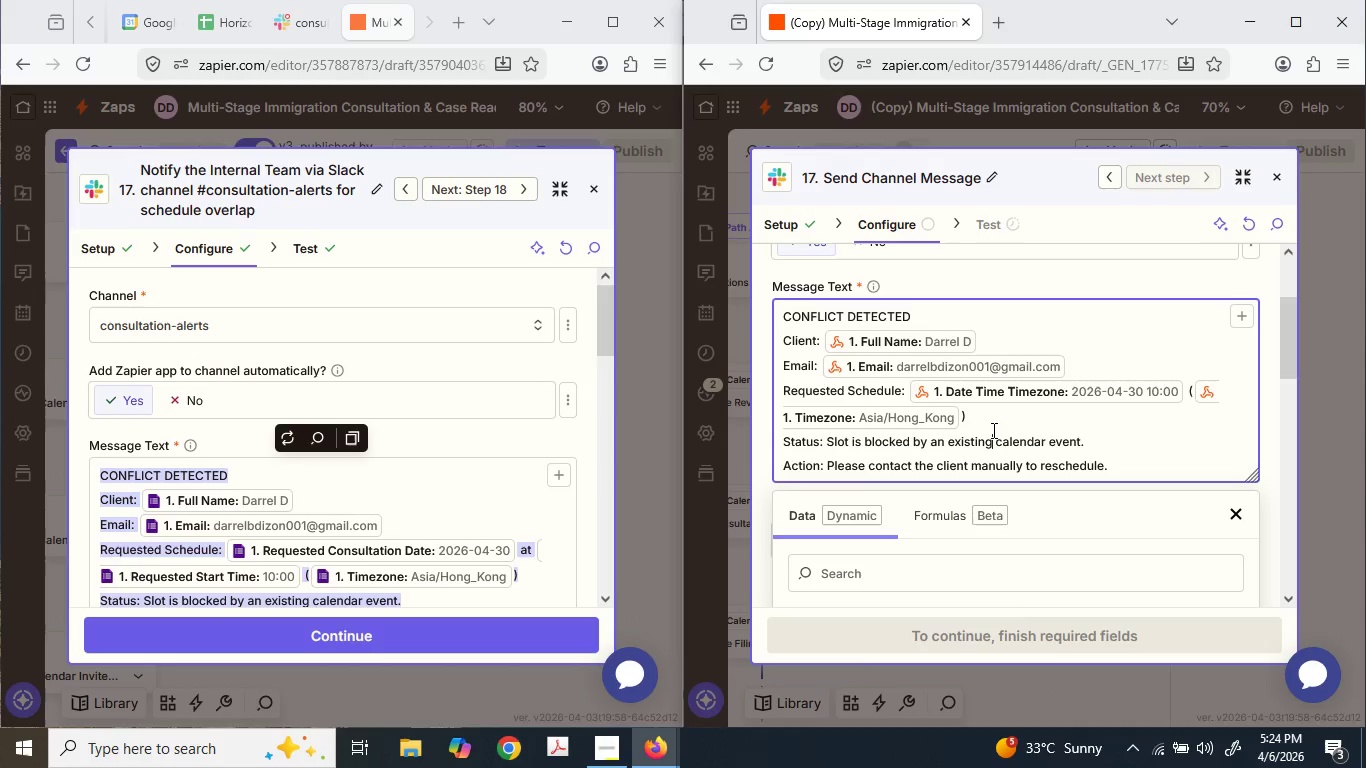 
scroll: coordinate [992, 430], scroll_direction: down, amount: 1.0
 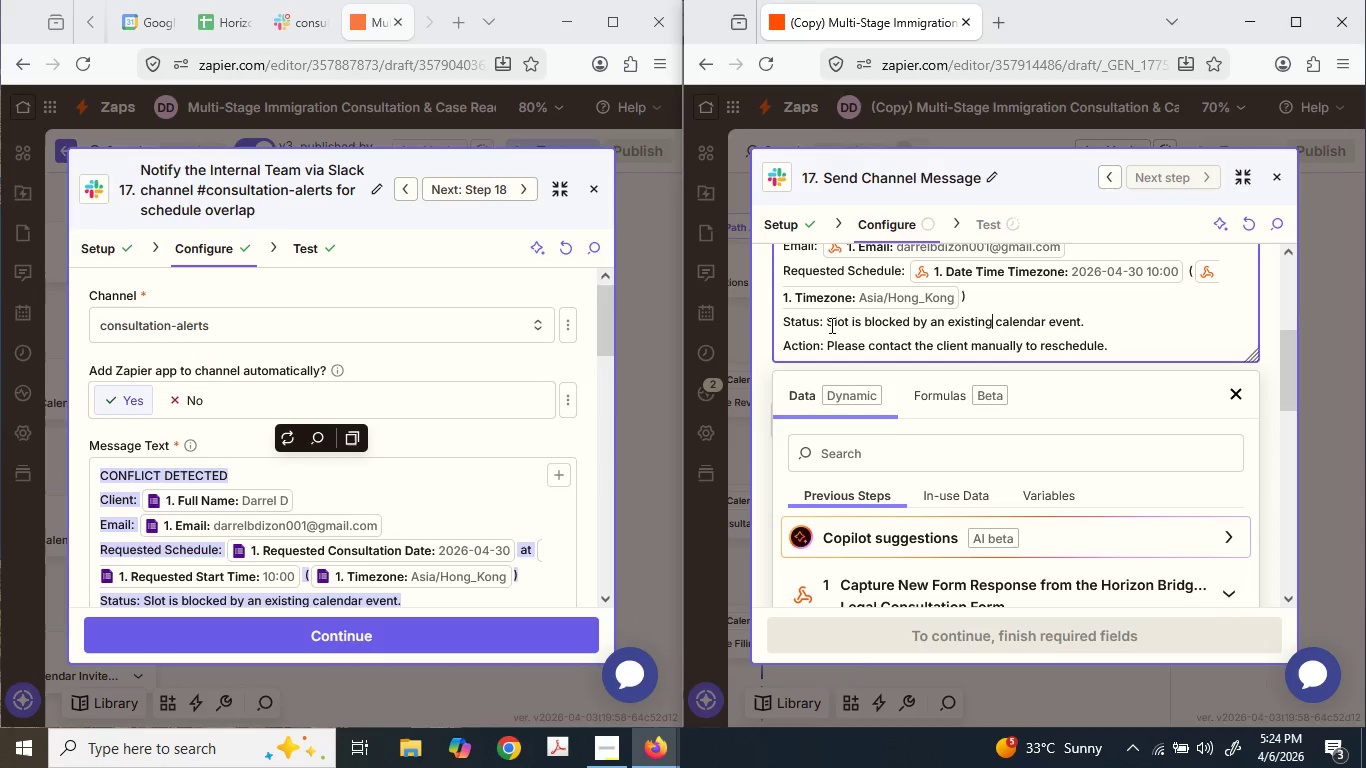 
left_click_drag(start_coordinate=[829, 321], to_coordinate=[1099, 322])
 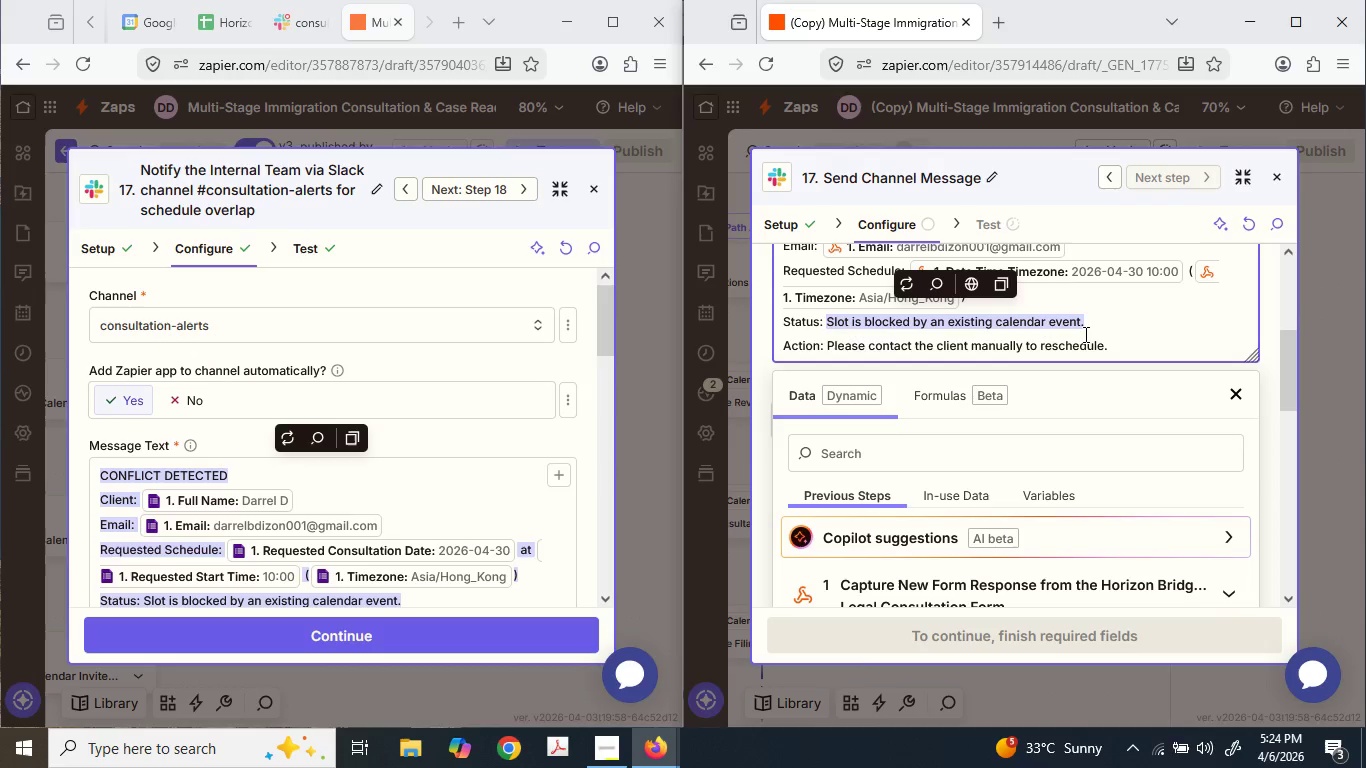 
type(The 4-day a)
 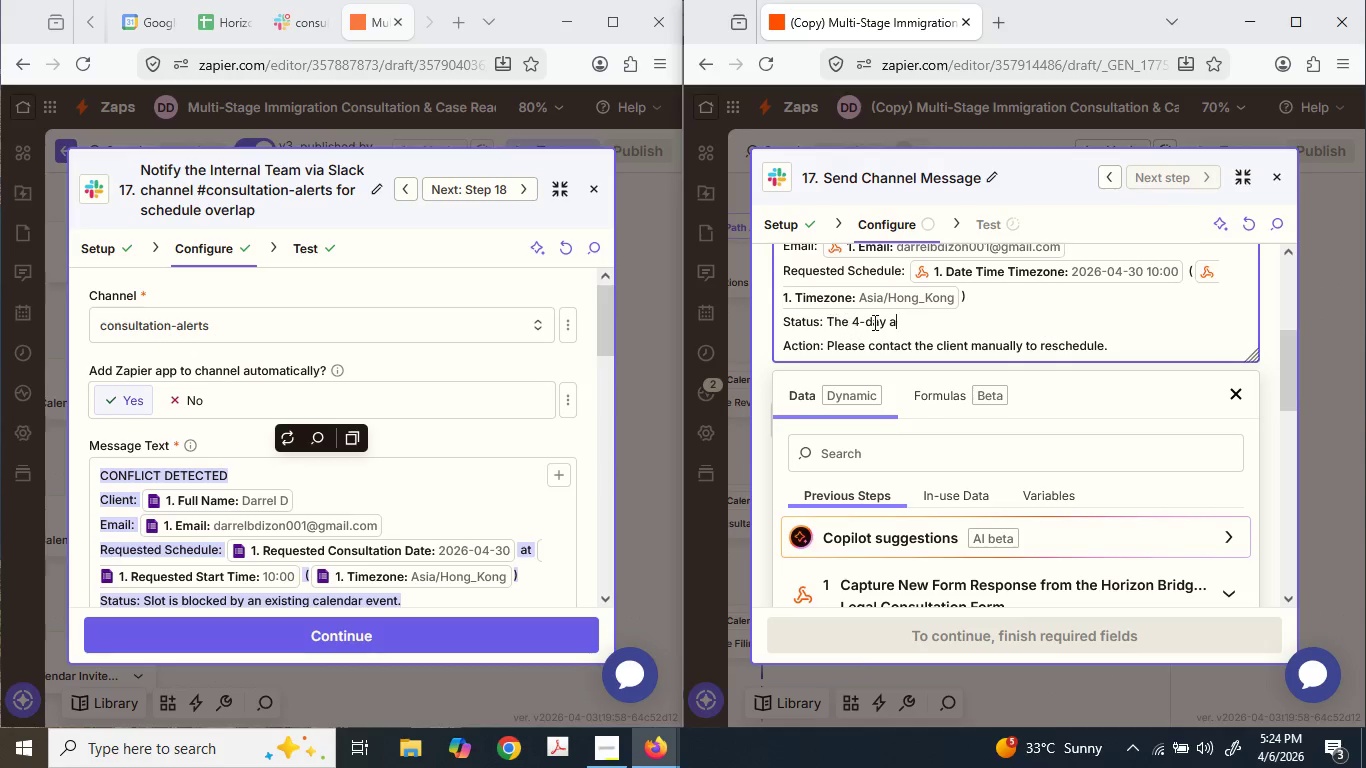 
left_click([854, 319])
 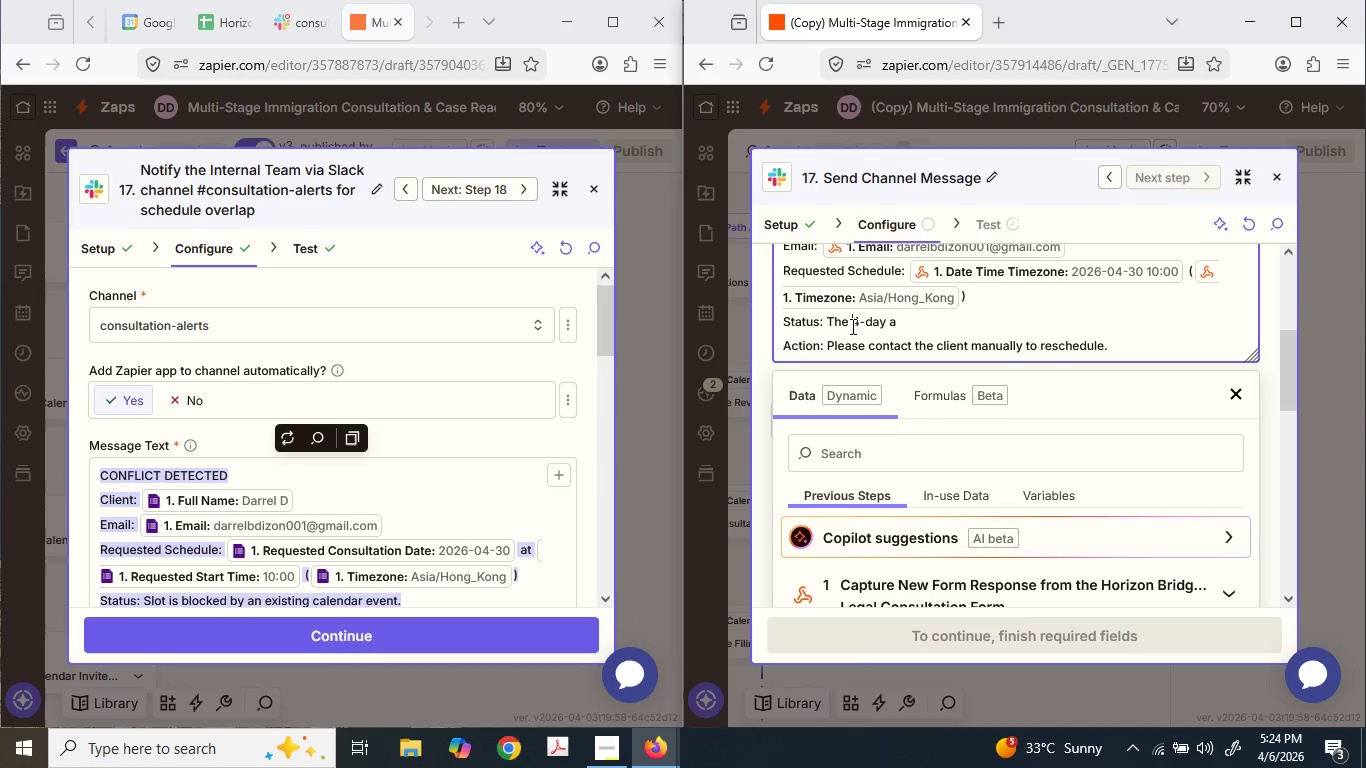 
key(Numpad1)
 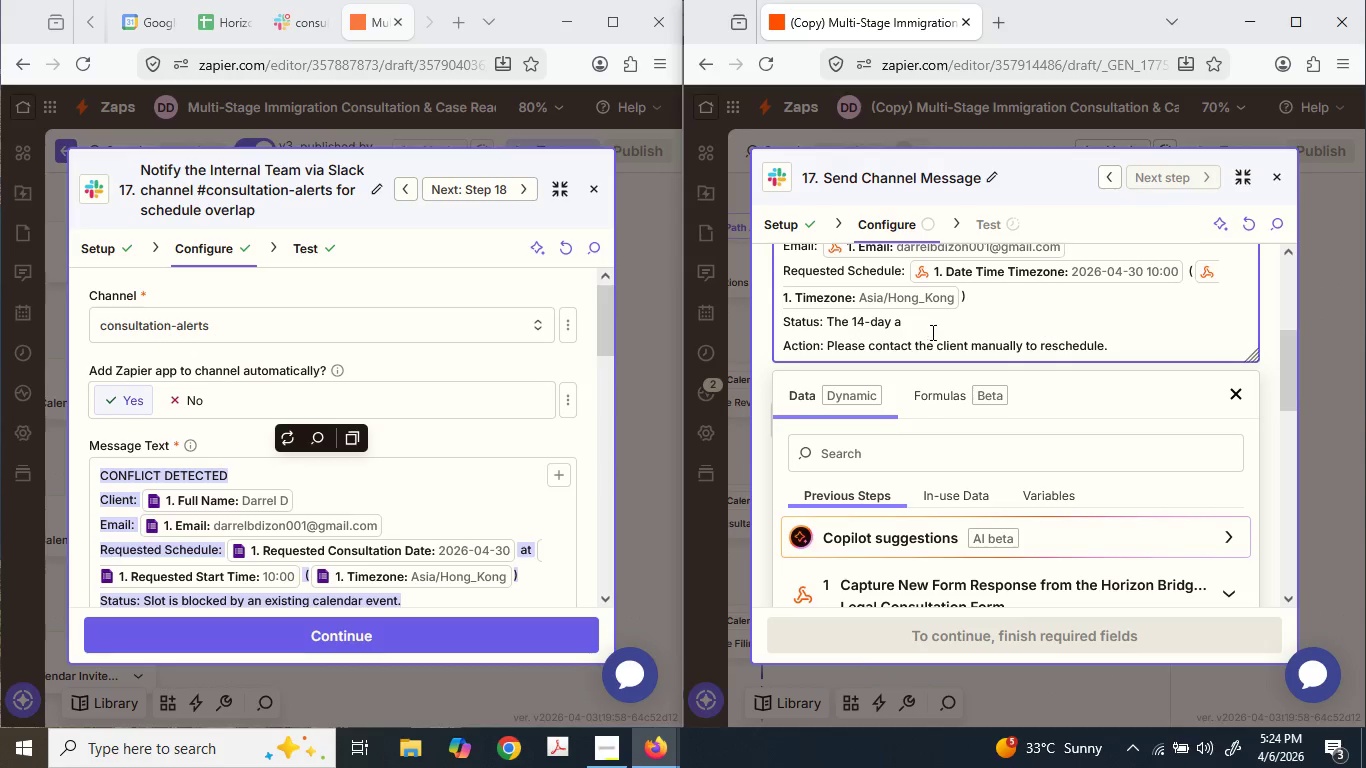 
left_click([920, 327])
 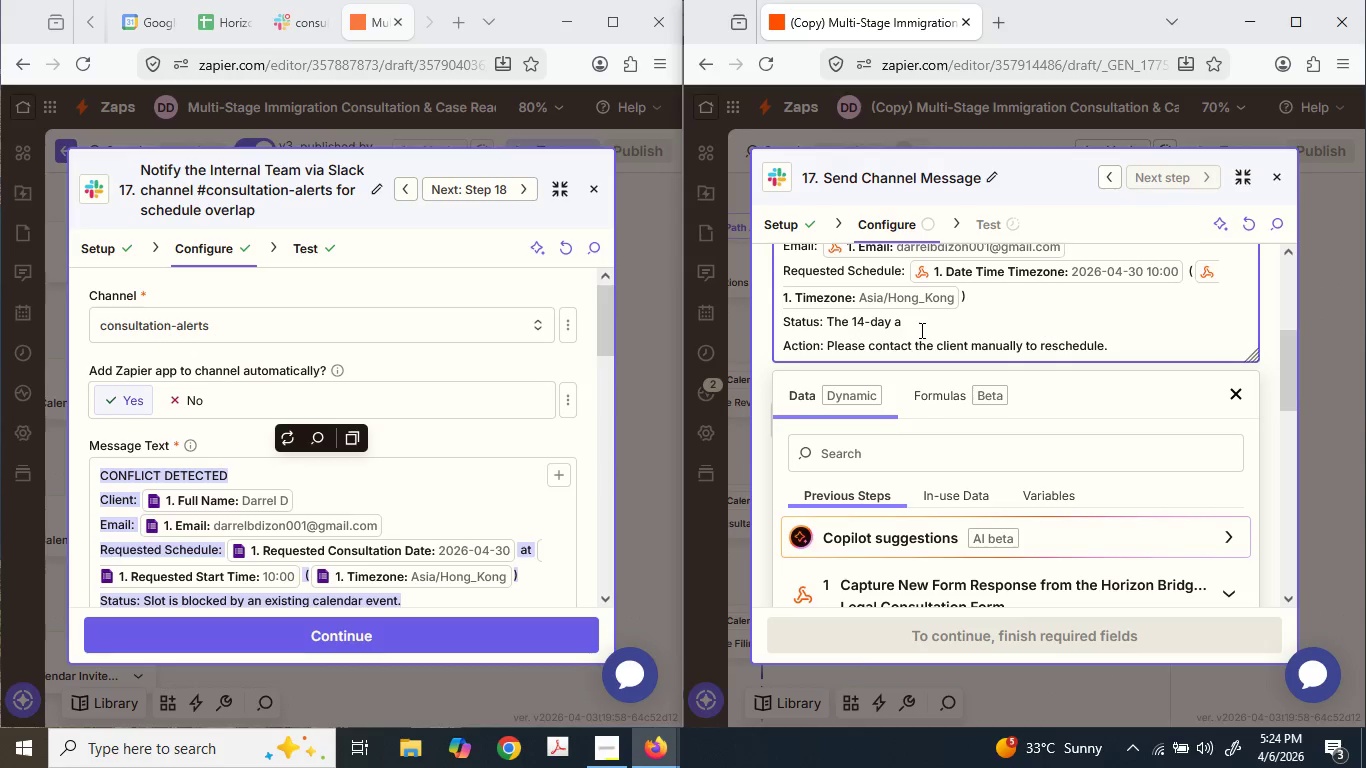 
type(utomated search found NO availability.)
 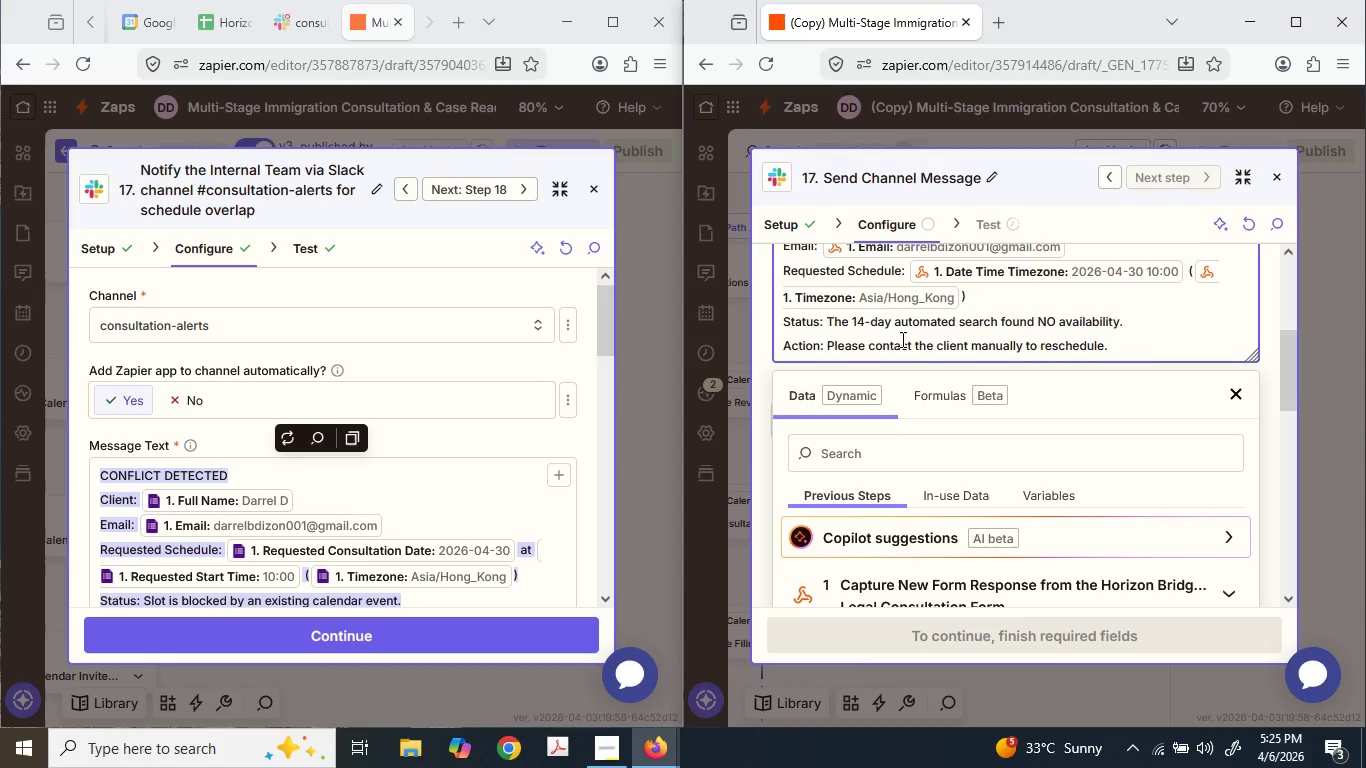 
wait(8.84)
 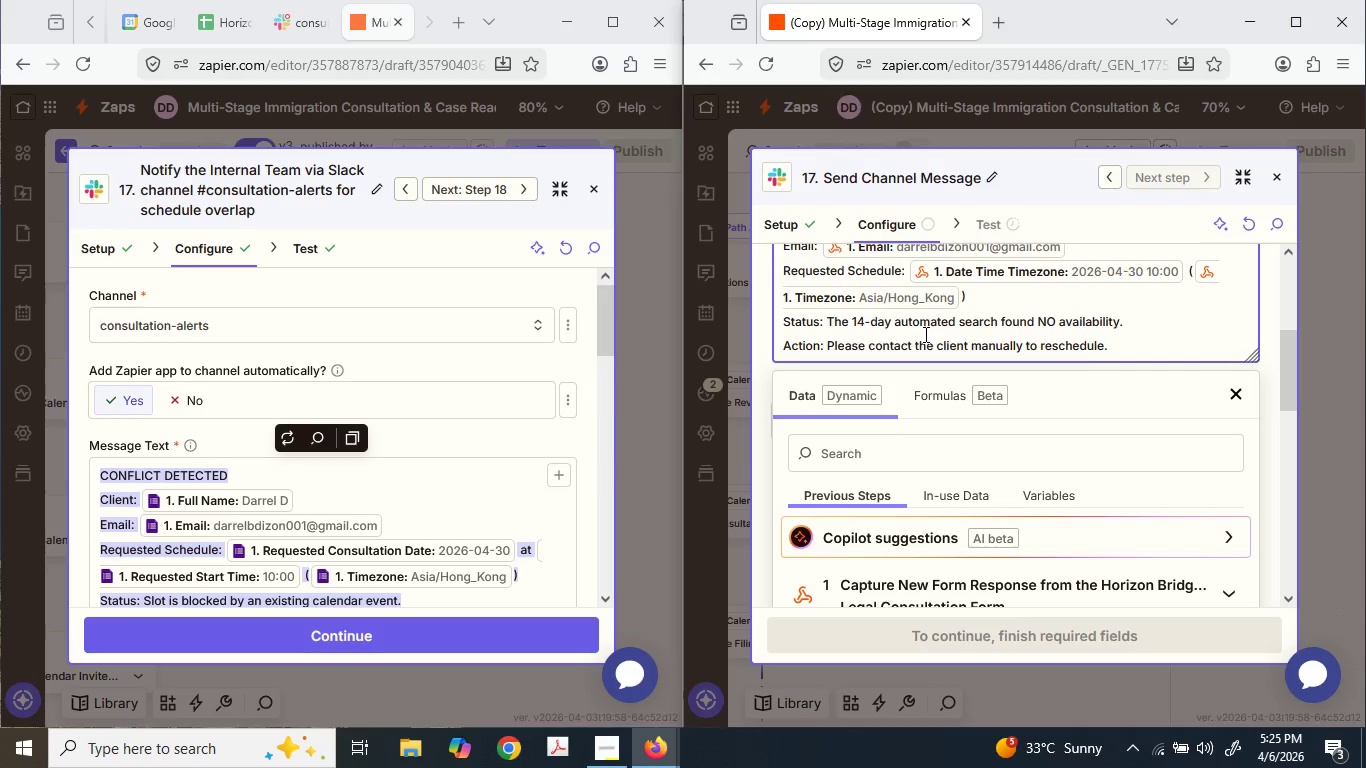 
left_click_drag(start_coordinate=[1122, 342], to_coordinate=[871, 345])
 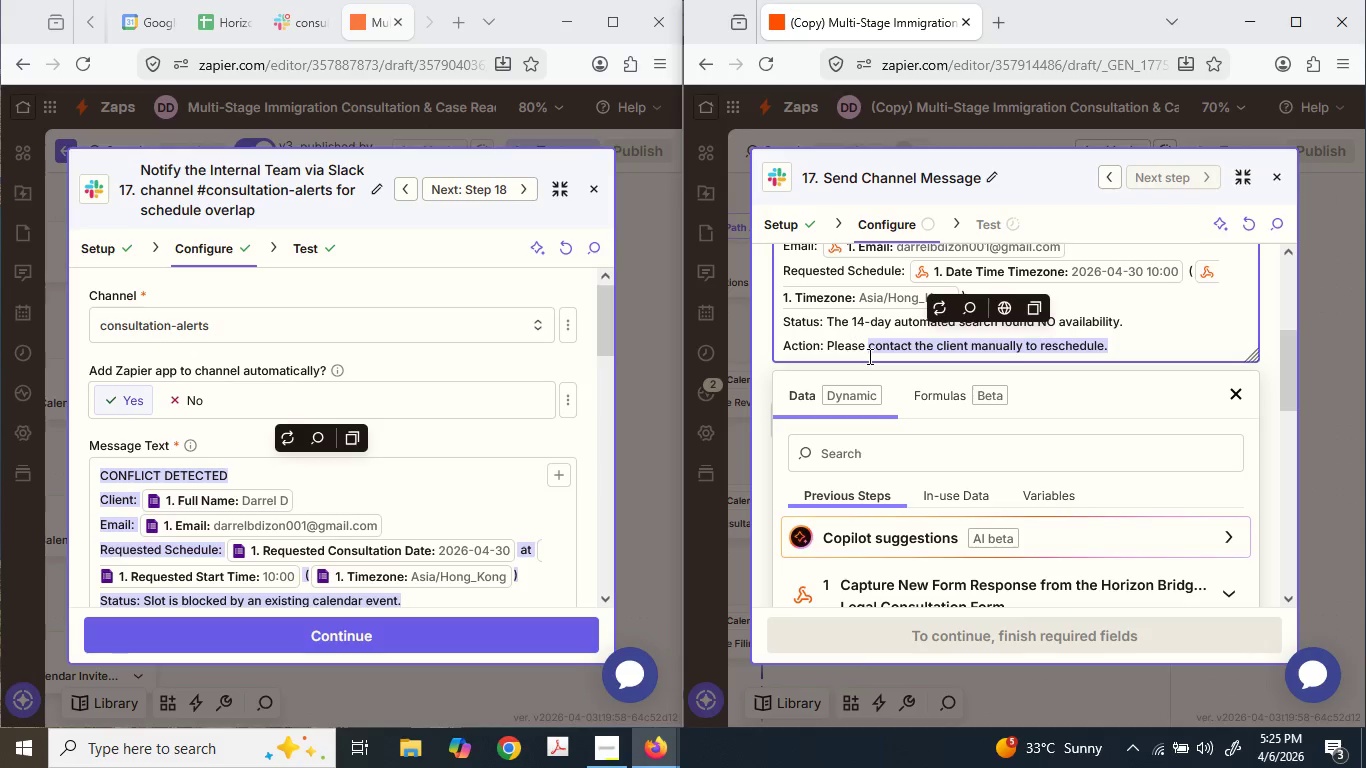 
wait(5.62)
 